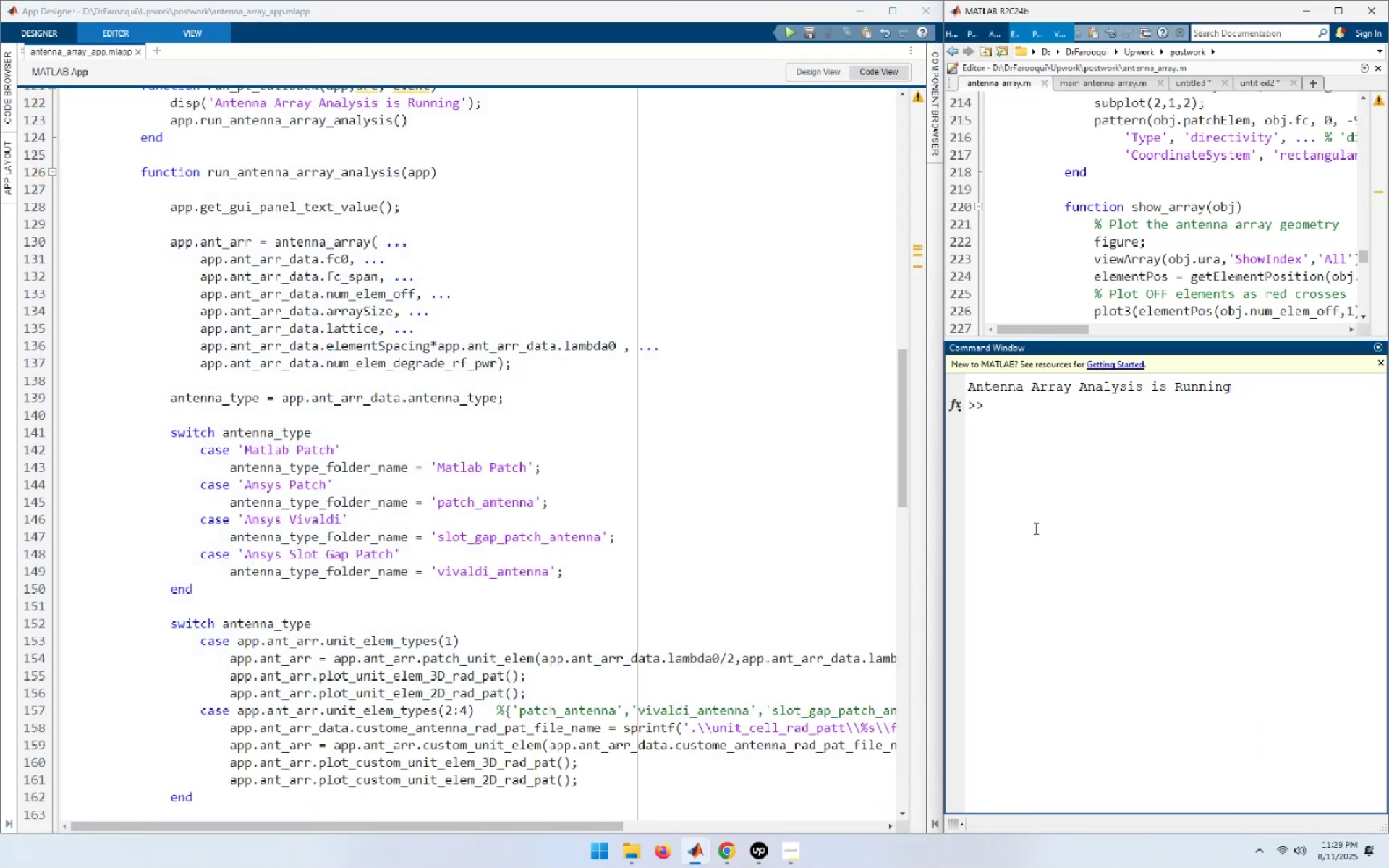 
left_click_drag(start_coordinate=[926, 556], to_coordinate=[645, 571])
 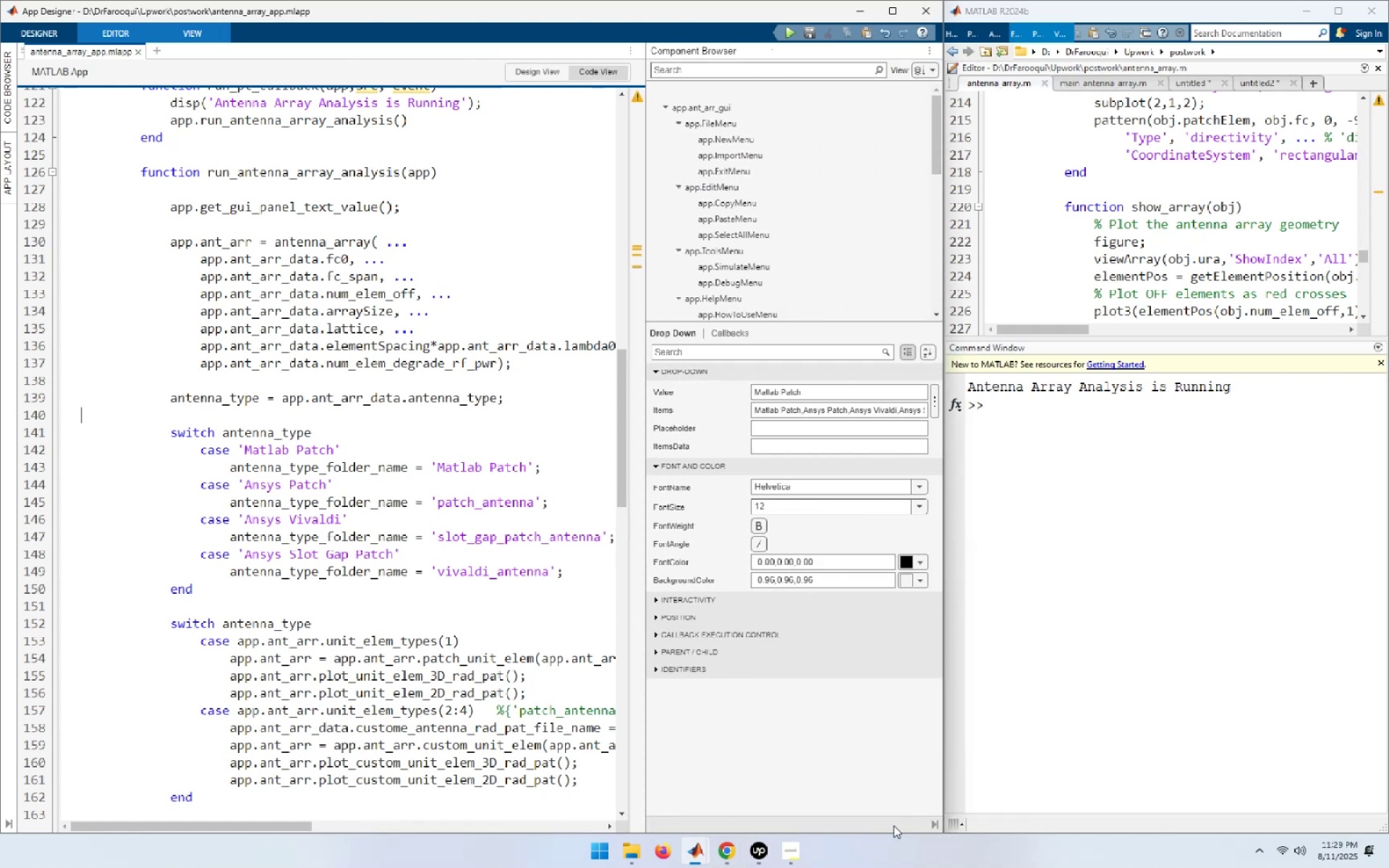 
left_click([934, 825])
 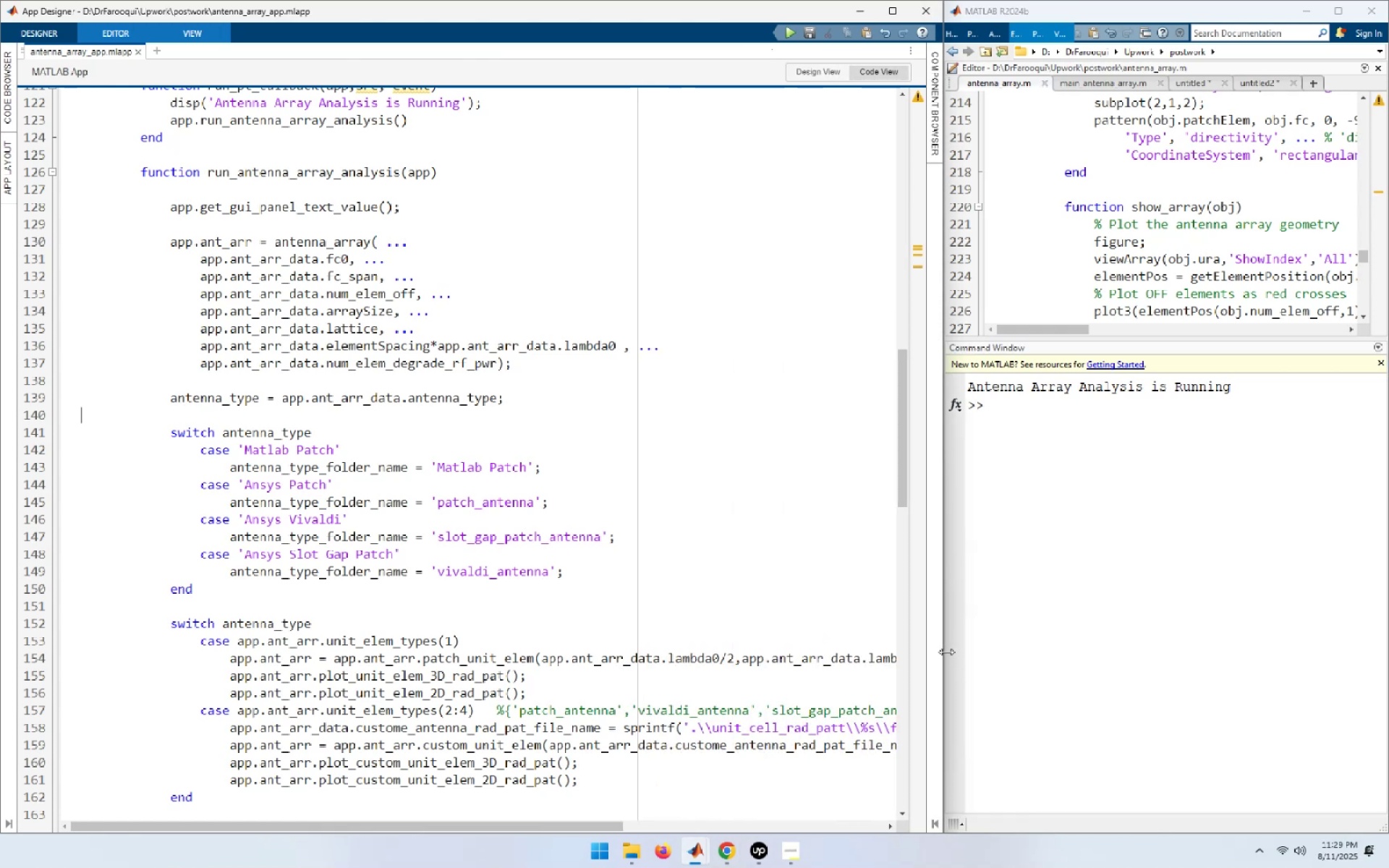 
left_click_drag(start_coordinate=[946, 652], to_coordinate=[595, 655])
 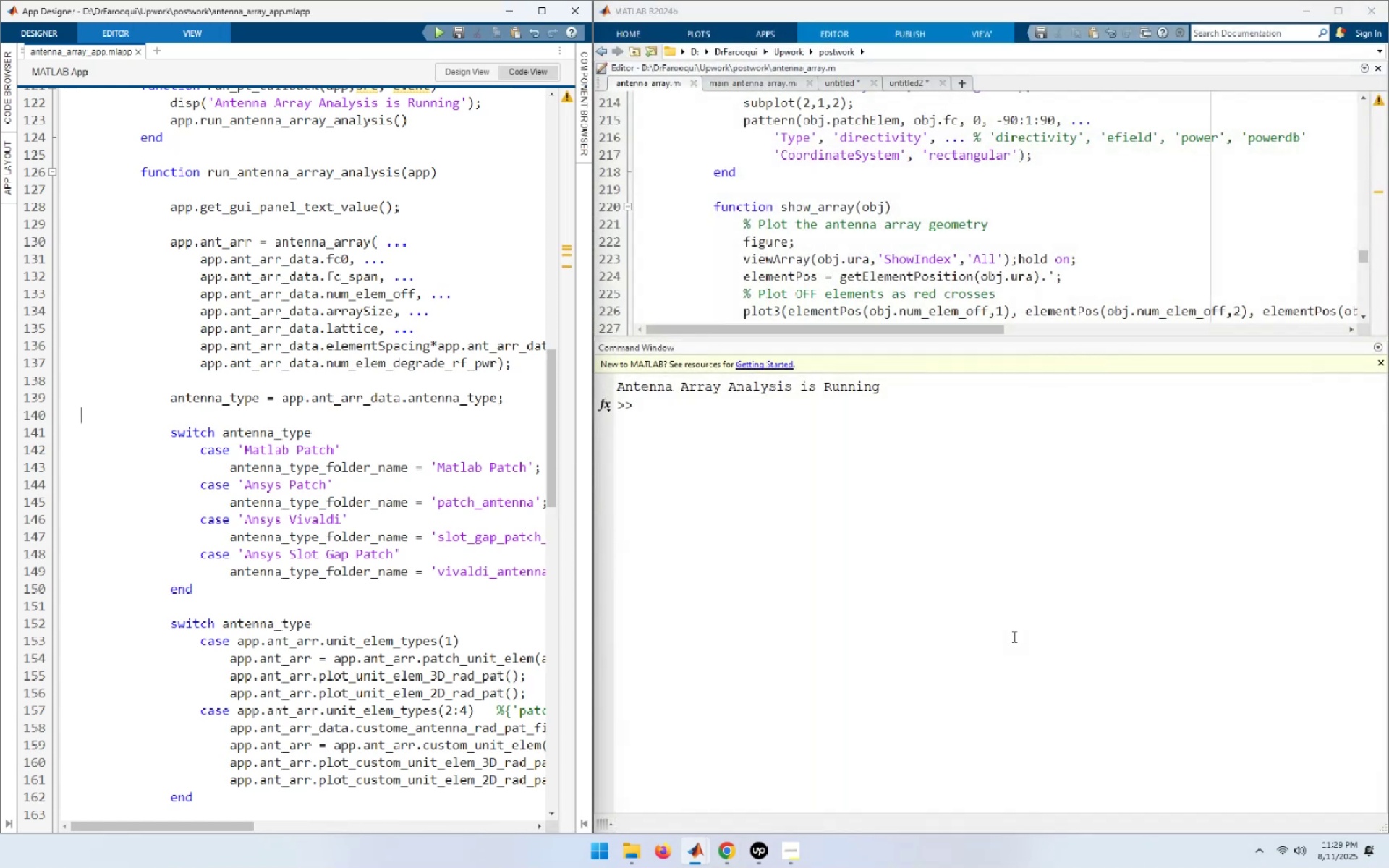 
left_click([1013, 637])
 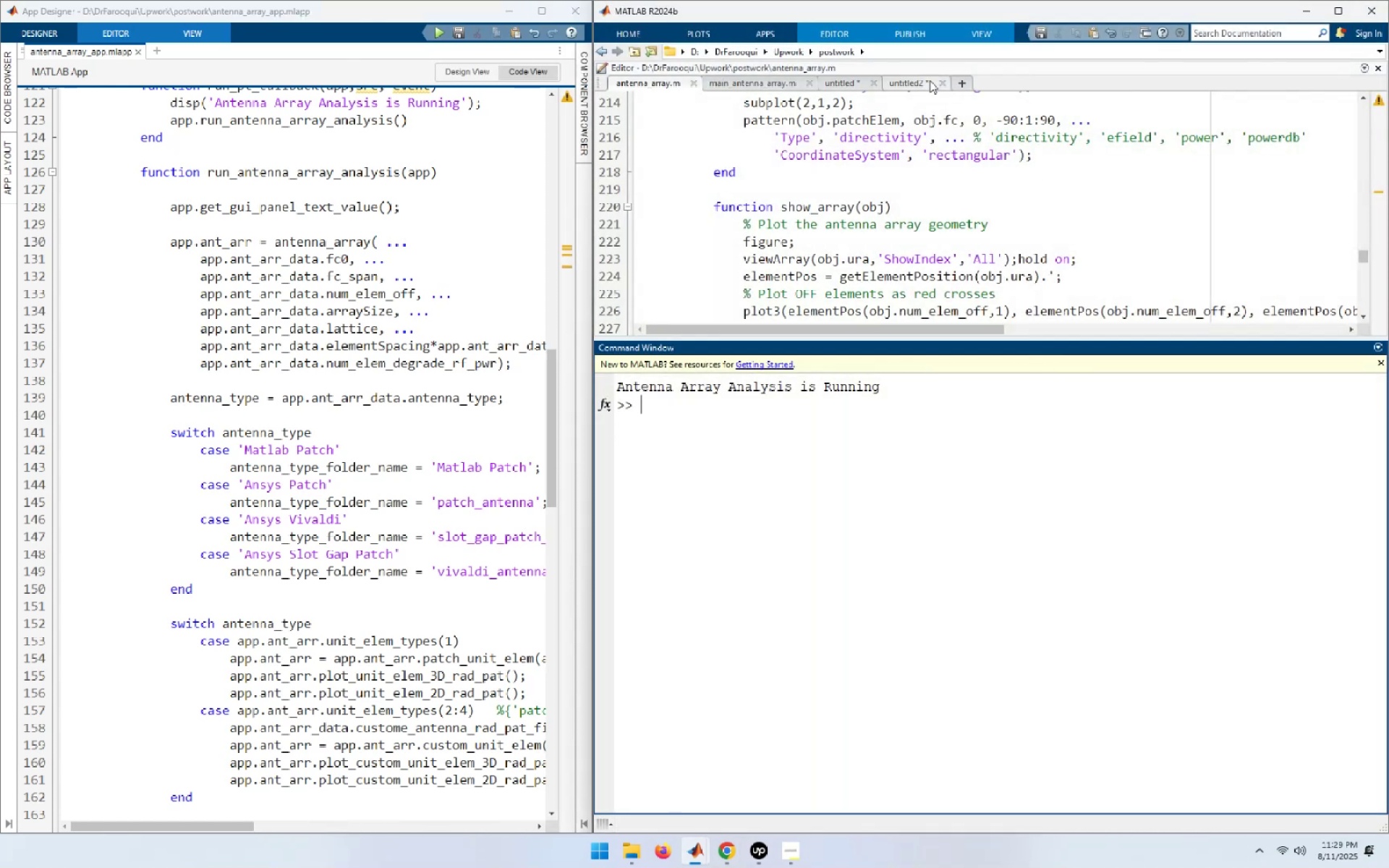 
left_click([967, 85])
 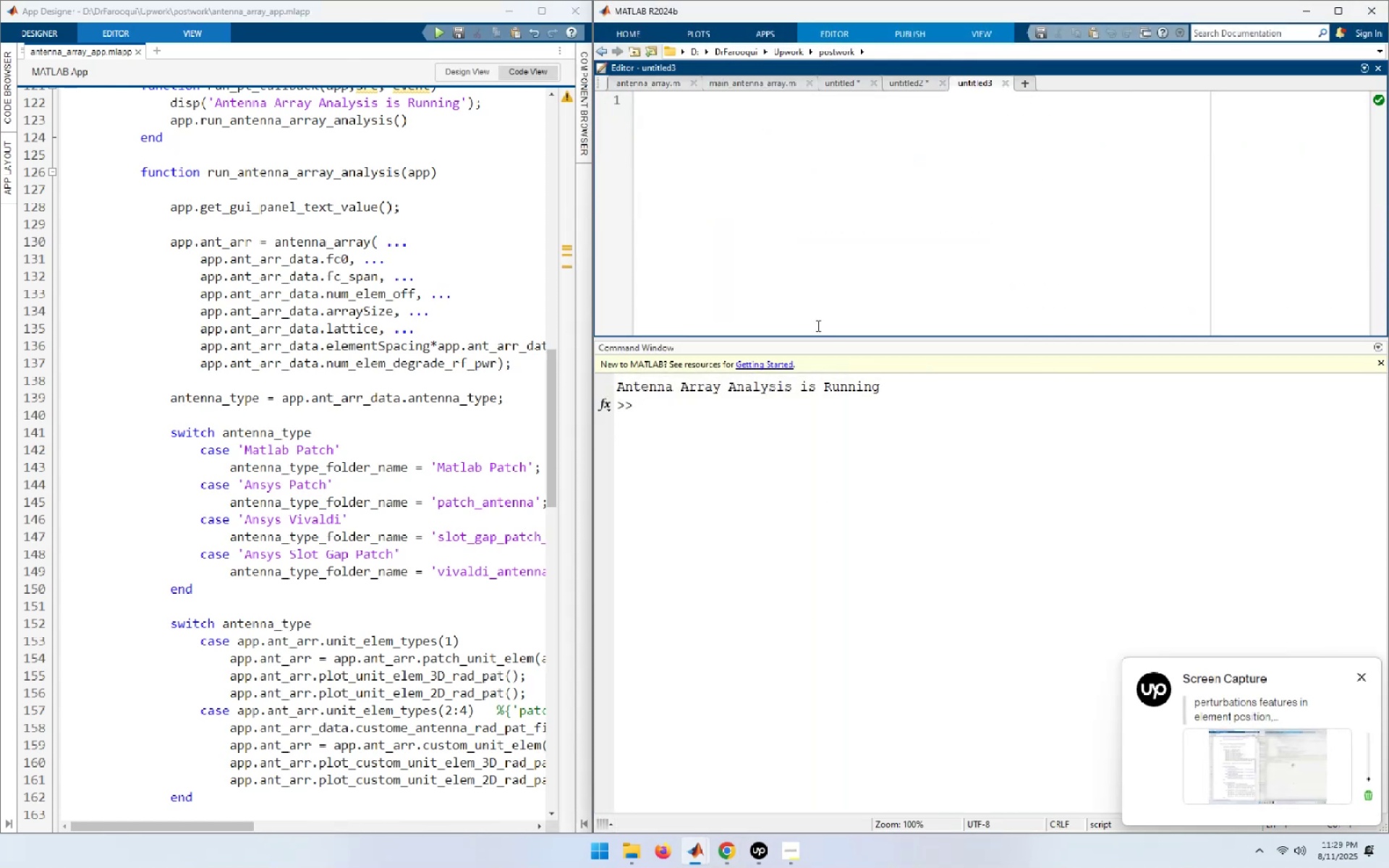 
type(close all;clear all;clc;)
 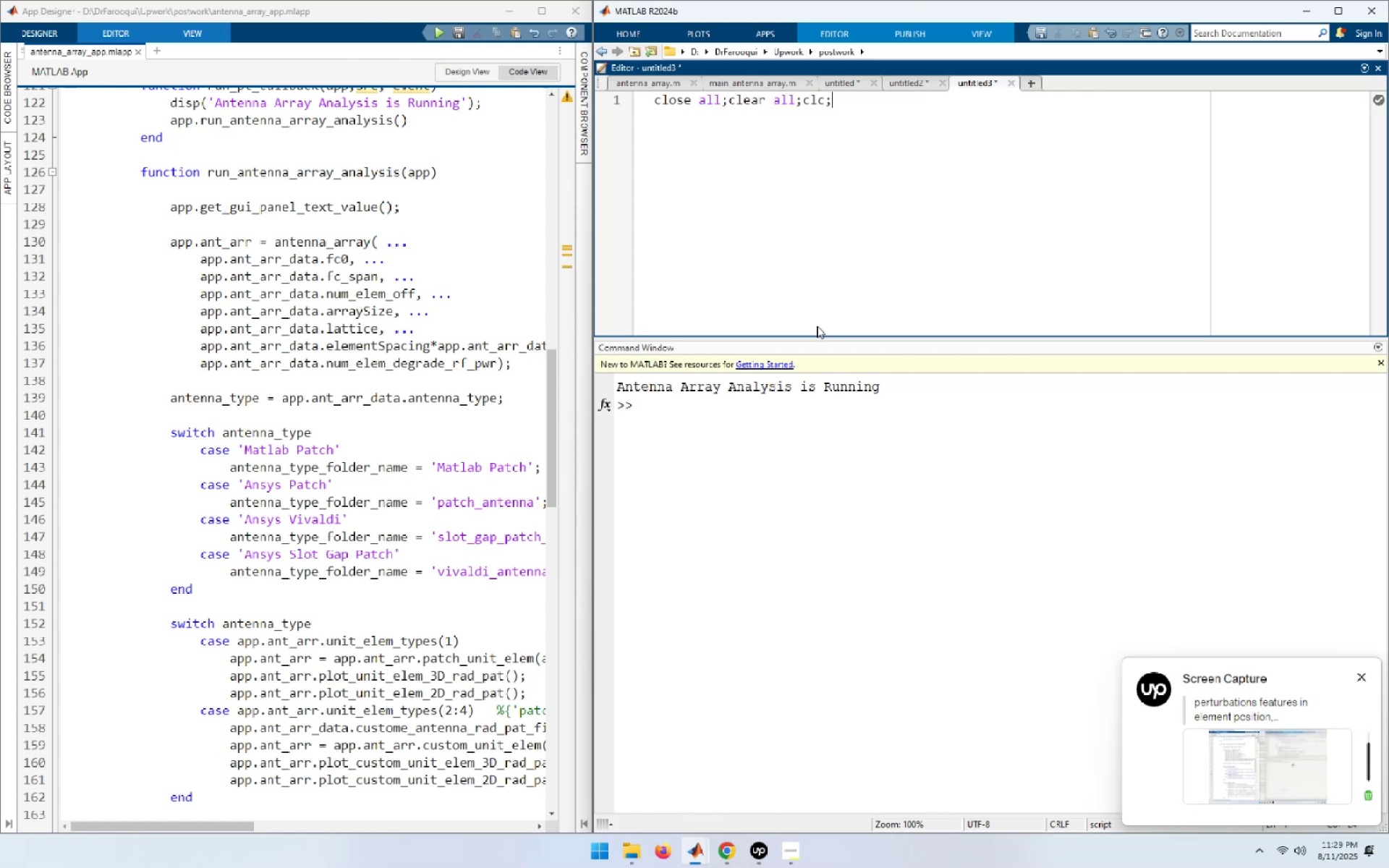 
key(Enter)
 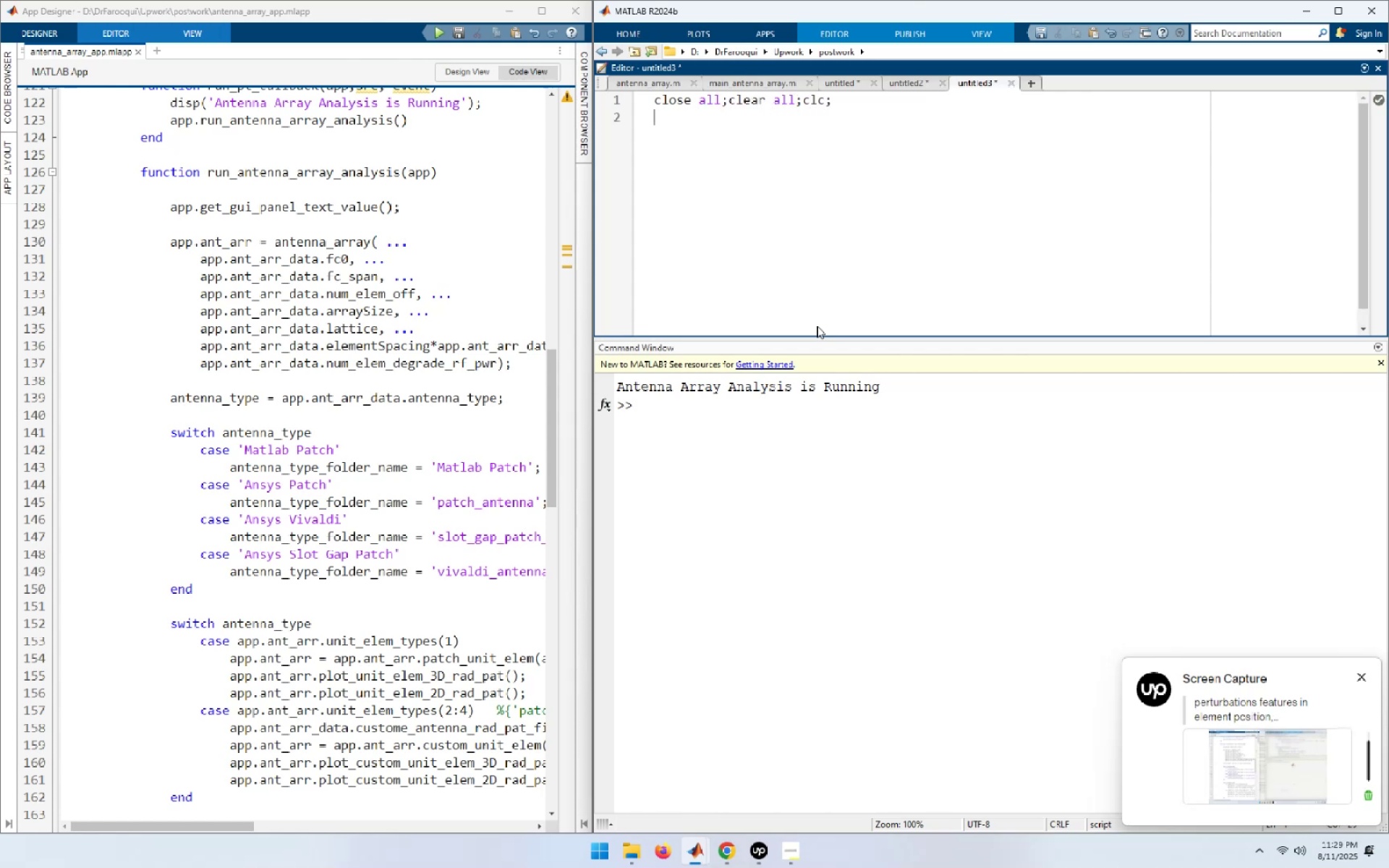 
key(Control+ControlLeft)
 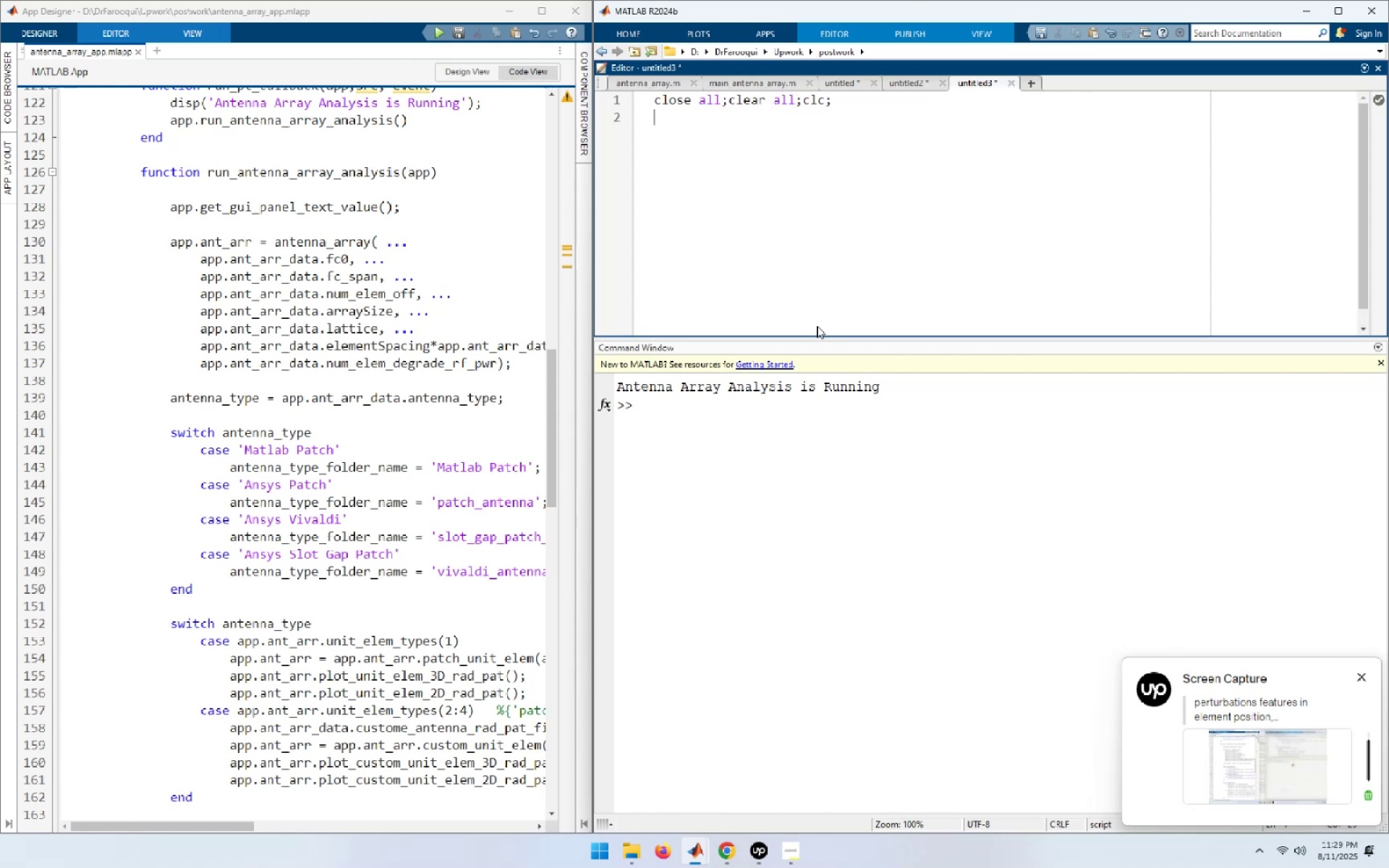 
key(Control+V)
 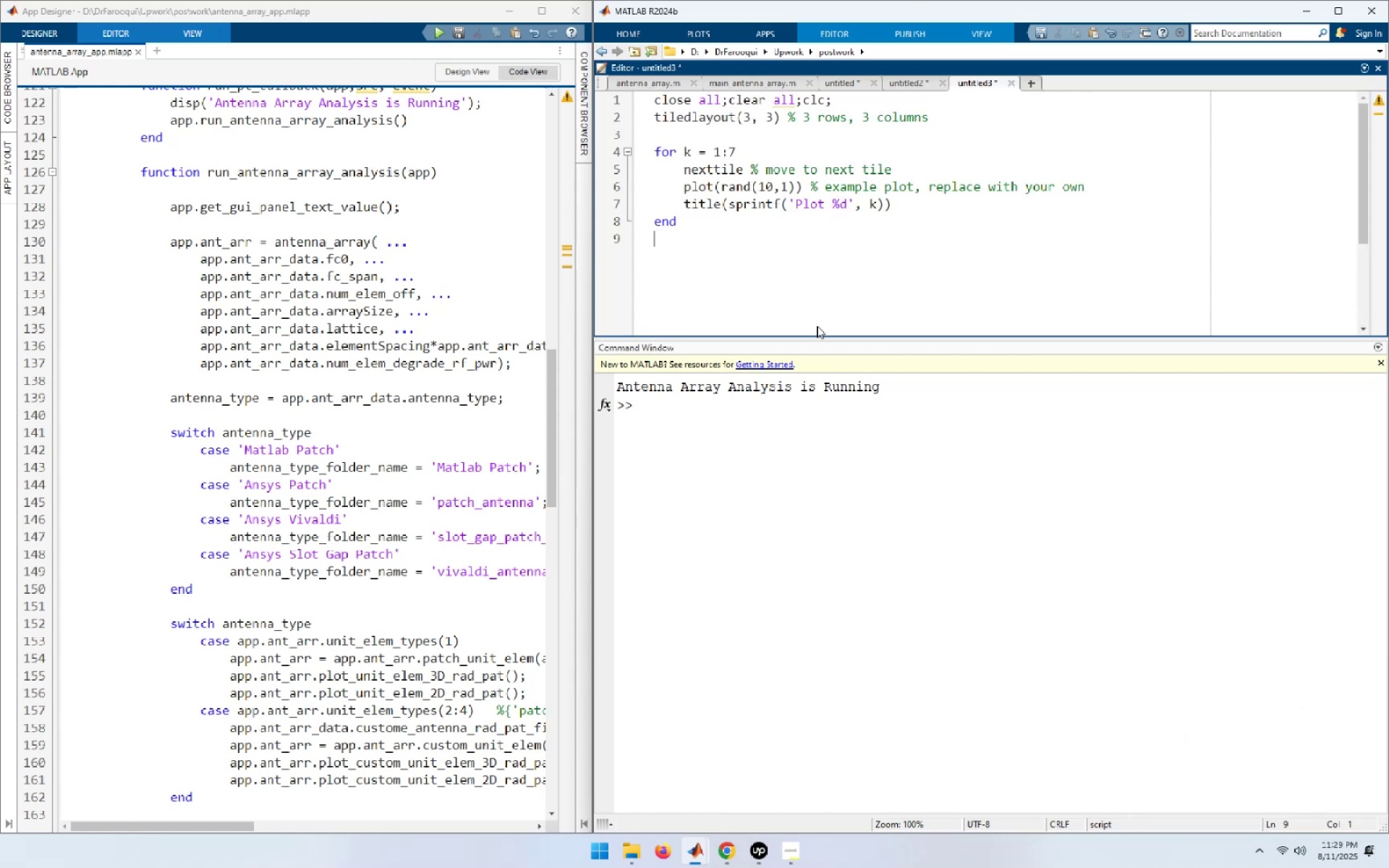 
key(Control+Home)
 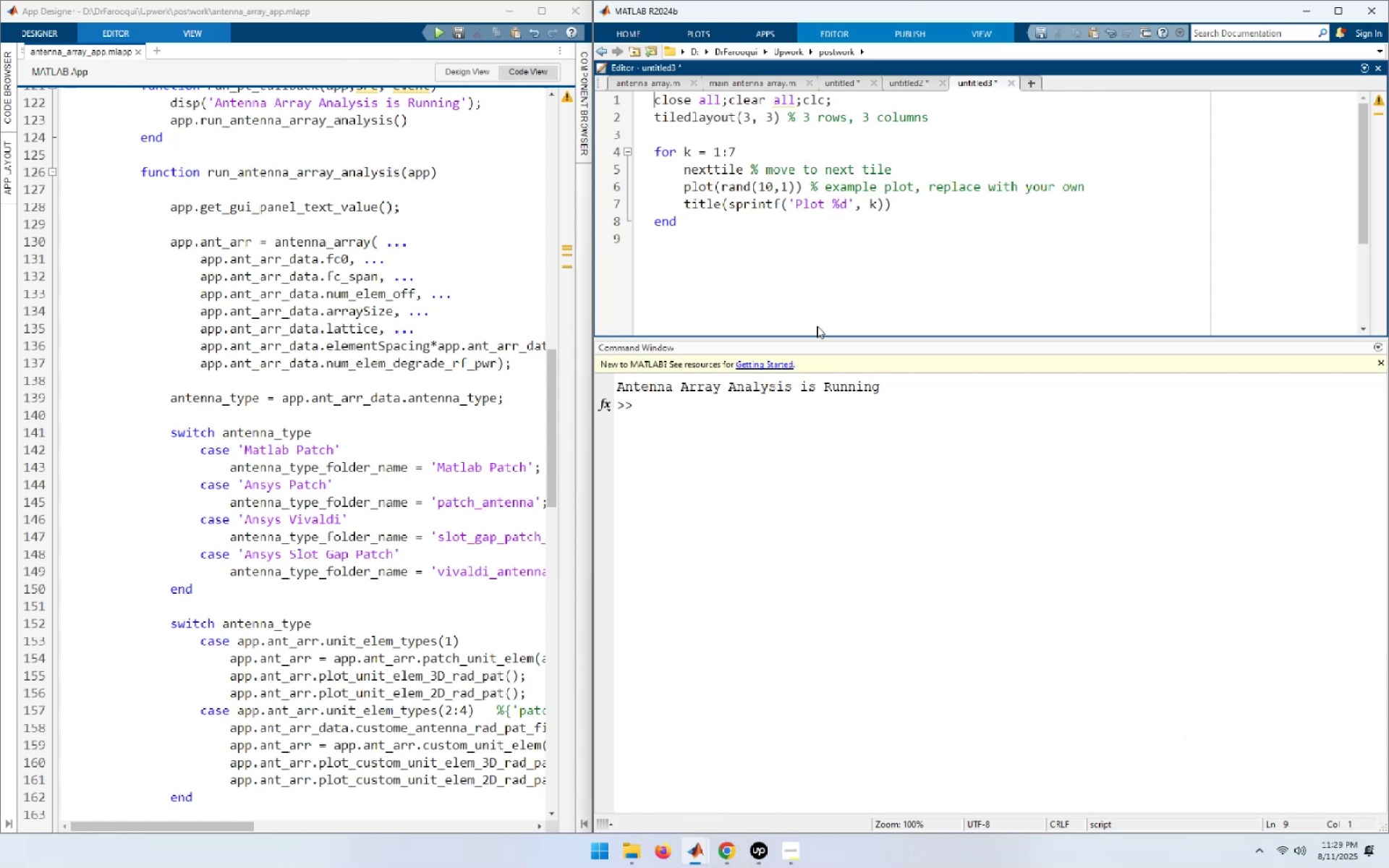 
key(Shift+End)
 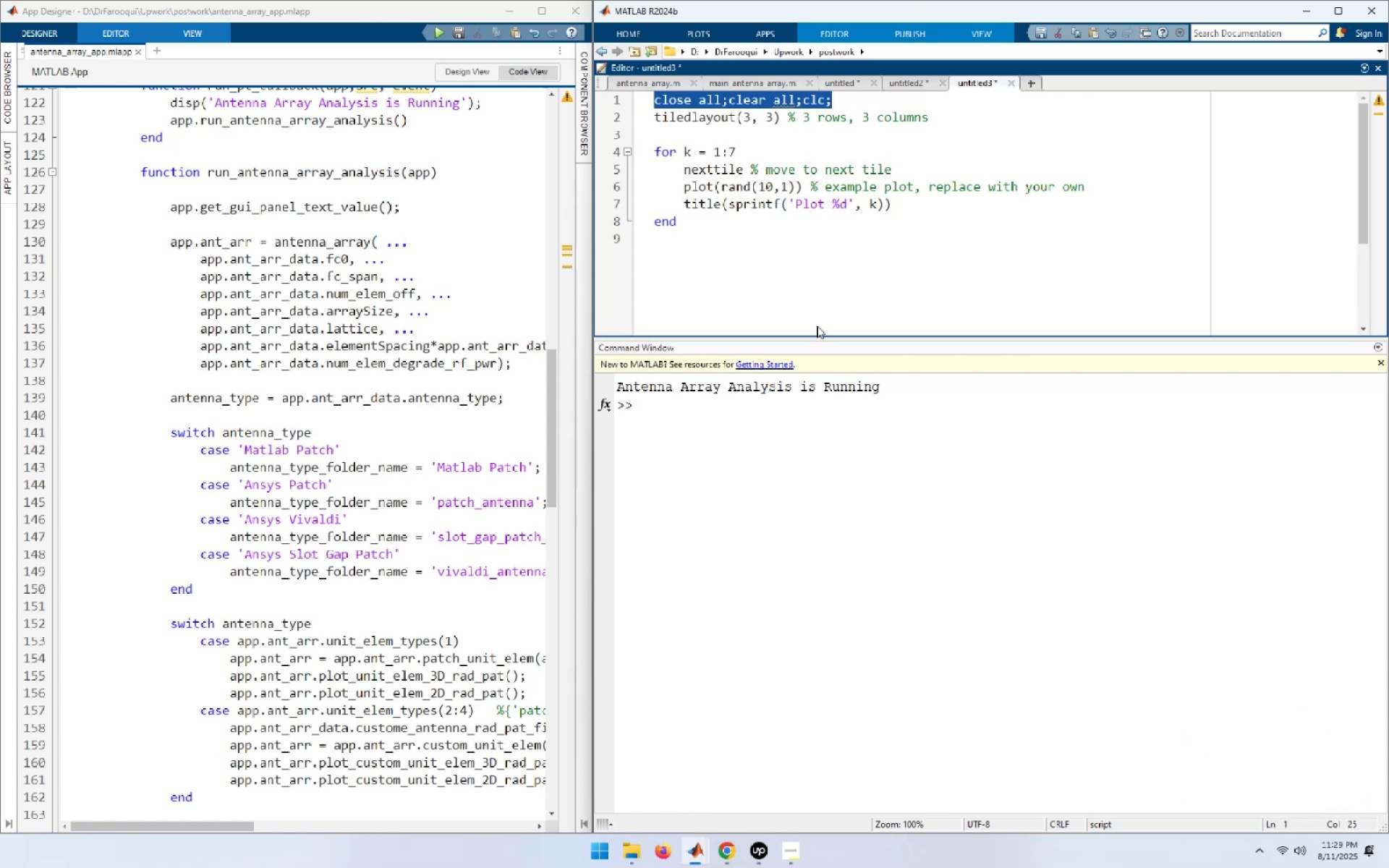 
key(F9)
 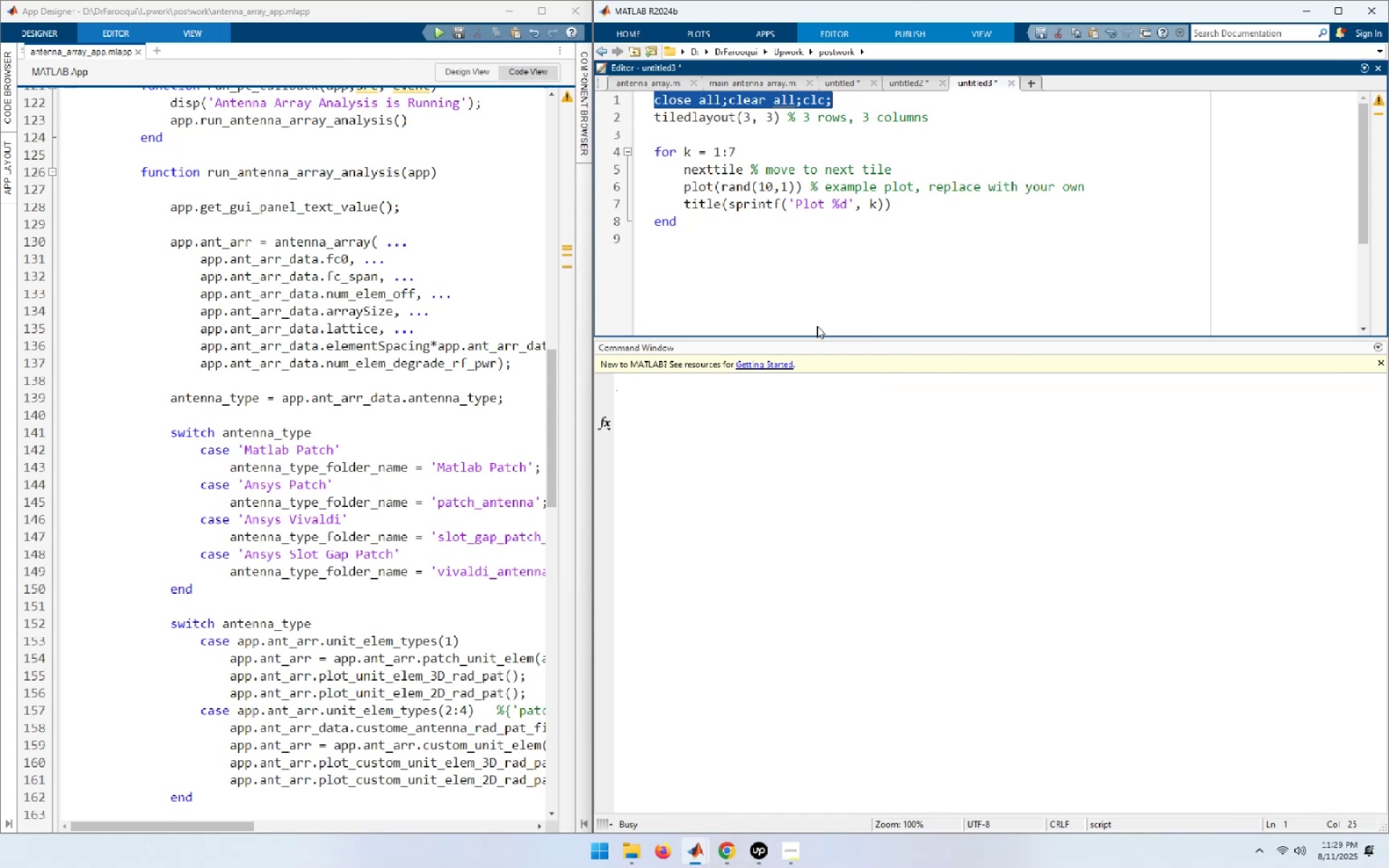 
key(Control+A)
 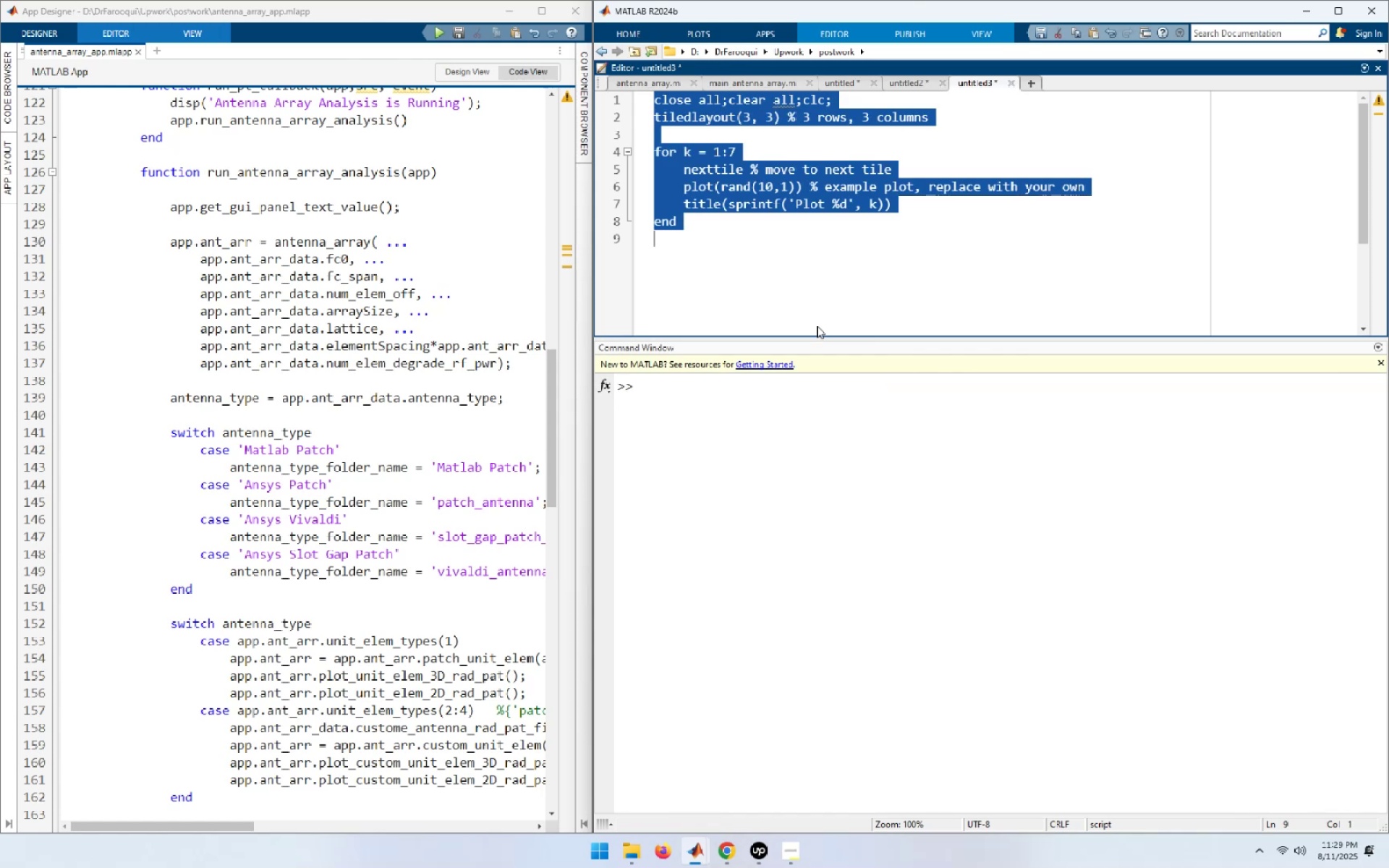 
key(F9)
 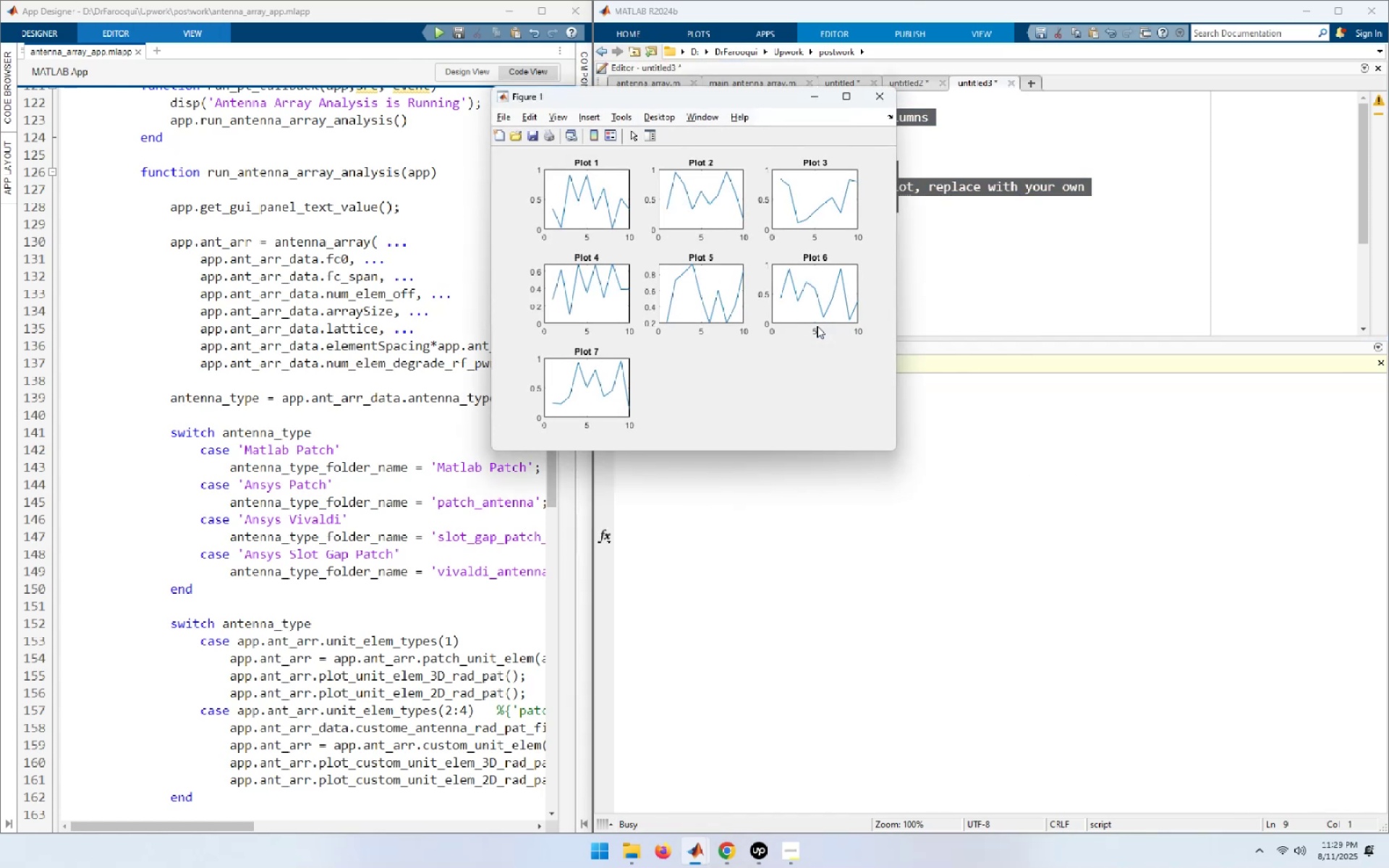 
wait(9.44)
 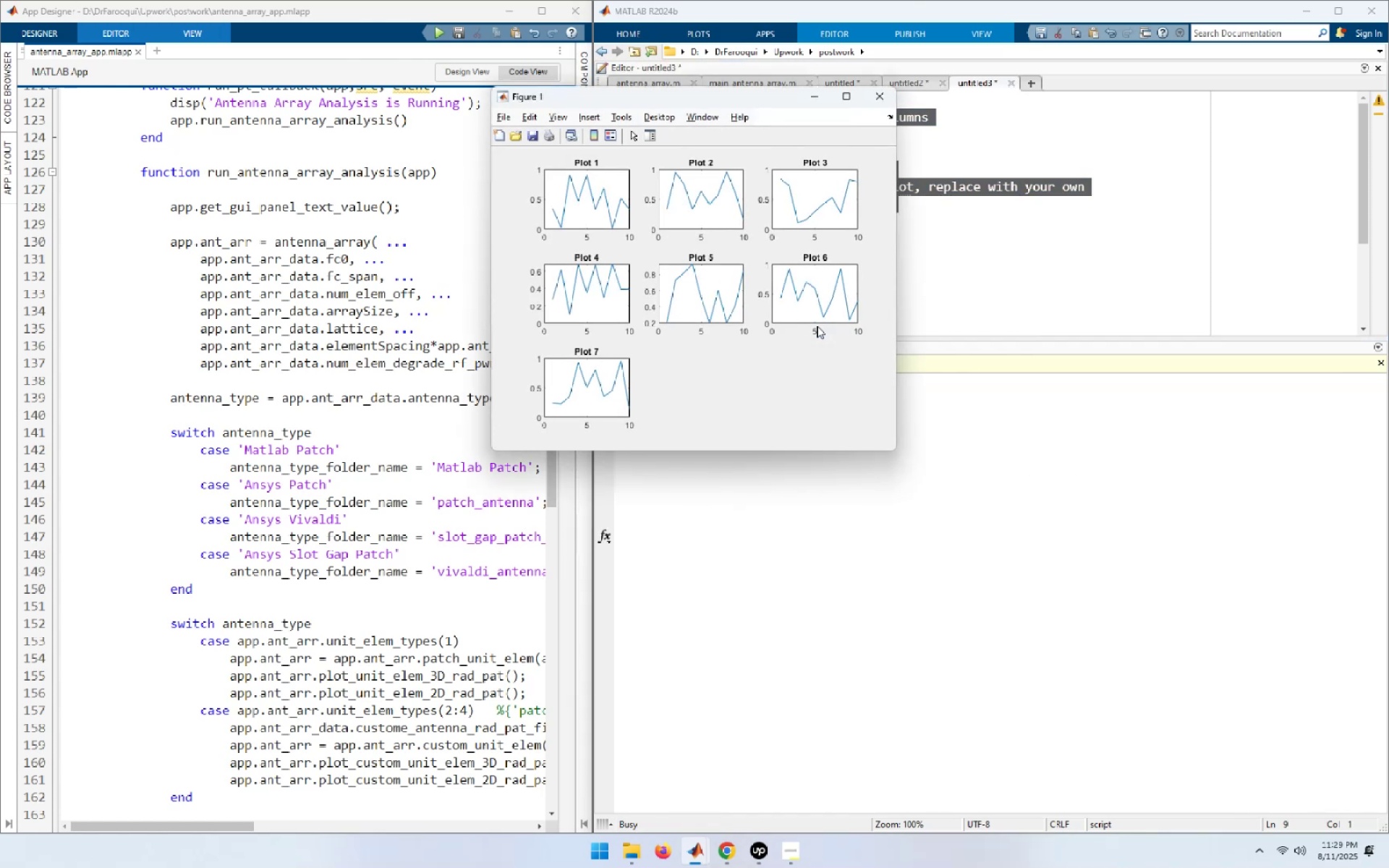 
left_click([730, 846])
 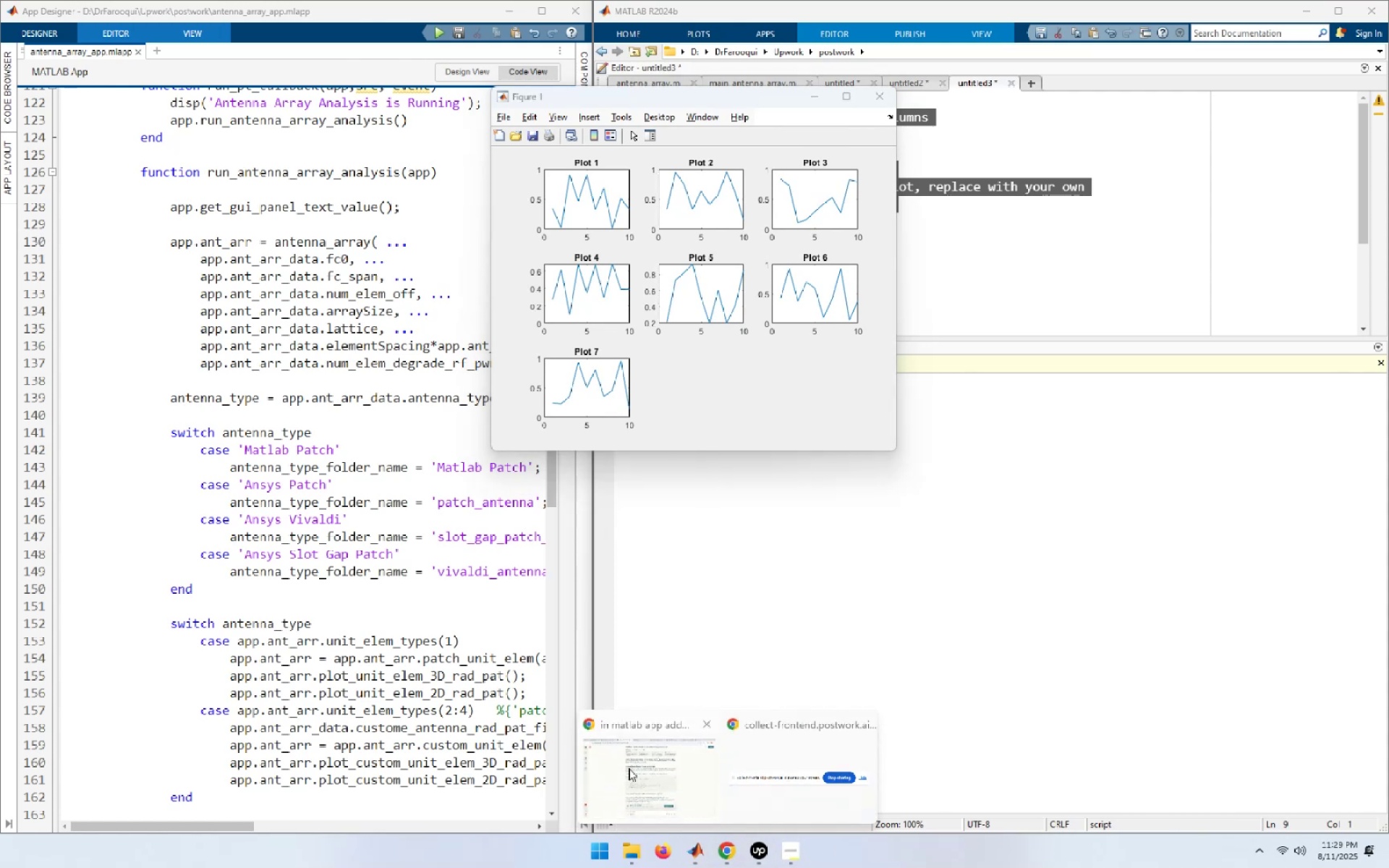 
left_click([629, 768])
 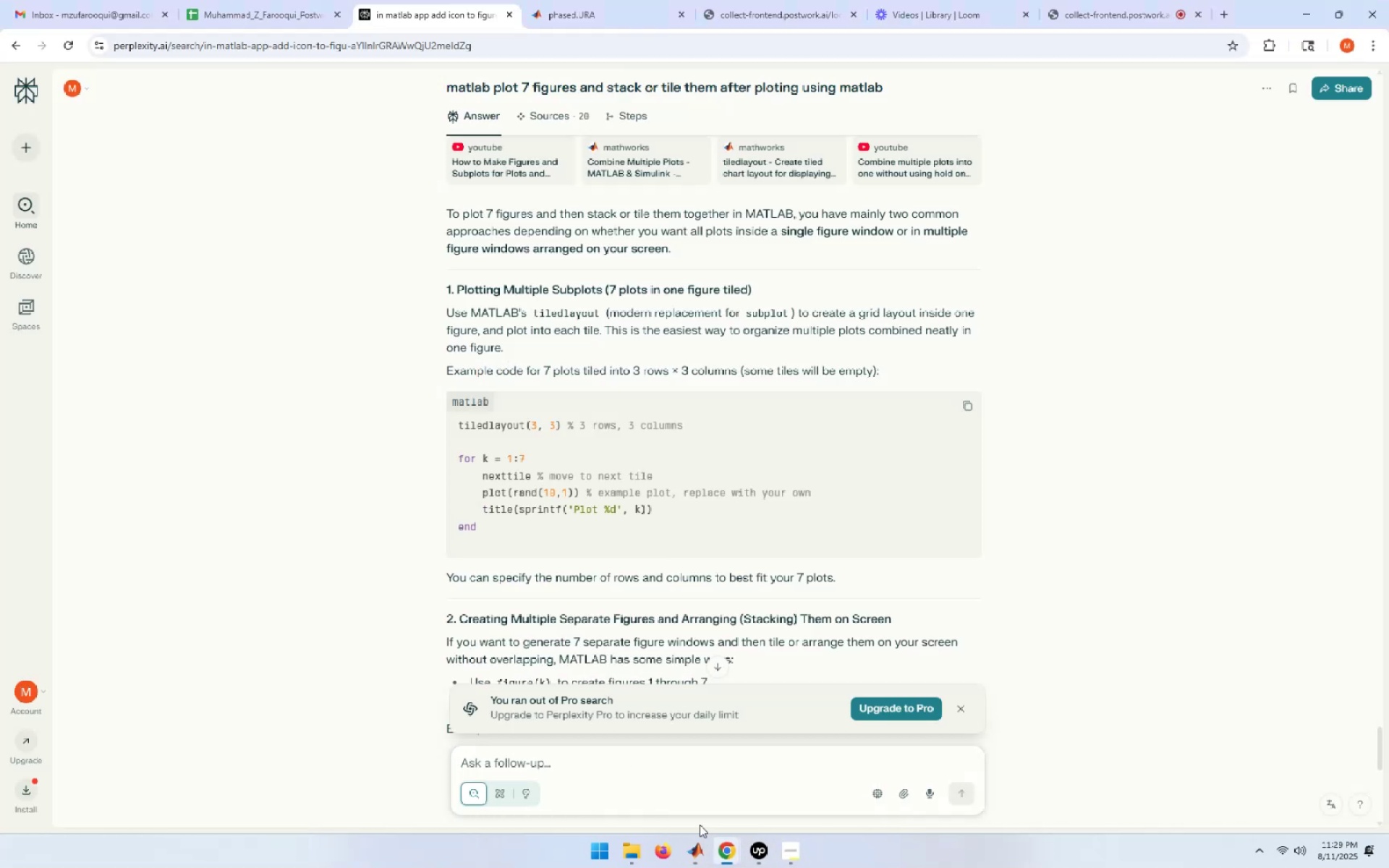 
type(No, I already have 7 figures and then I plot kt)
key(Backspace)
key(Backspace)
type(it. Now I want them to stack on my screen or tile)
 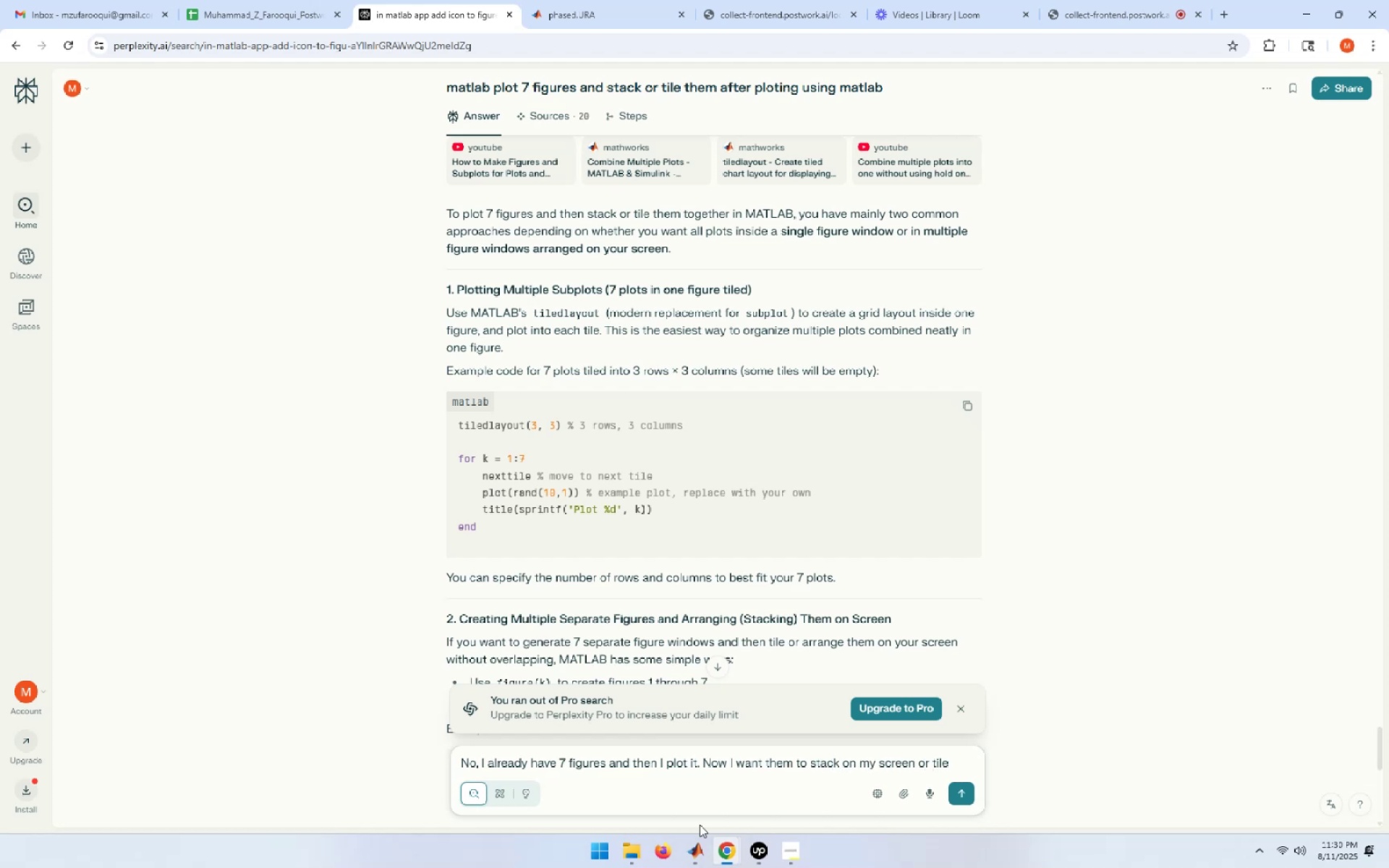 
key(Enter)
 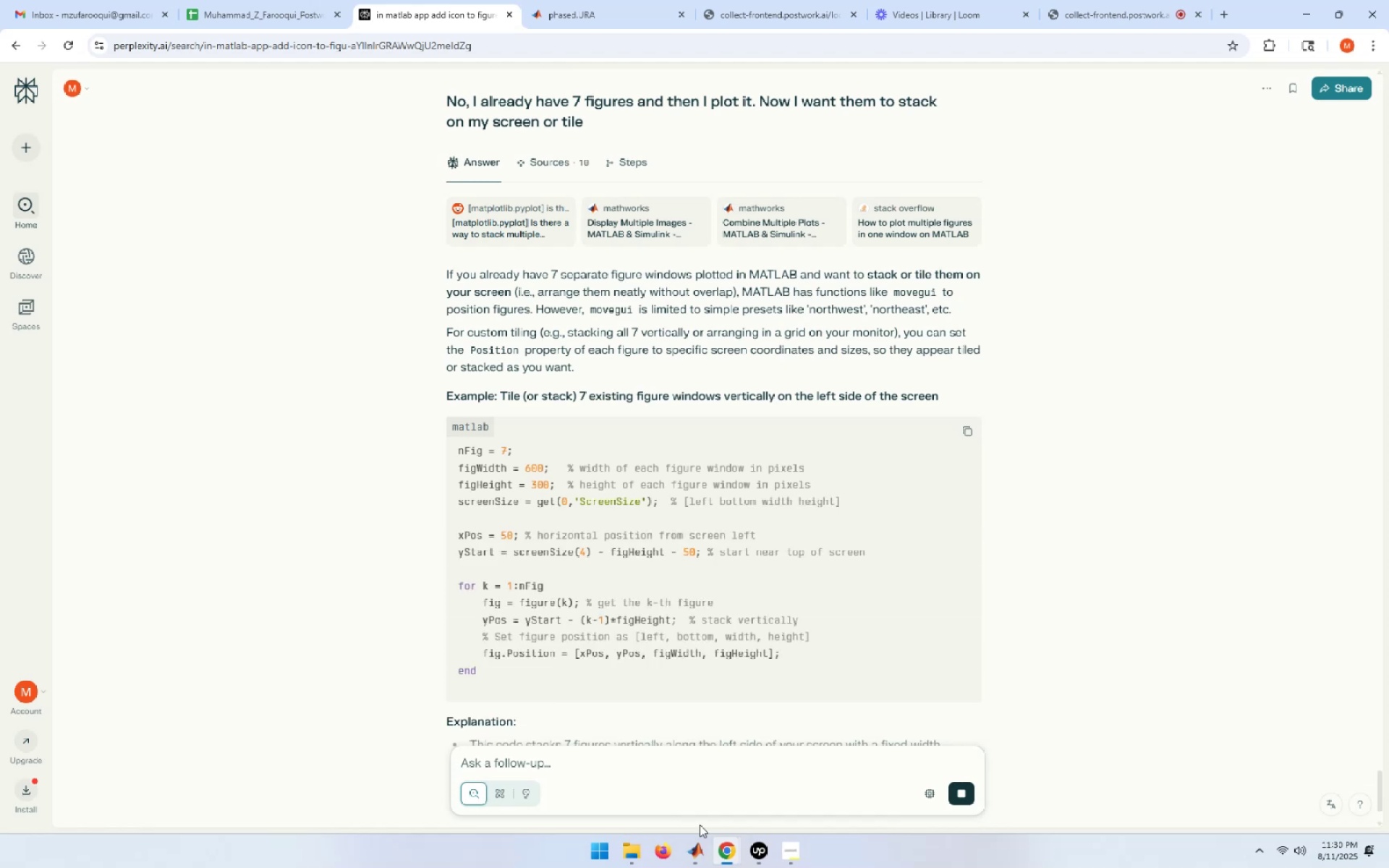 
wait(24.93)
 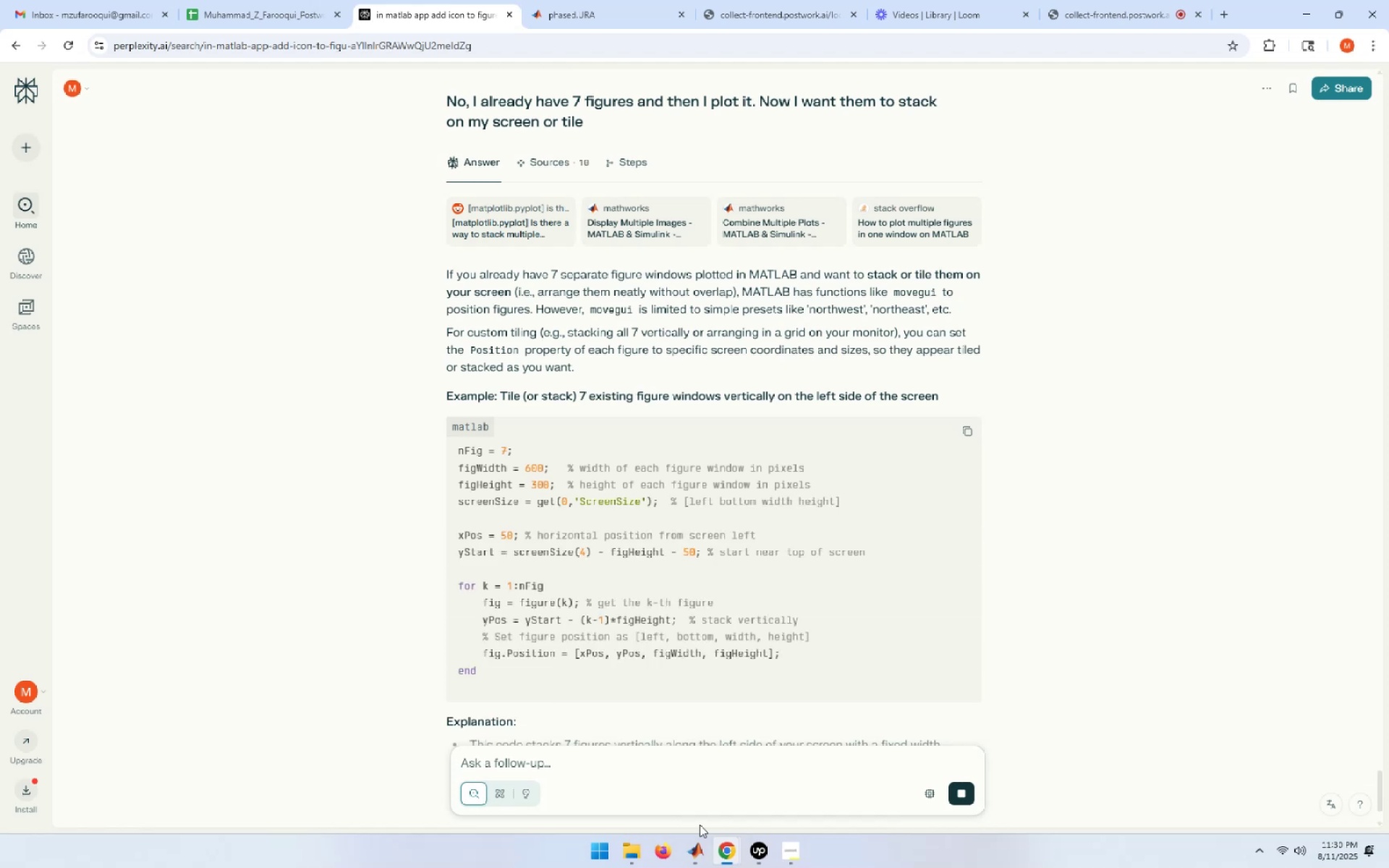 
left_click_drag(start_coordinate=[456, 450], to_coordinate=[519, 678])
 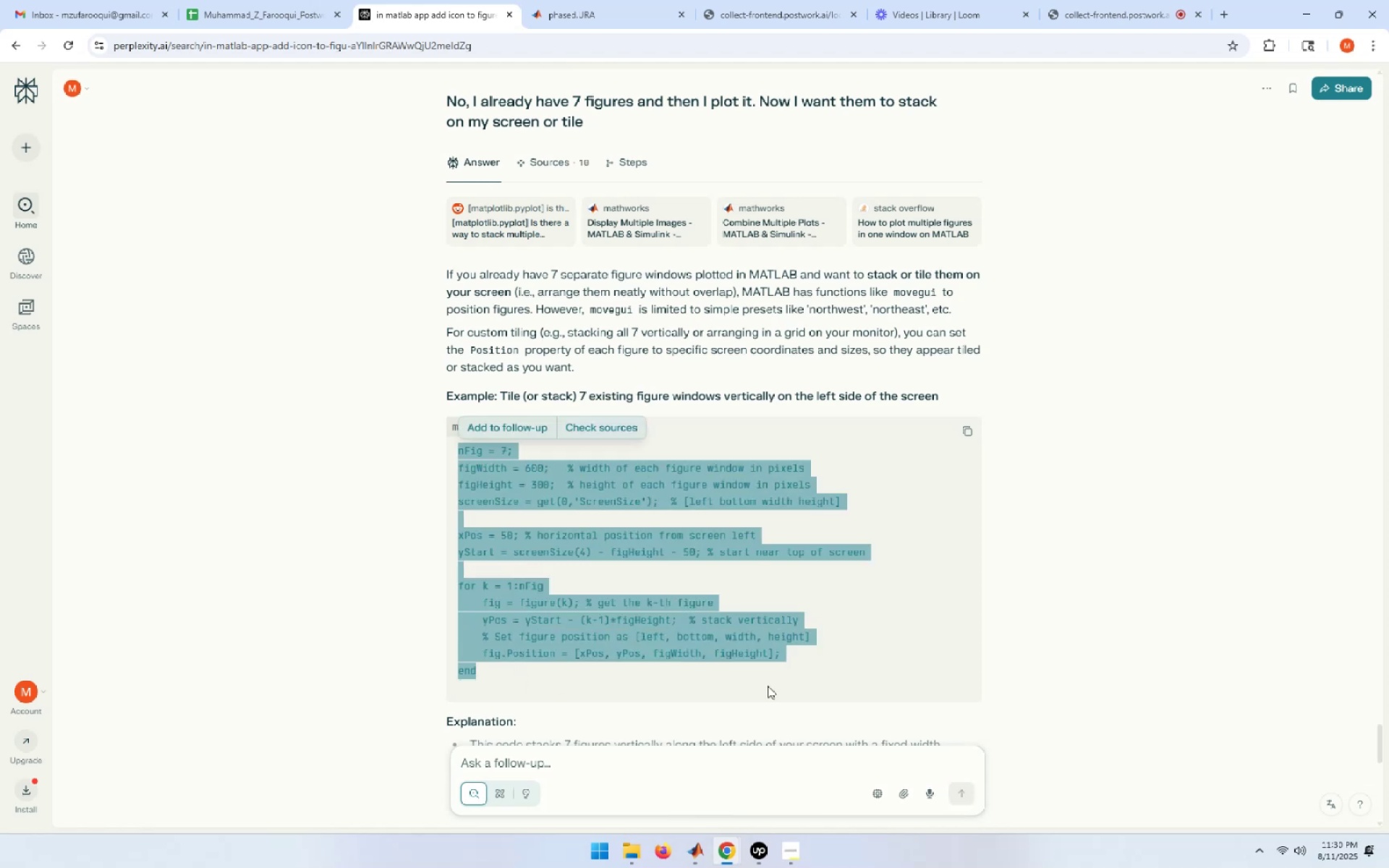 
scroll: coordinate [838, 662], scroll_direction: down, amount: 3.0
 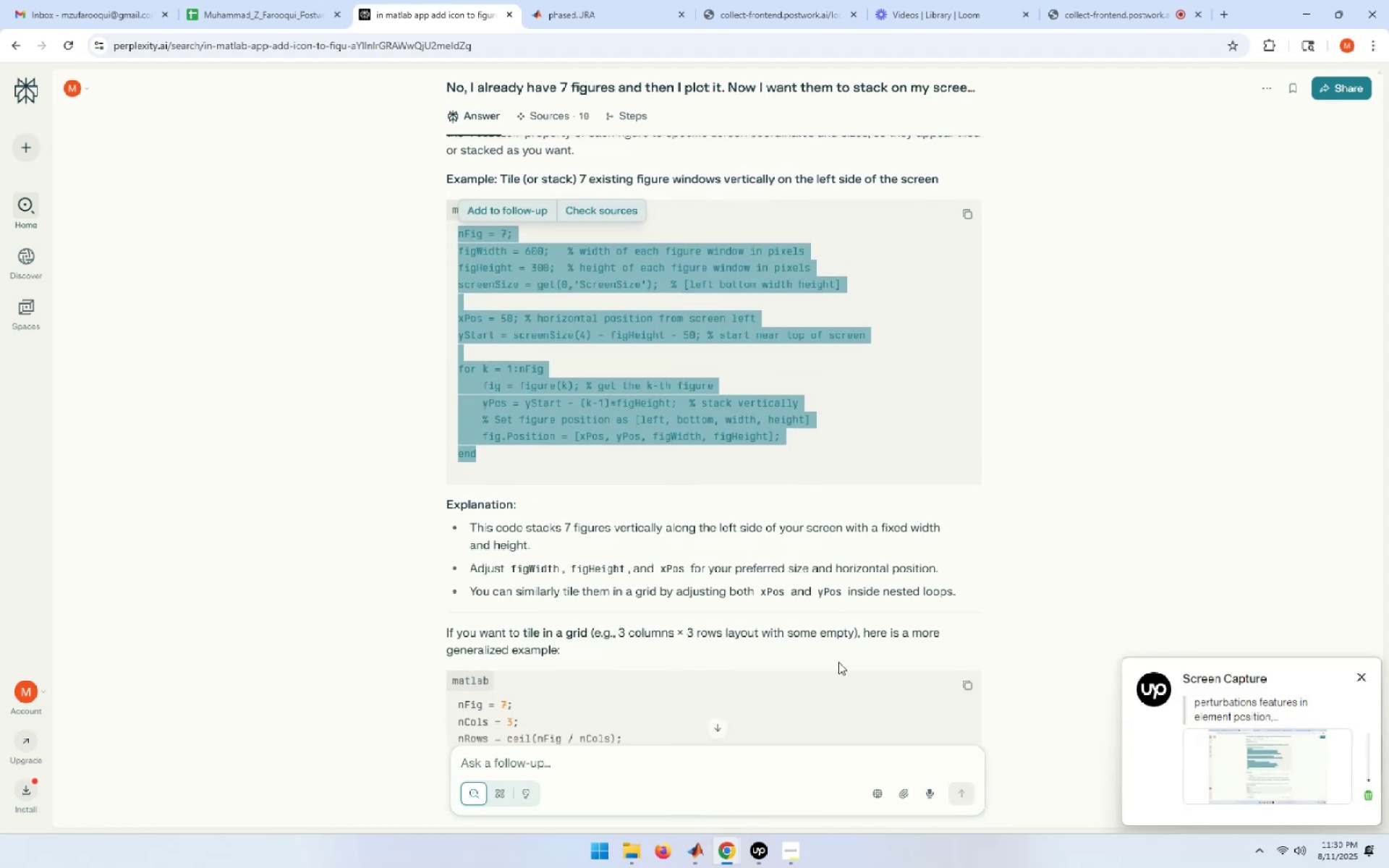 
wait(6.3)
 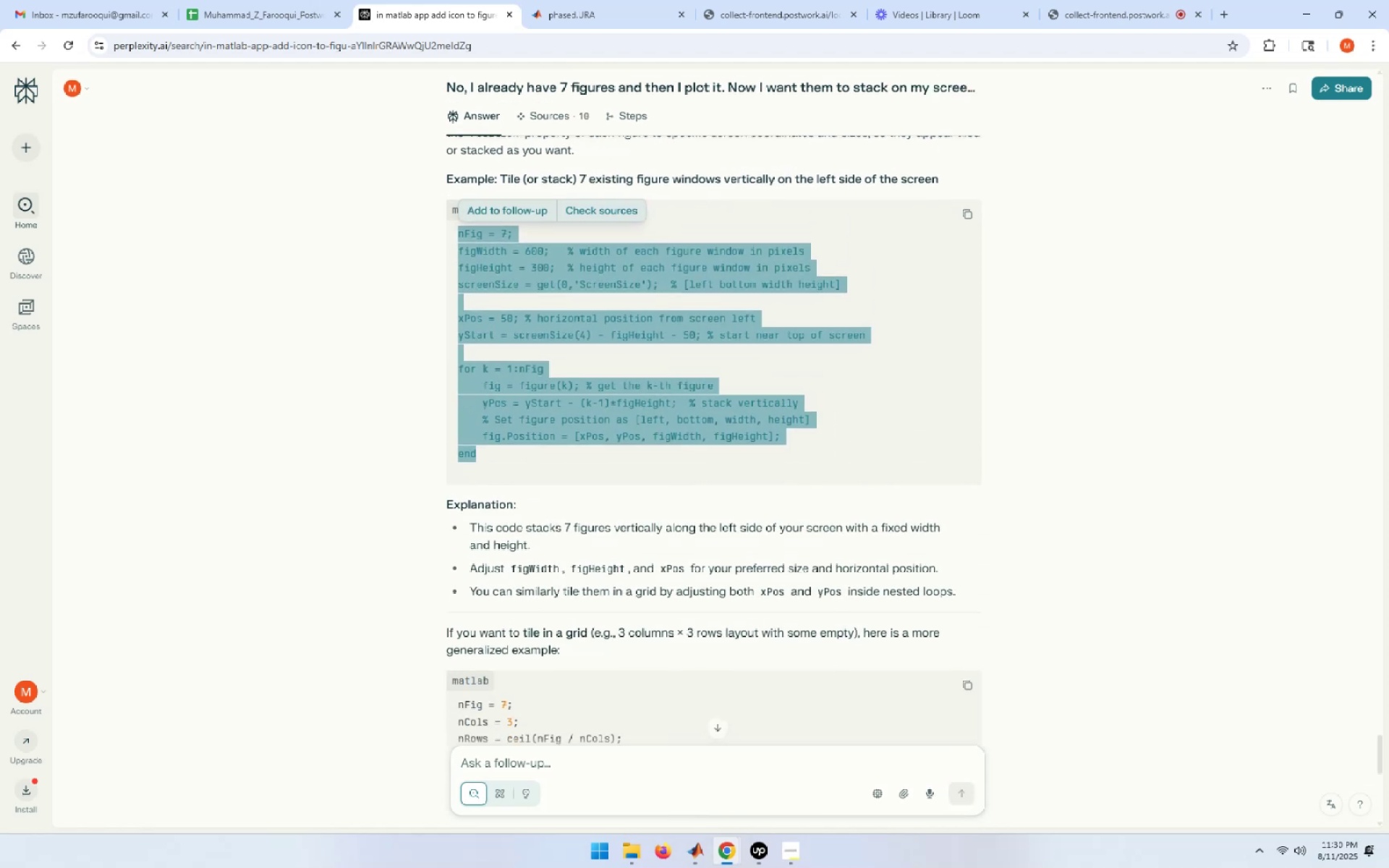 
scroll: coordinate [838, 662], scroll_direction: down, amount: 4.0
 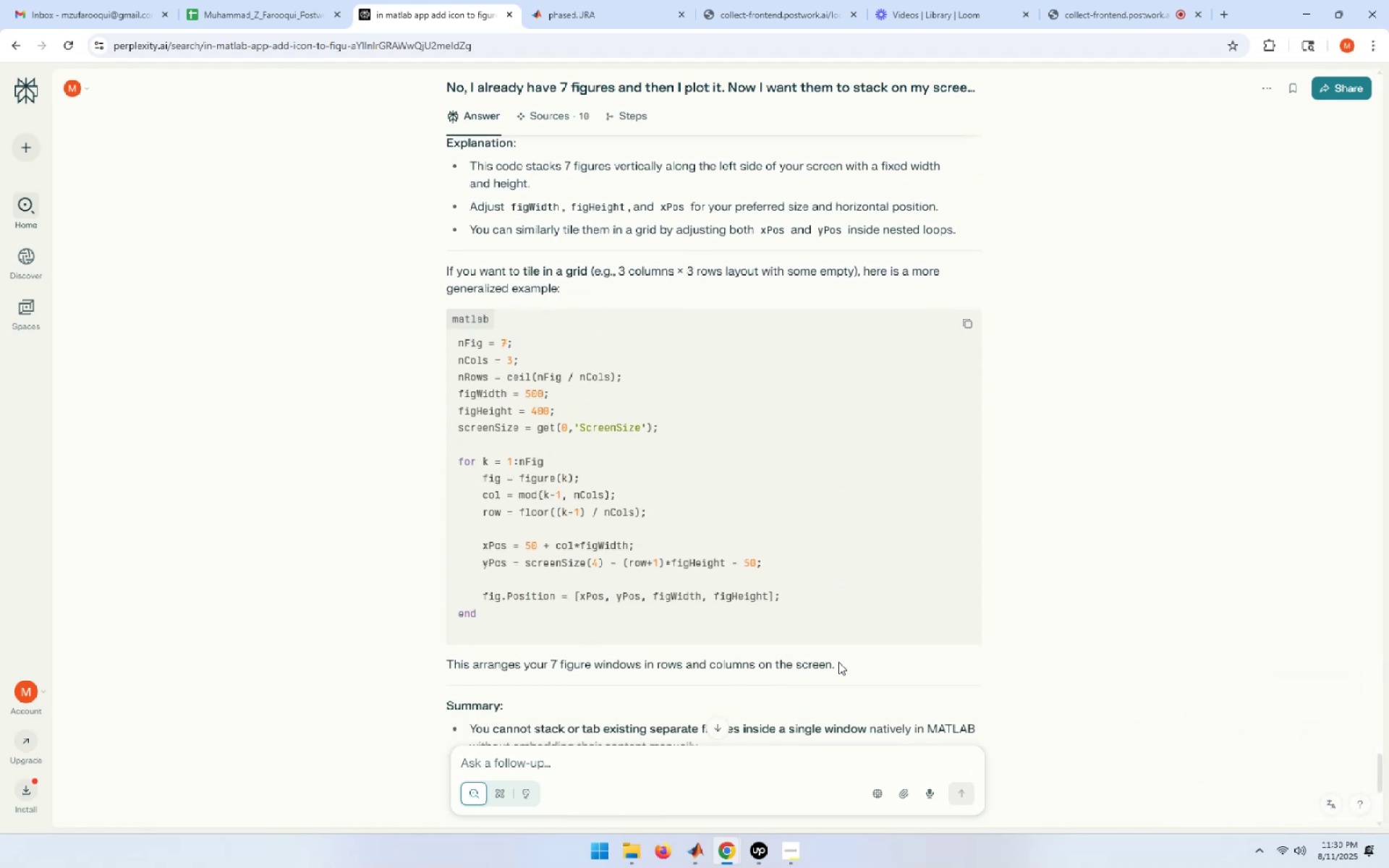 
mouse_move([715, 831])
 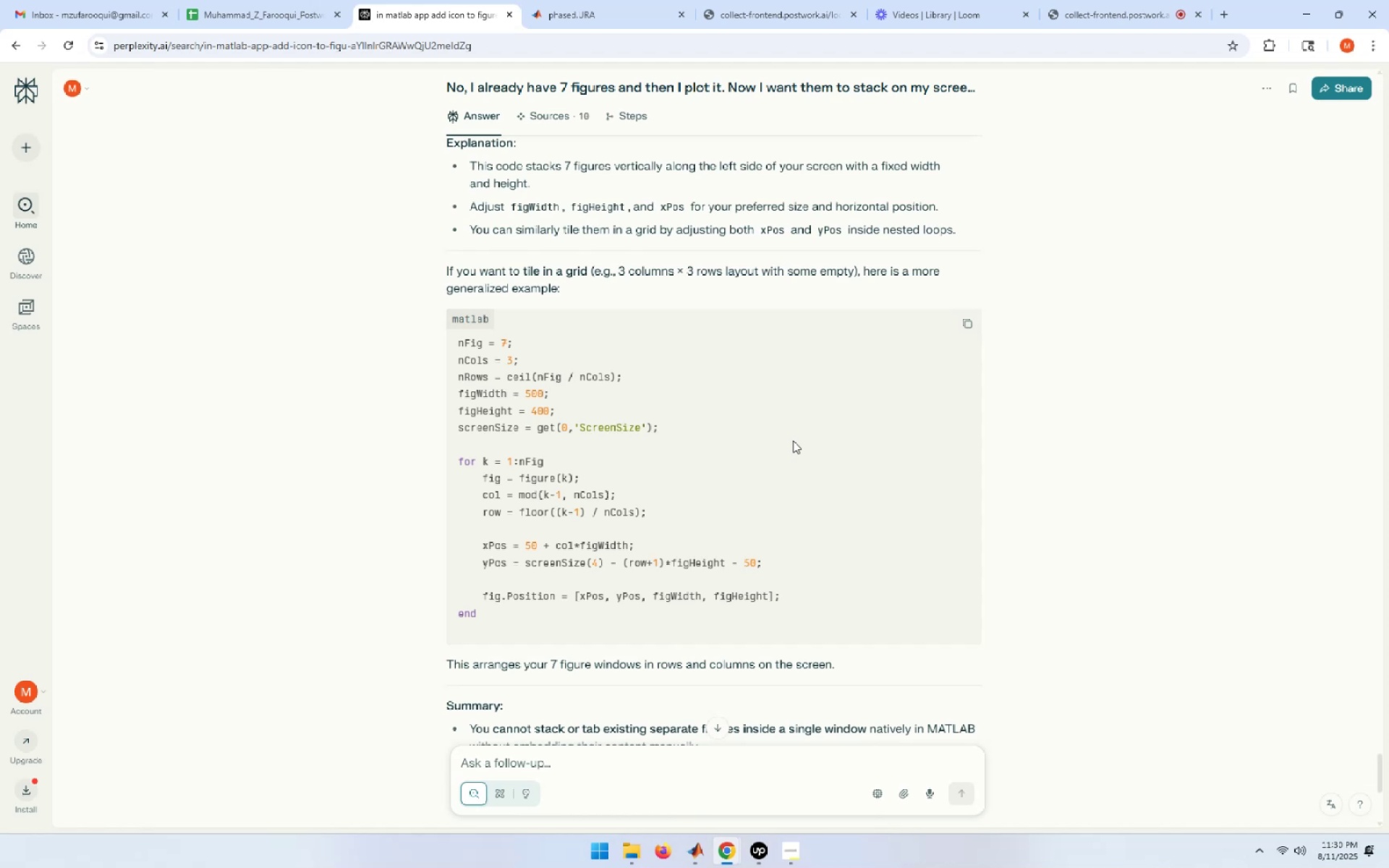 
scroll: coordinate [793, 441], scroll_direction: up, amount: 2.0
 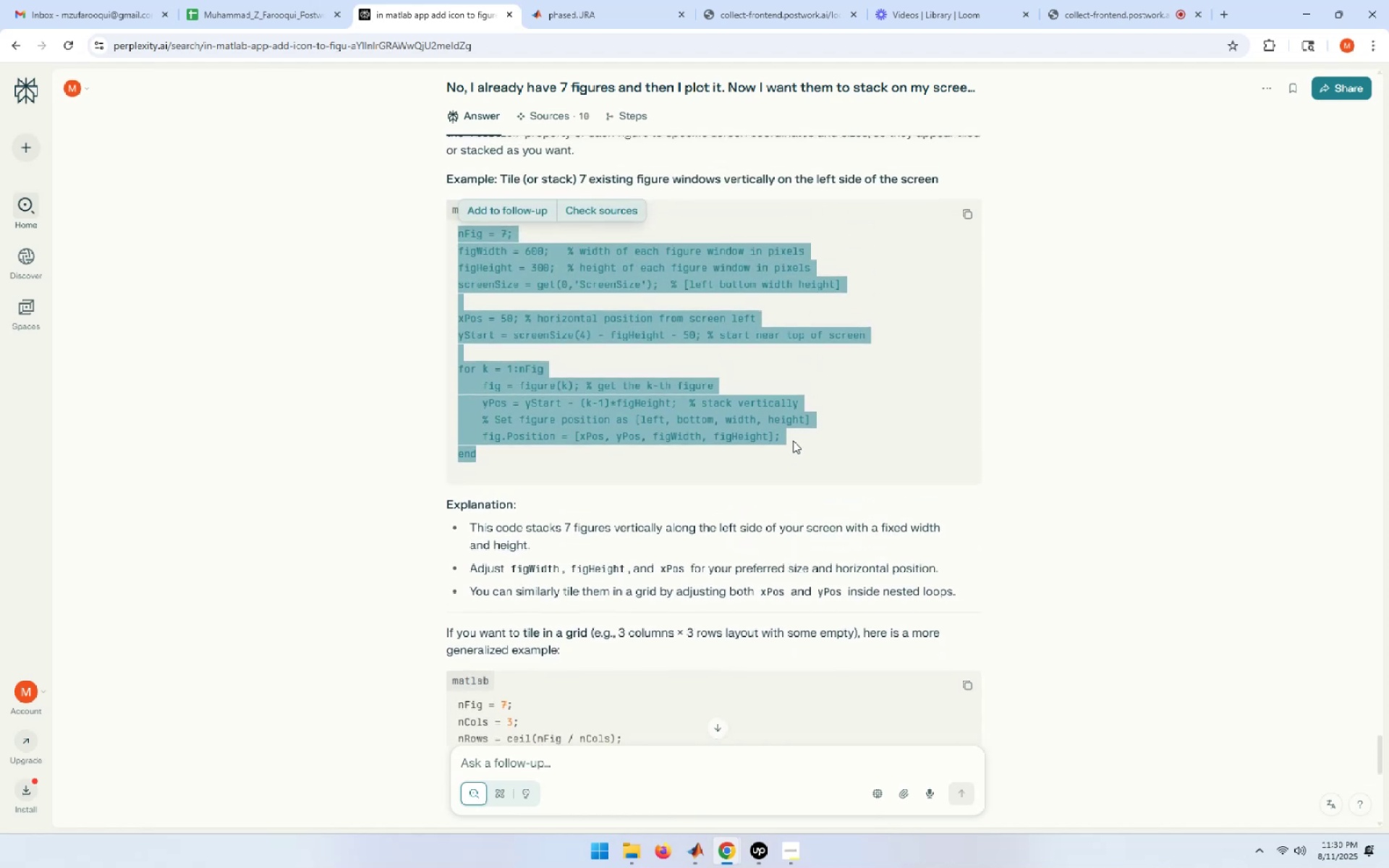 
scroll: coordinate [793, 441], scroll_direction: down, amount: 5.0
 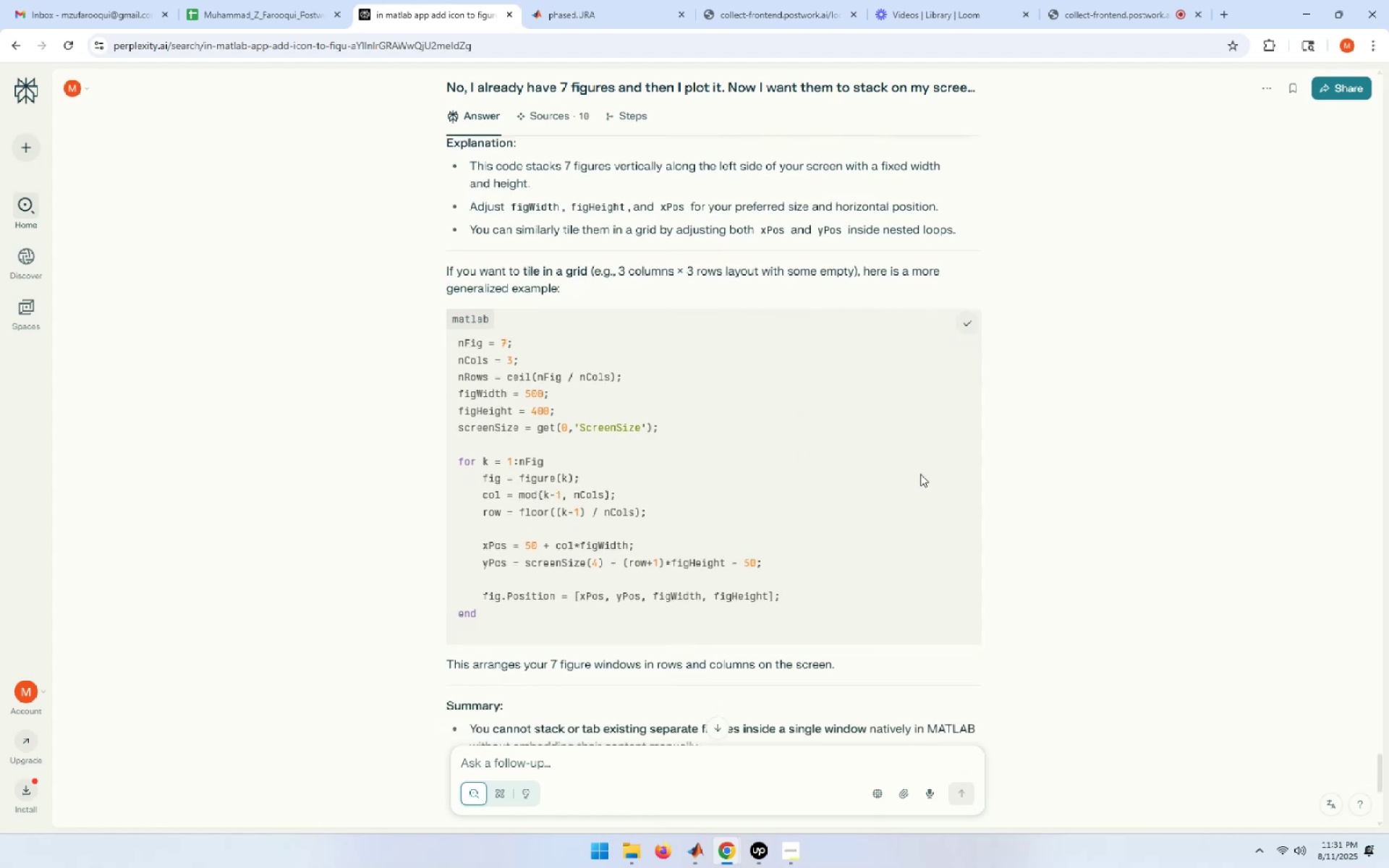 
left_click([682, 850])
 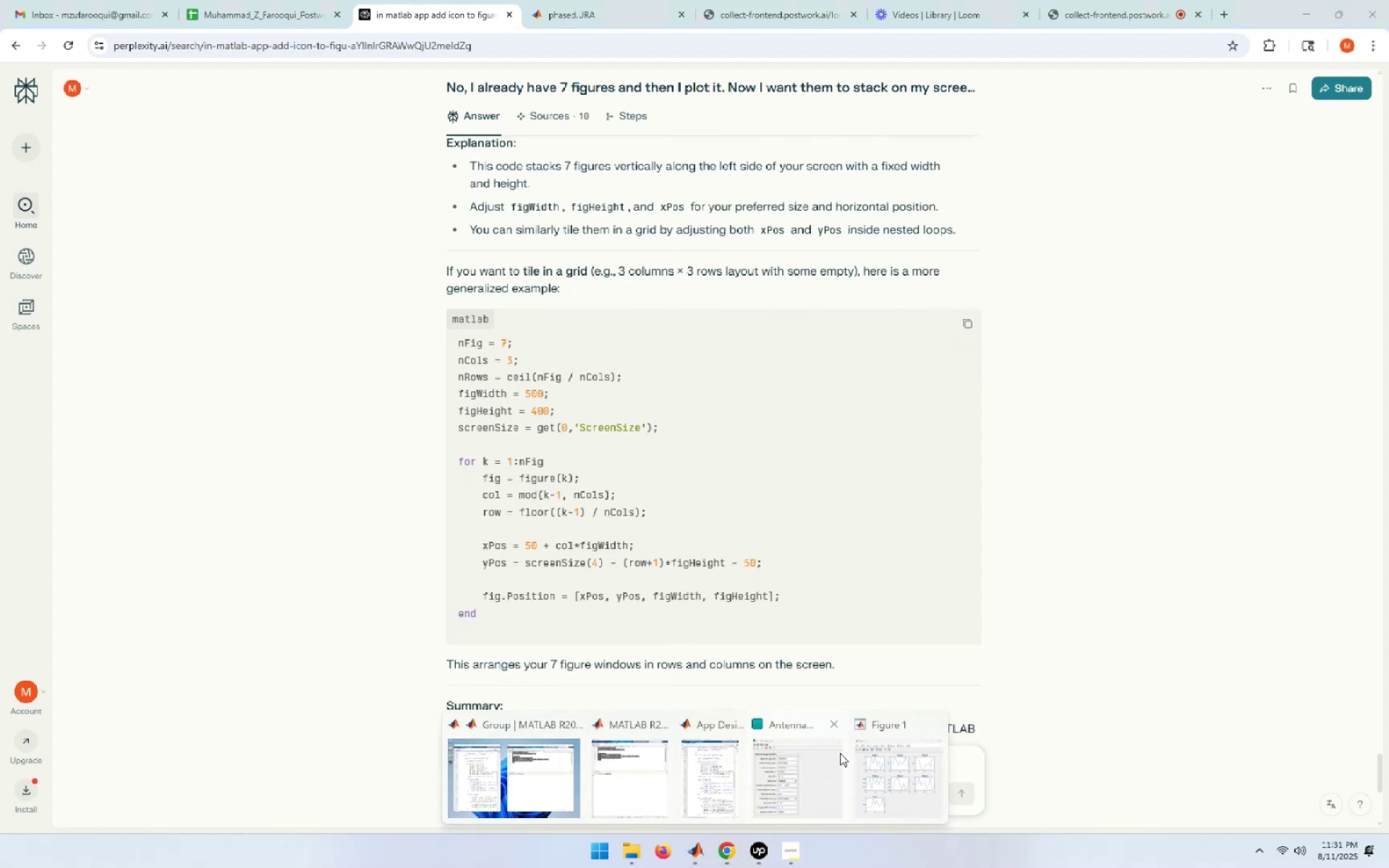 
left_click([773, 759])
 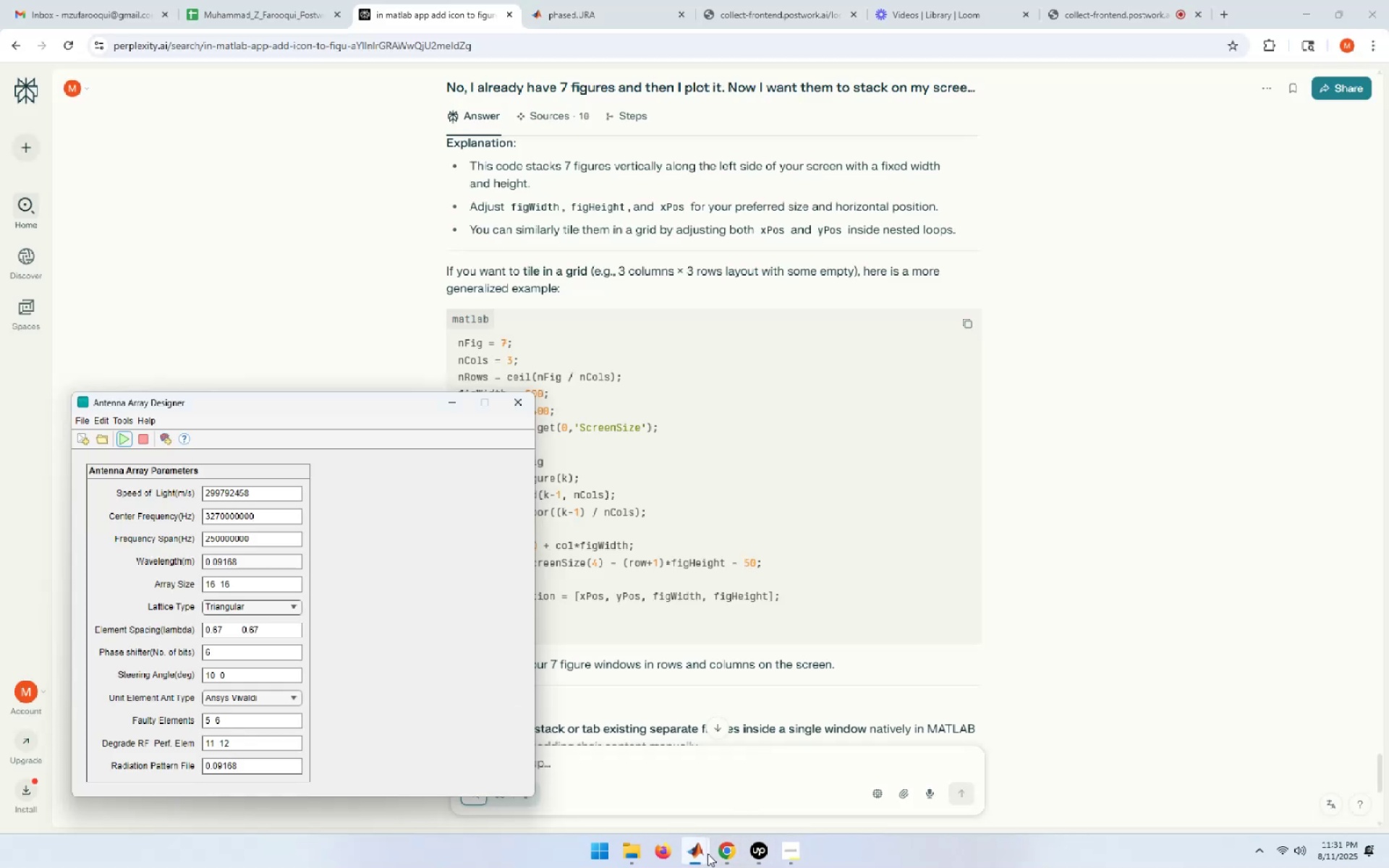 
left_click([698, 854])
 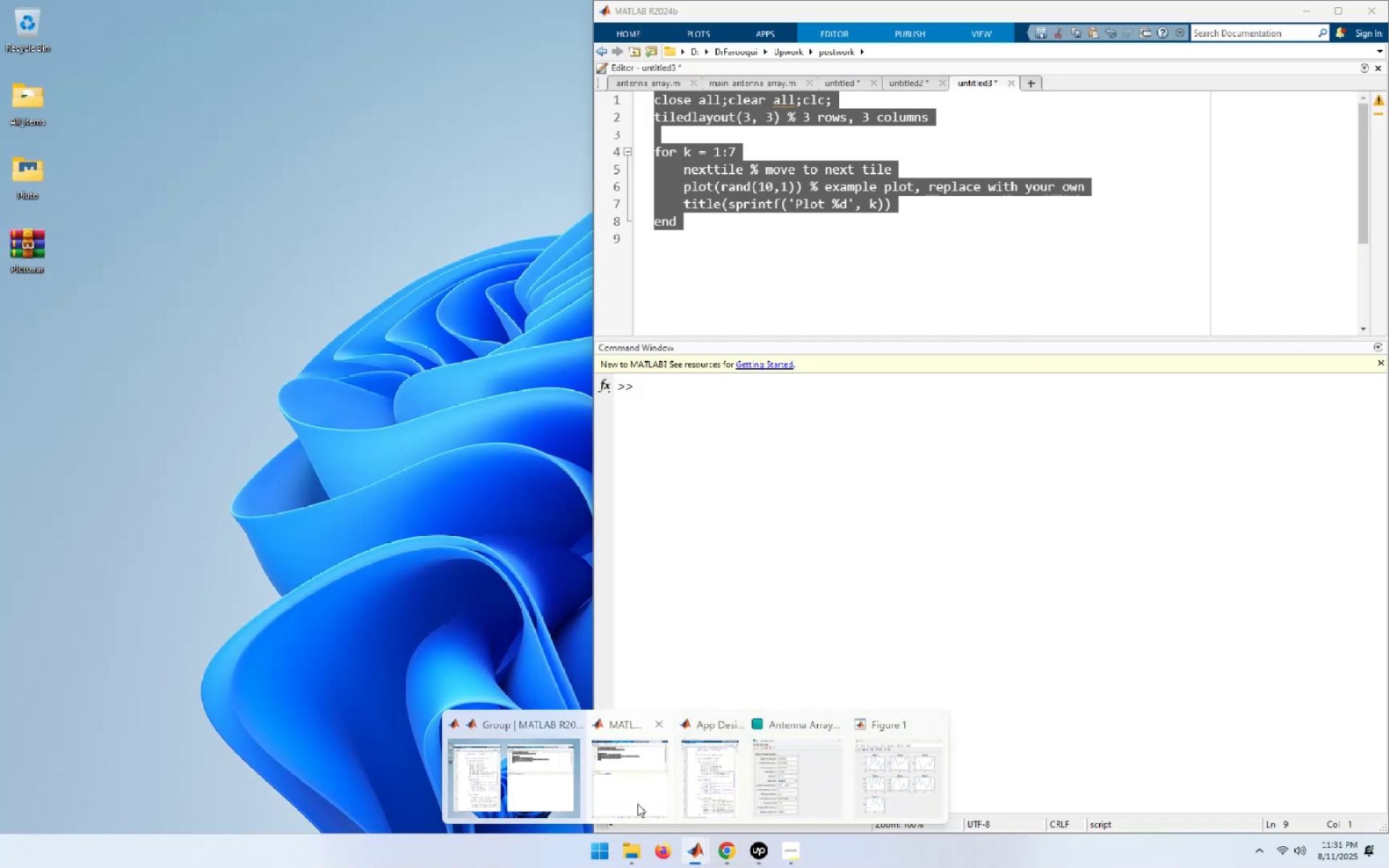 
left_click([637, 804])
 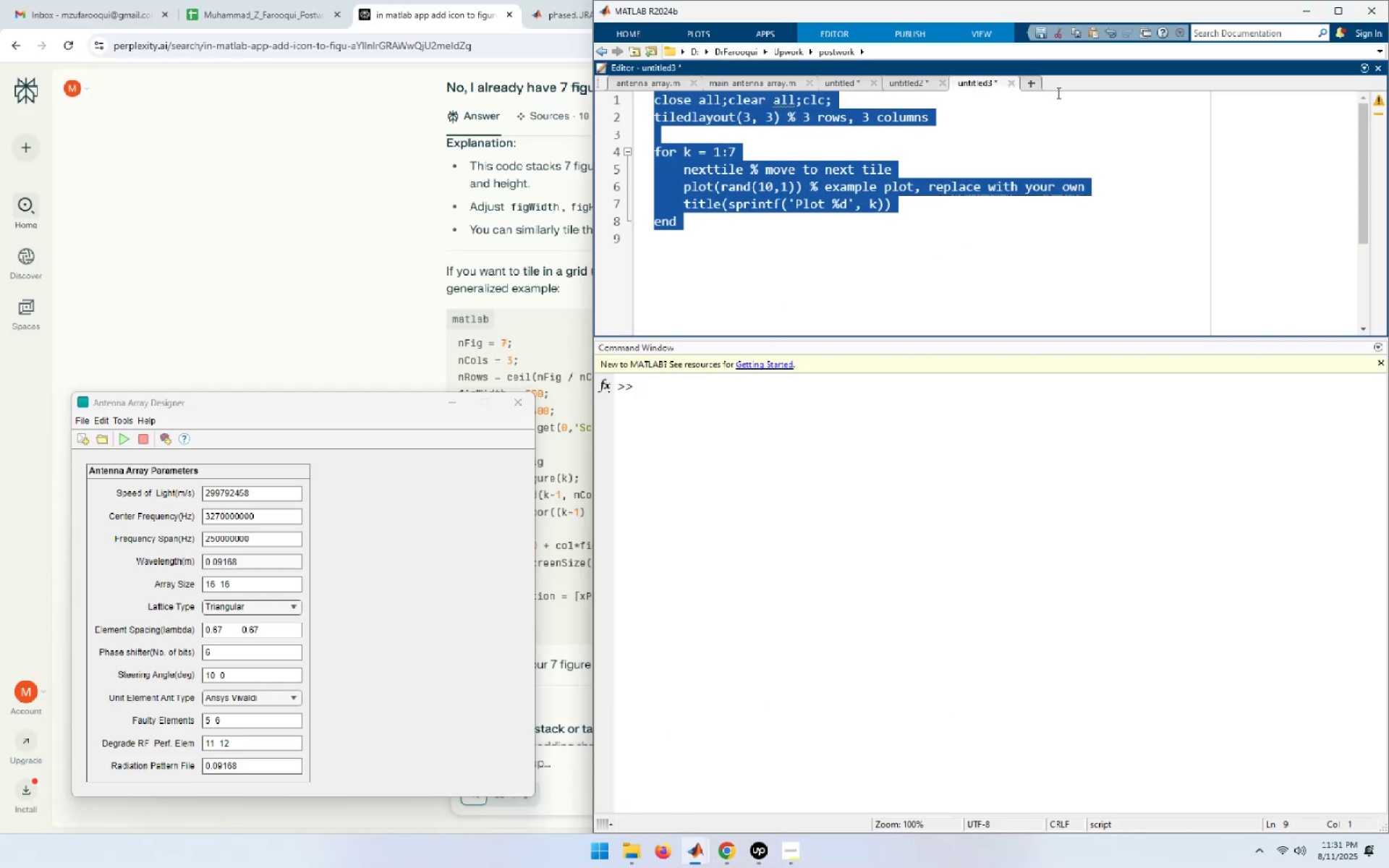 
left_click([1038, 75])
 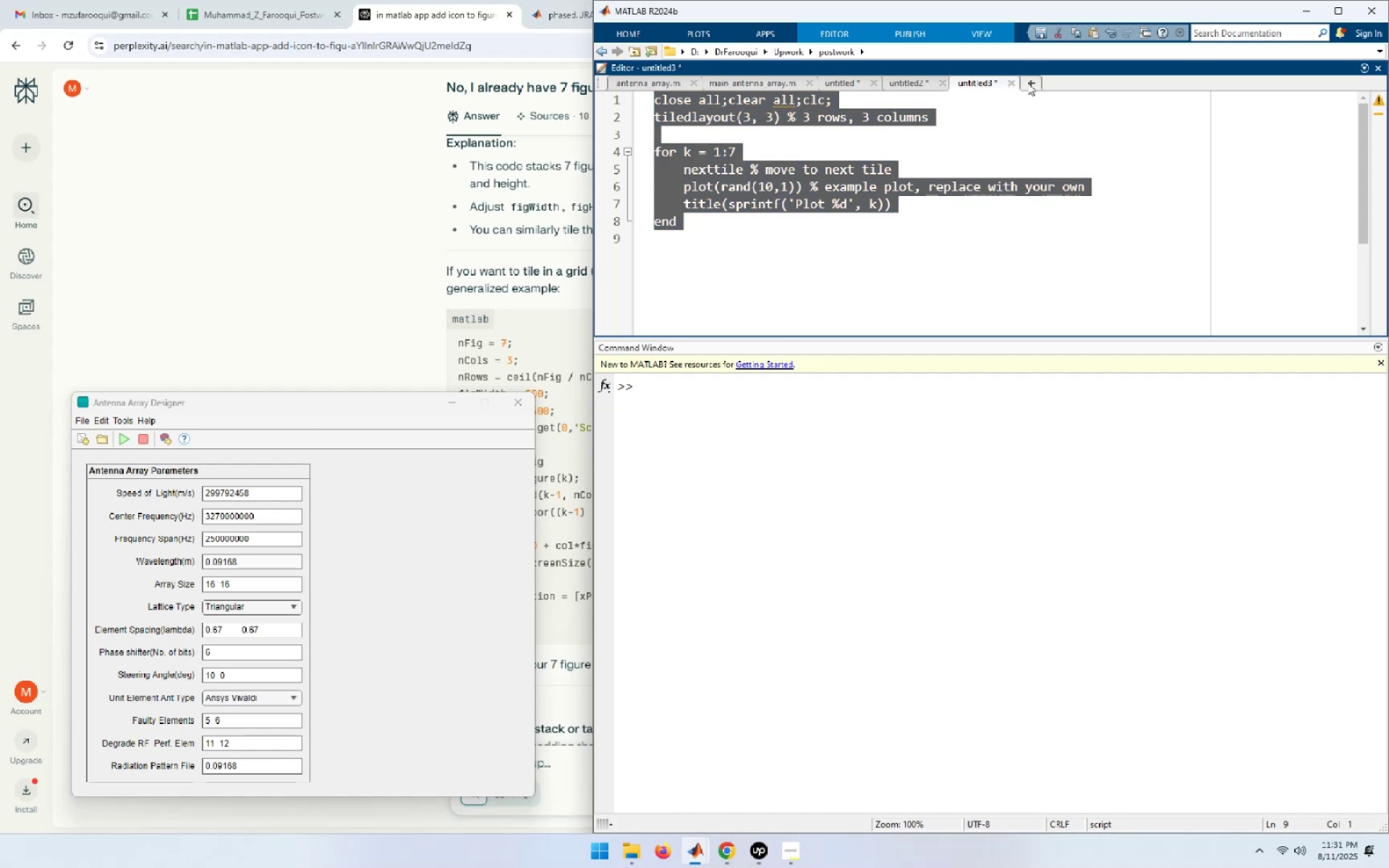 
left_click([1035, 82])
 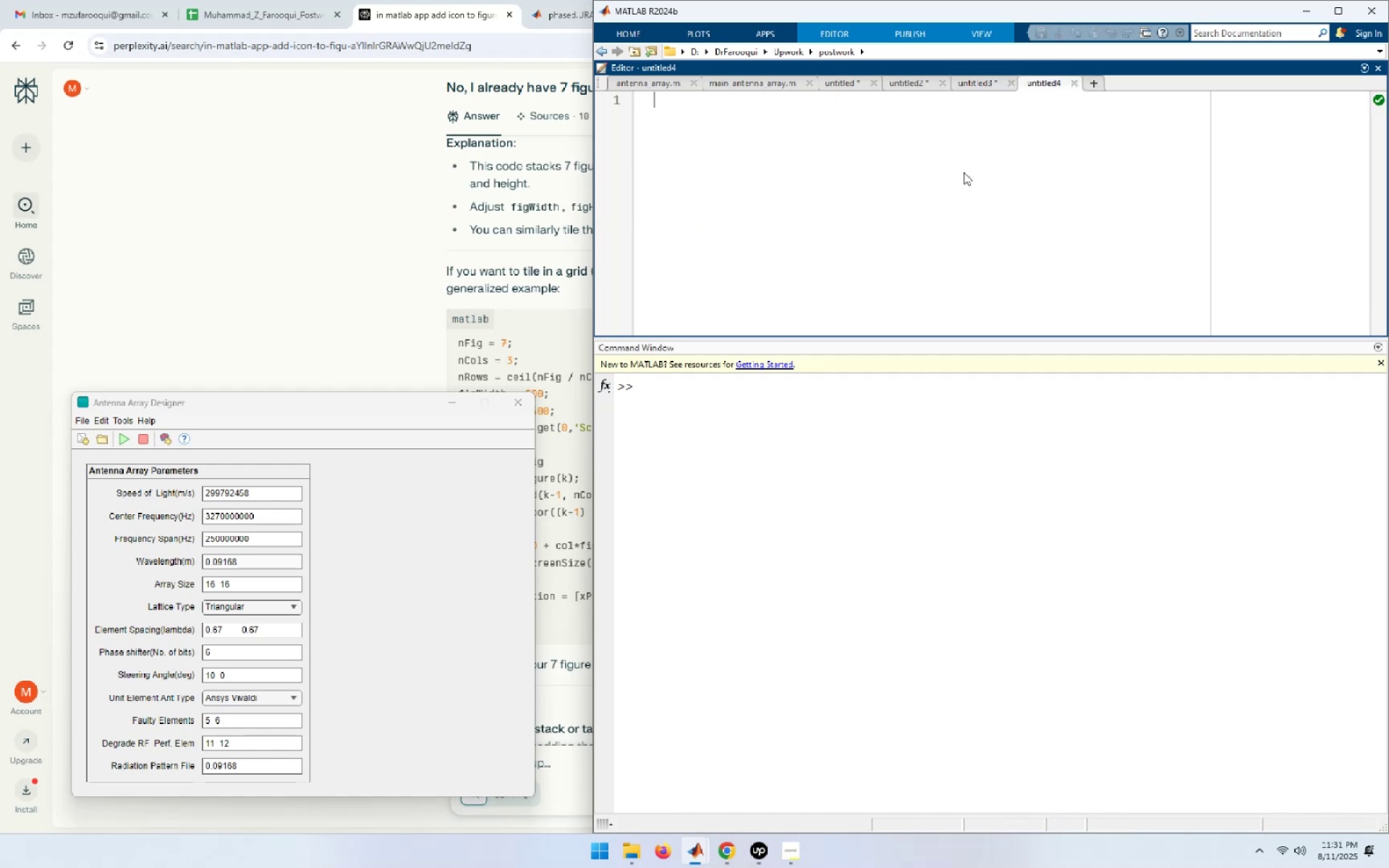 
key(Control+V)
 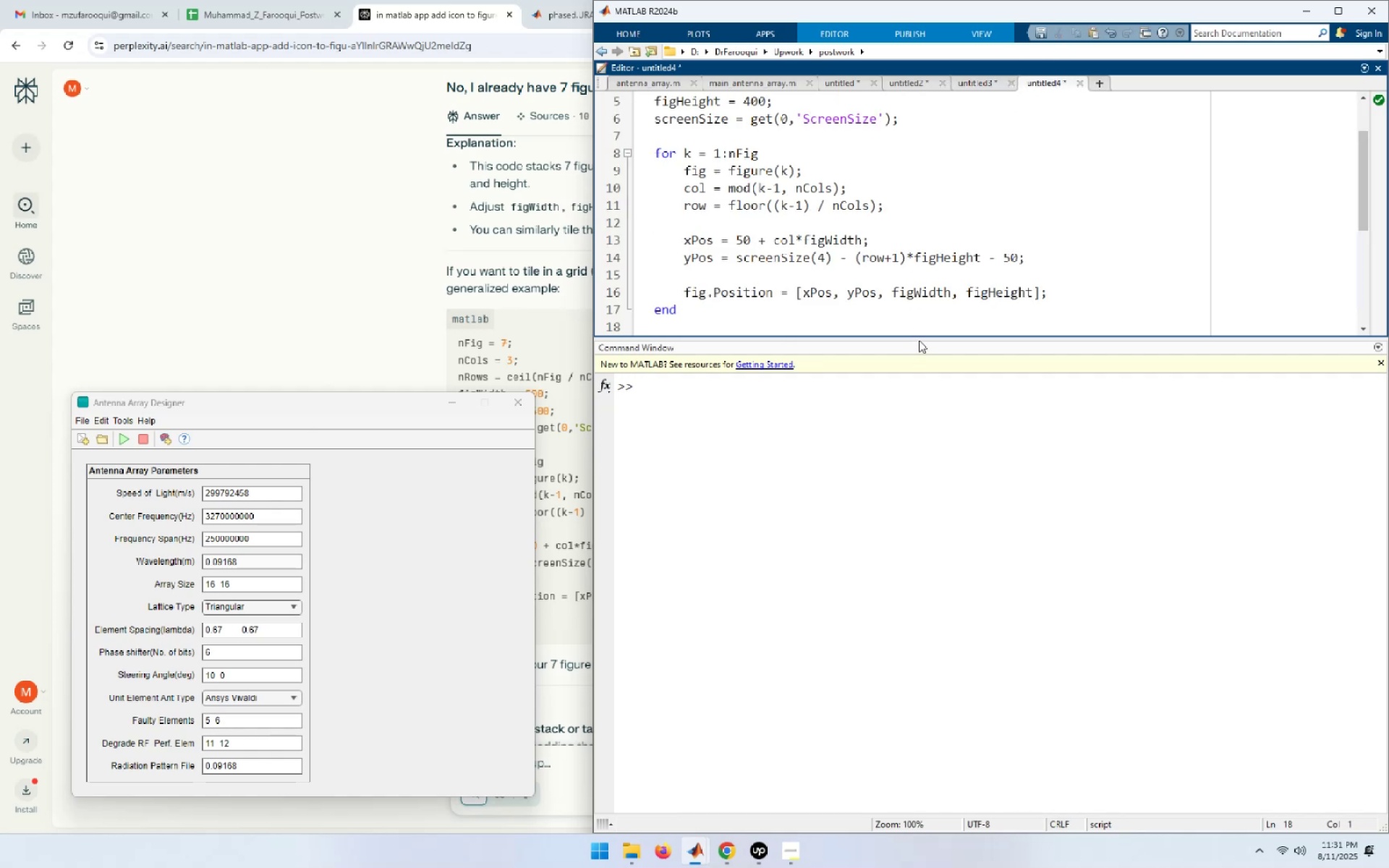 
left_click_drag(start_coordinate=[921, 337], to_coordinate=[917, 467])
 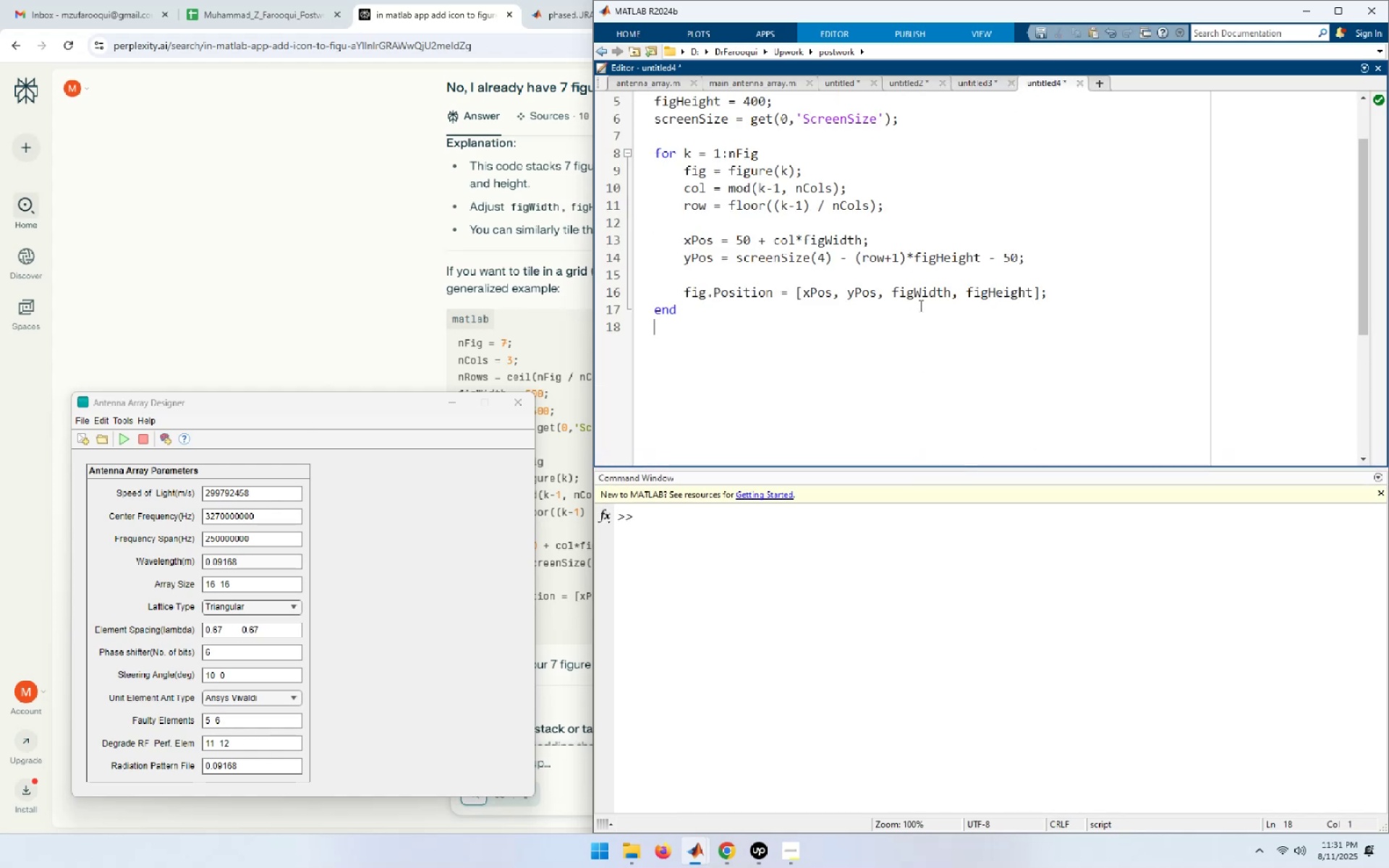 
scroll: coordinate [917, 290], scroll_direction: up, amount: 9.0
 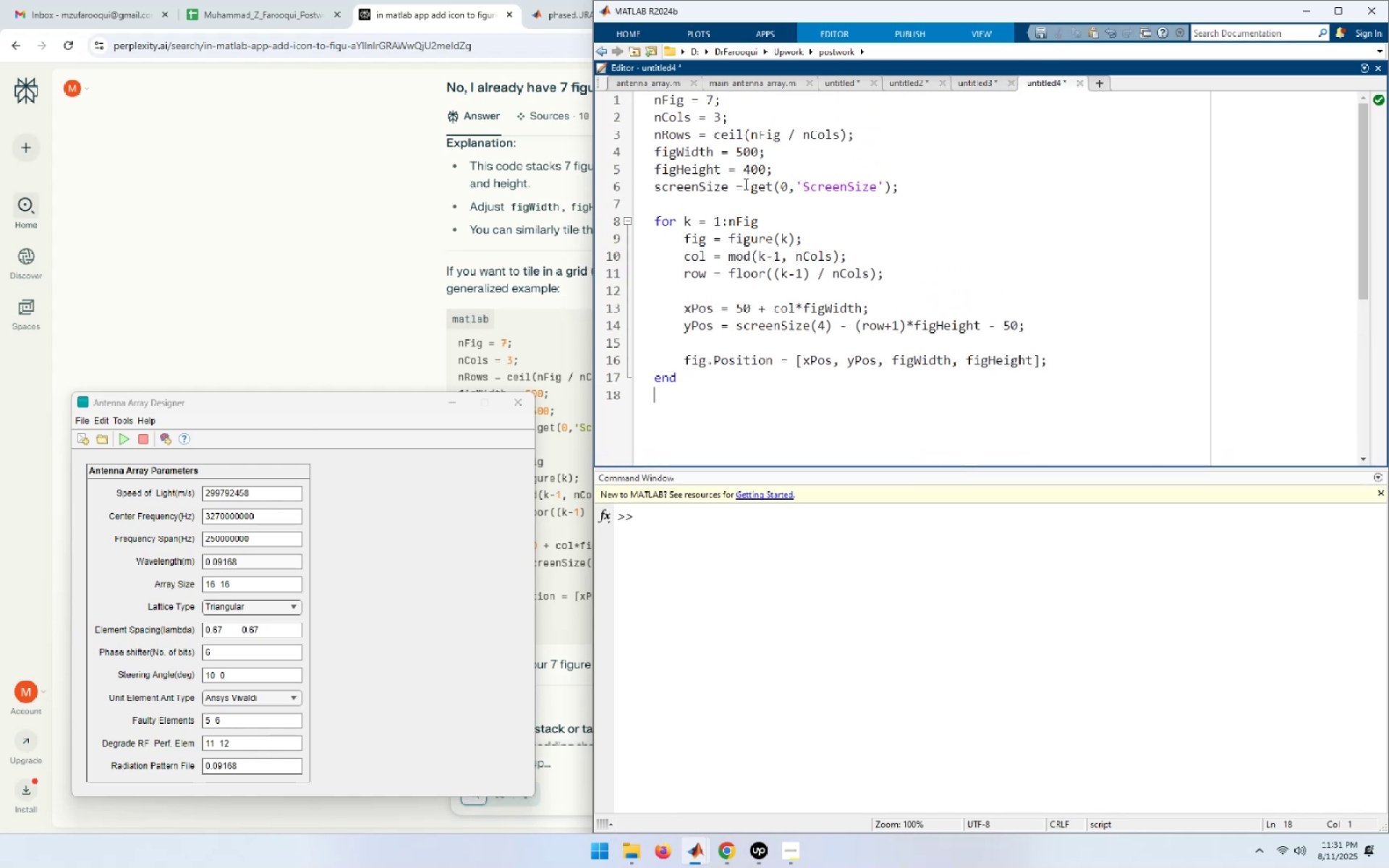 
left_click_drag(start_coordinate=[748, 184], to_coordinate=[891, 193])
 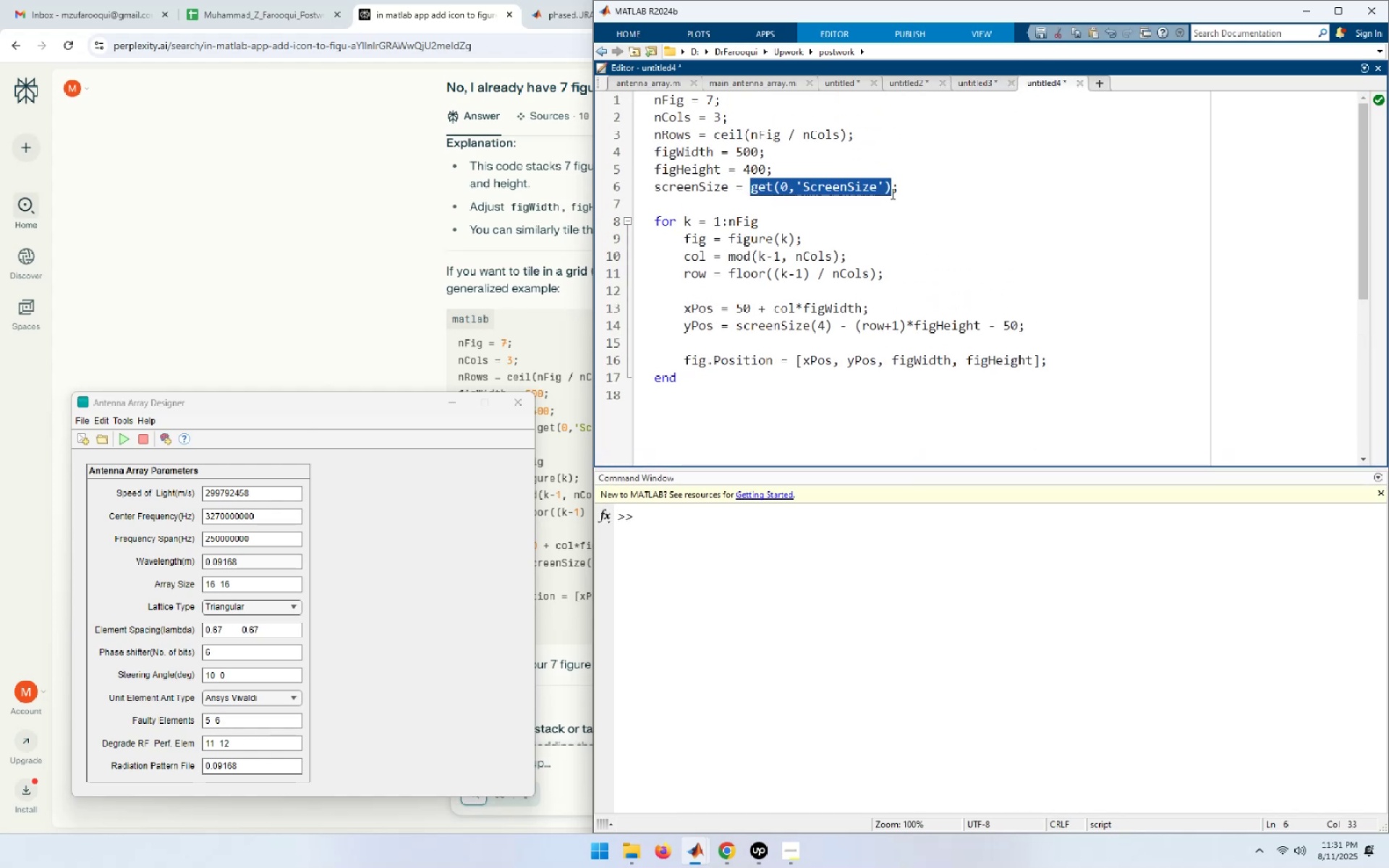 
key(F9)
 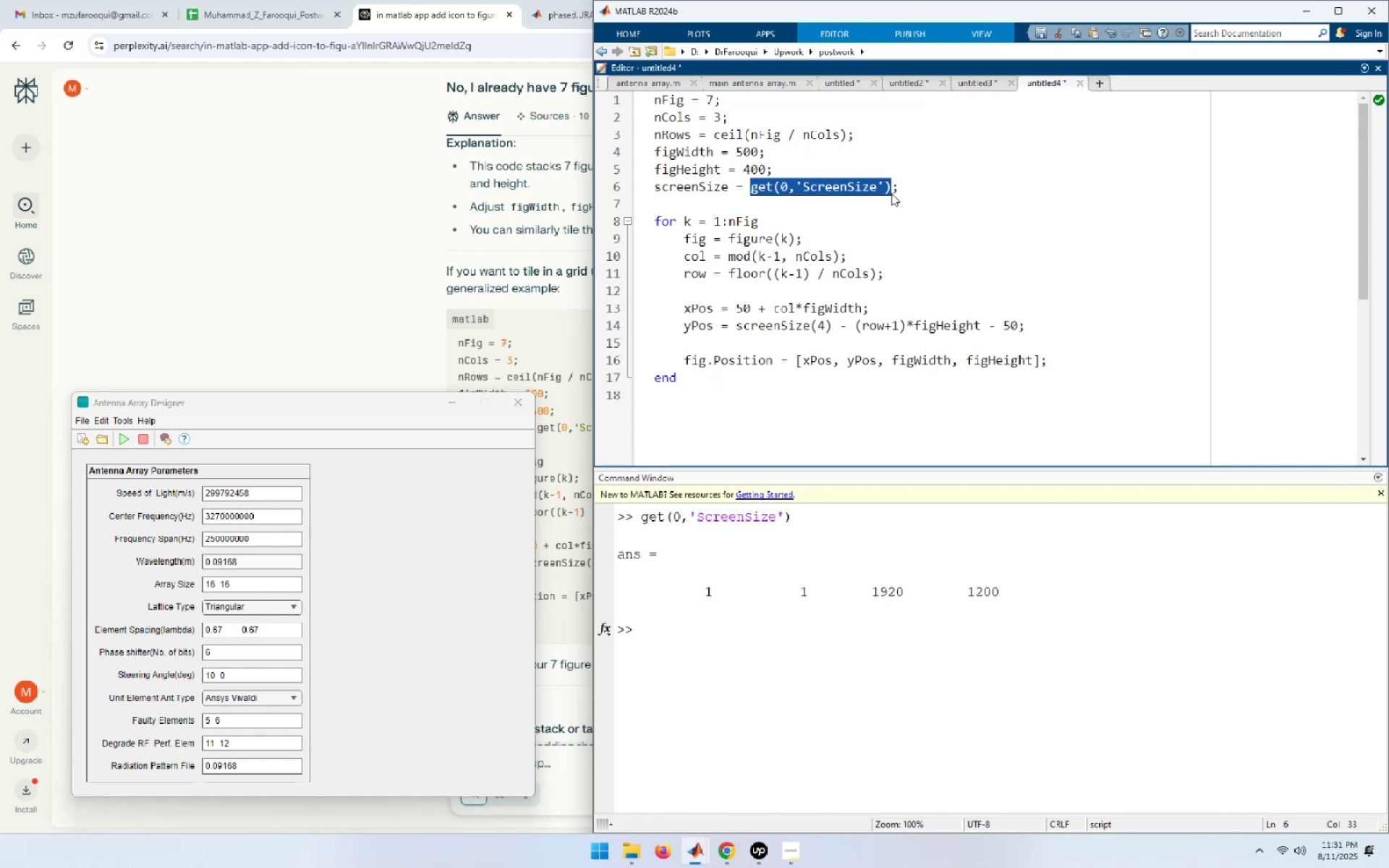 
scroll: coordinate [990, 220], scroll_direction: up, amount: 5.0
 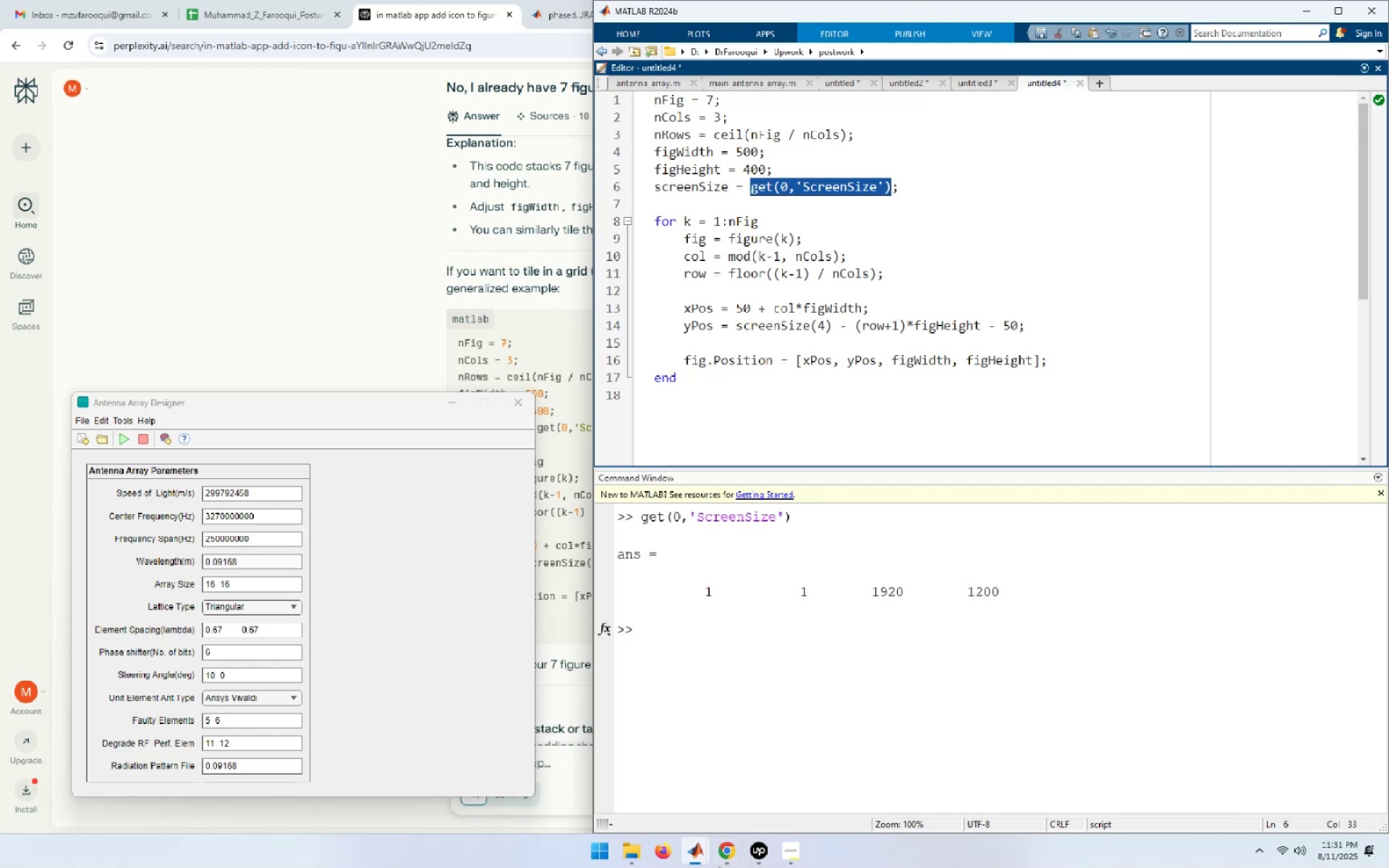 
left_click([702, 855])
 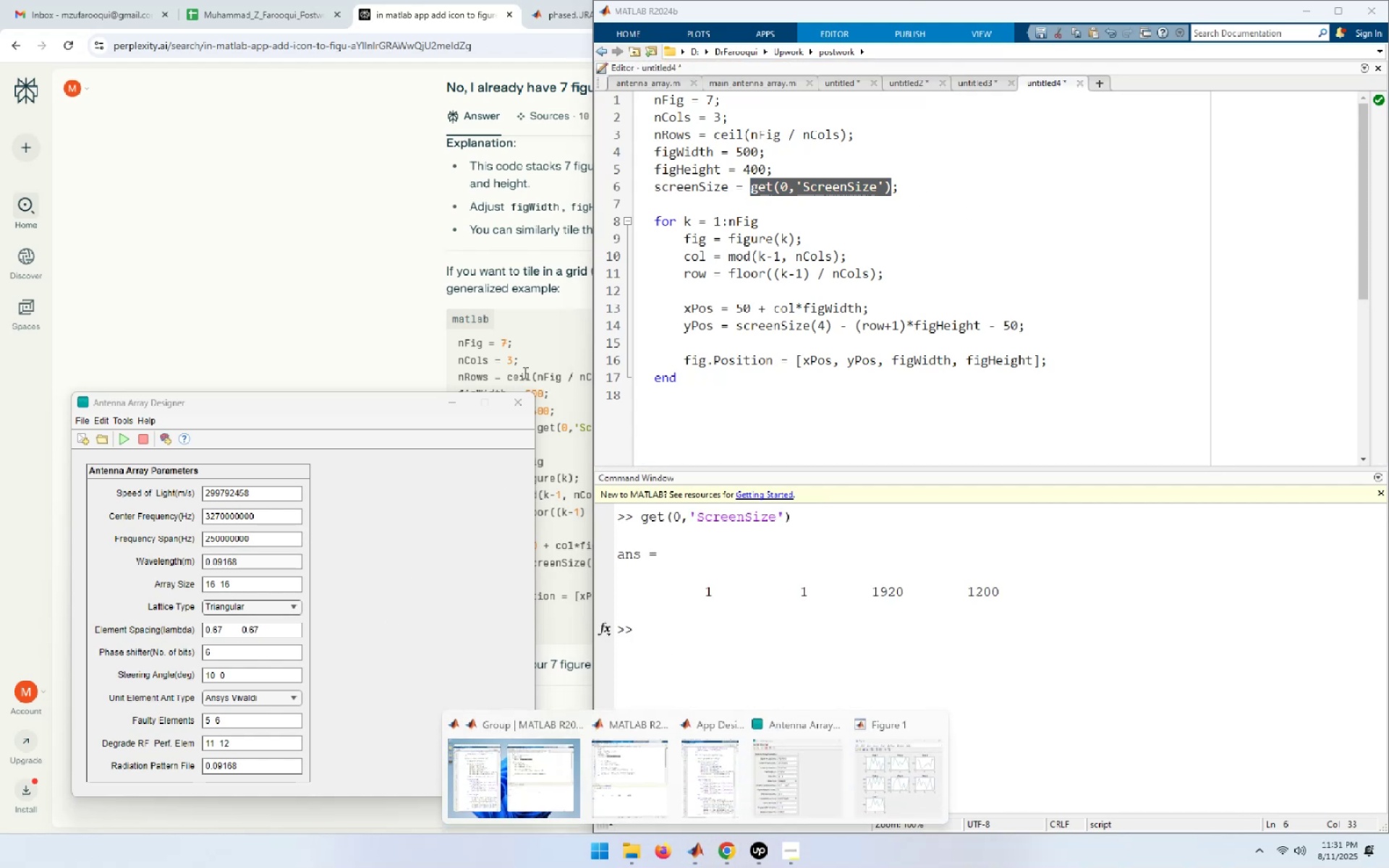 
left_click([513, 405])
 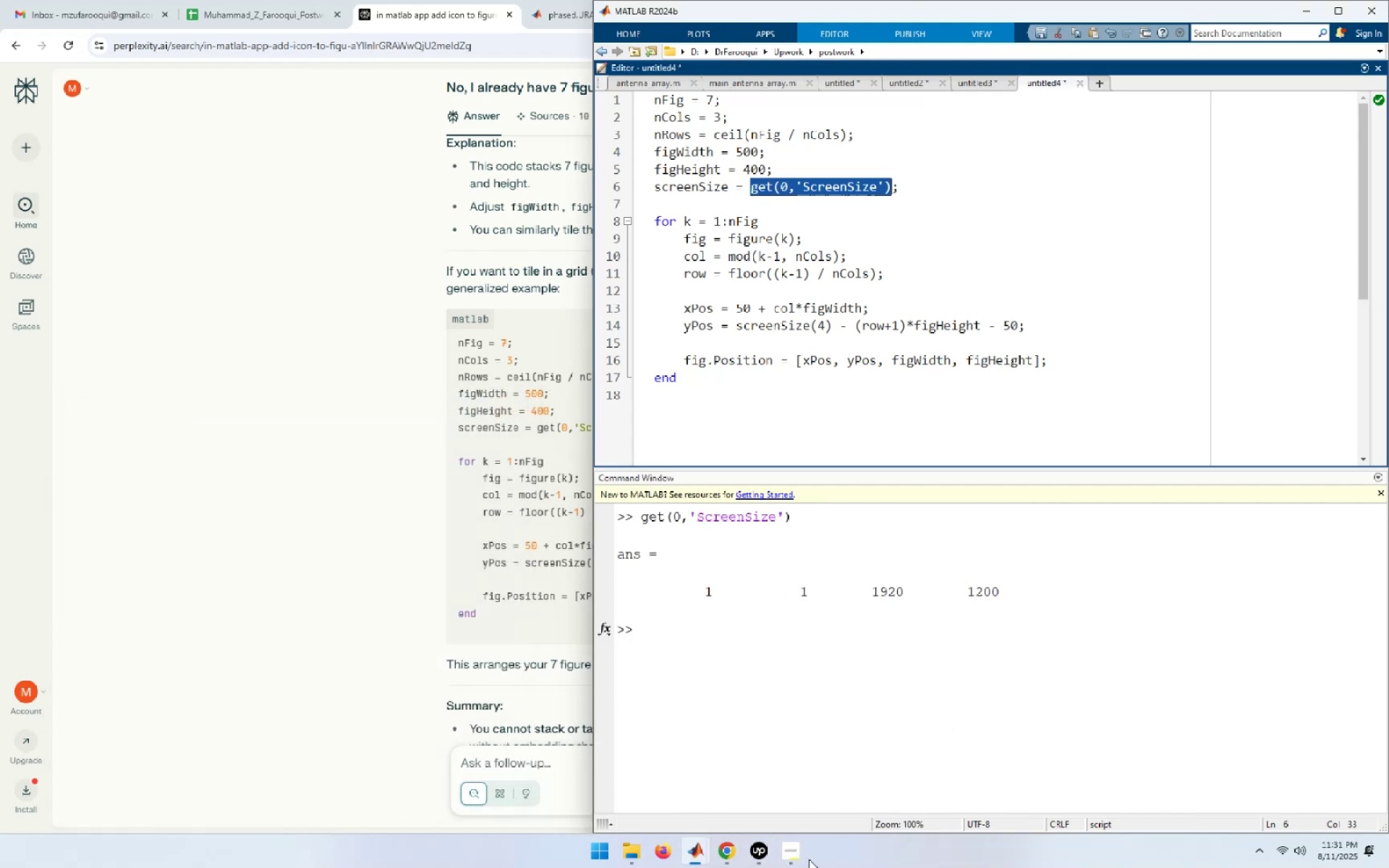 
left_click([692, 851])
 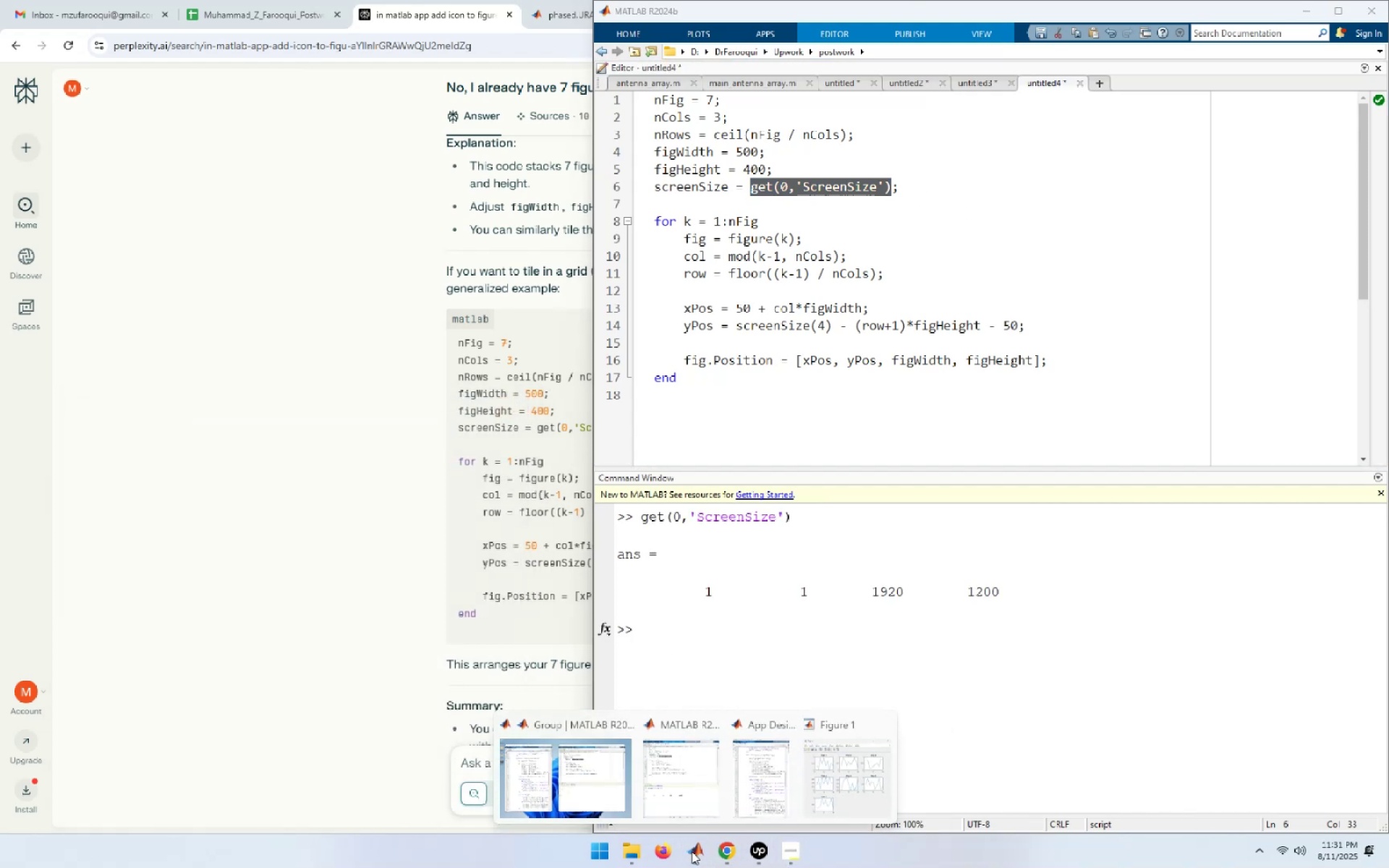 
left_click([588, 780])
 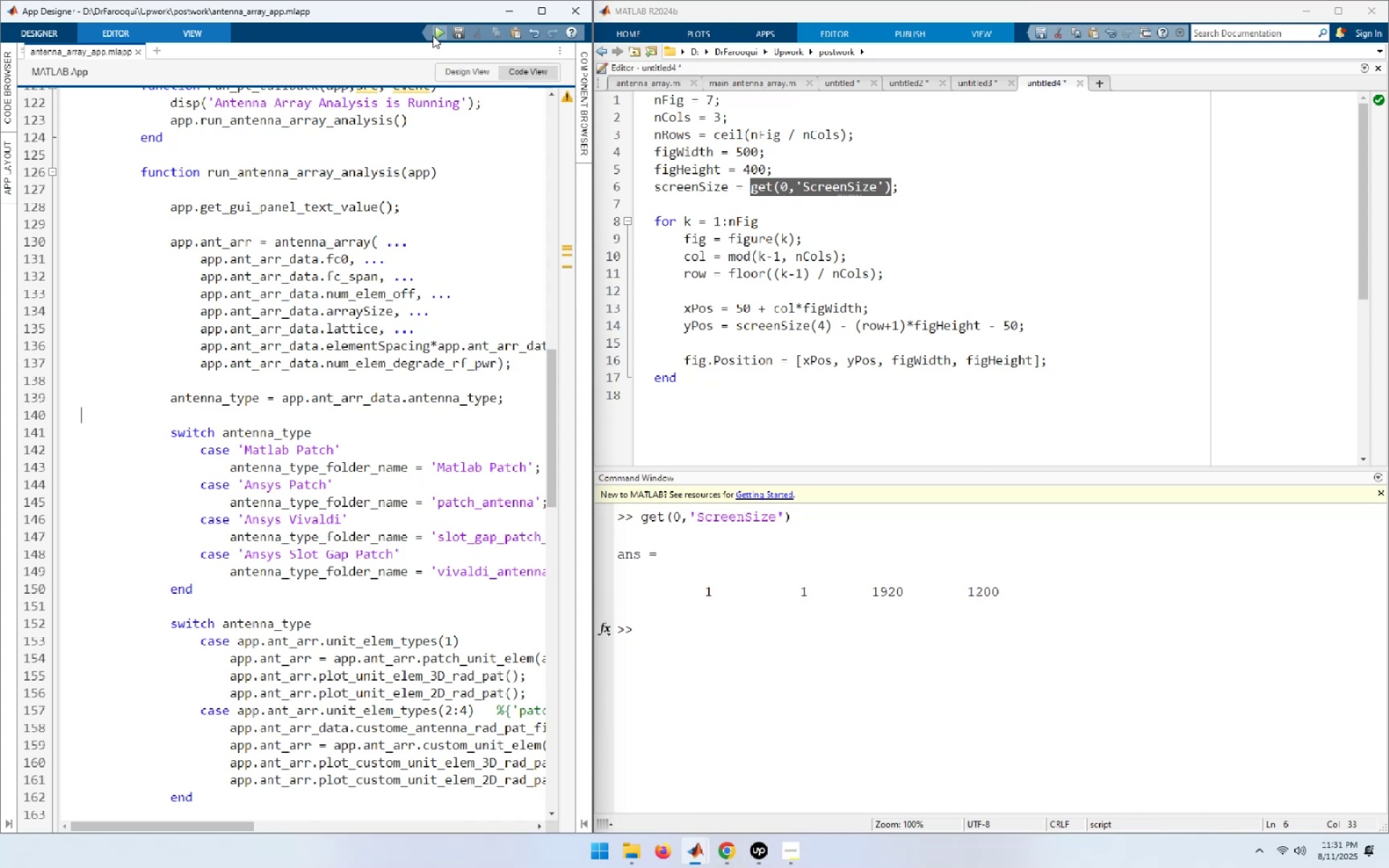 
left_click([433, 35])
 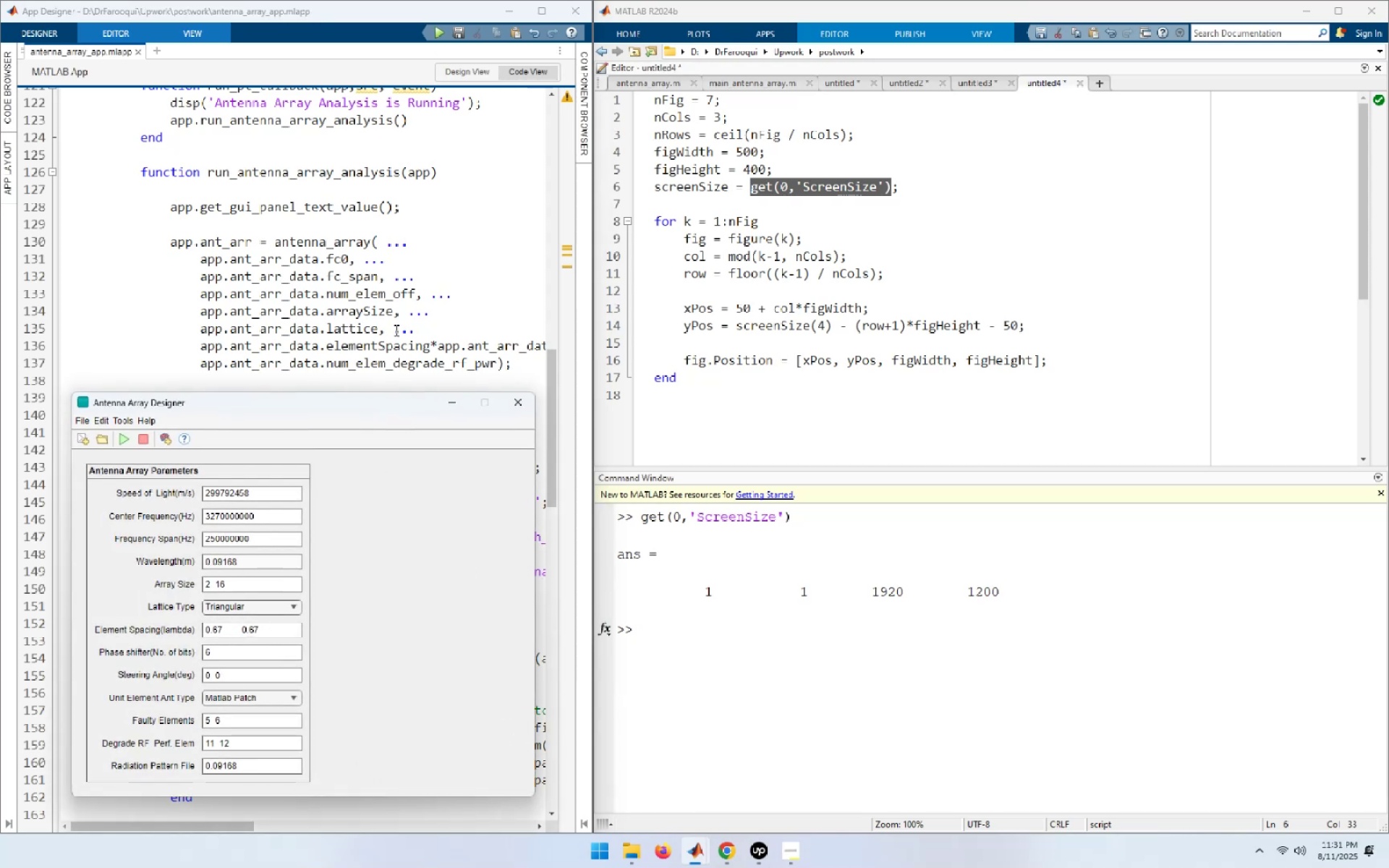 
wait(6.54)
 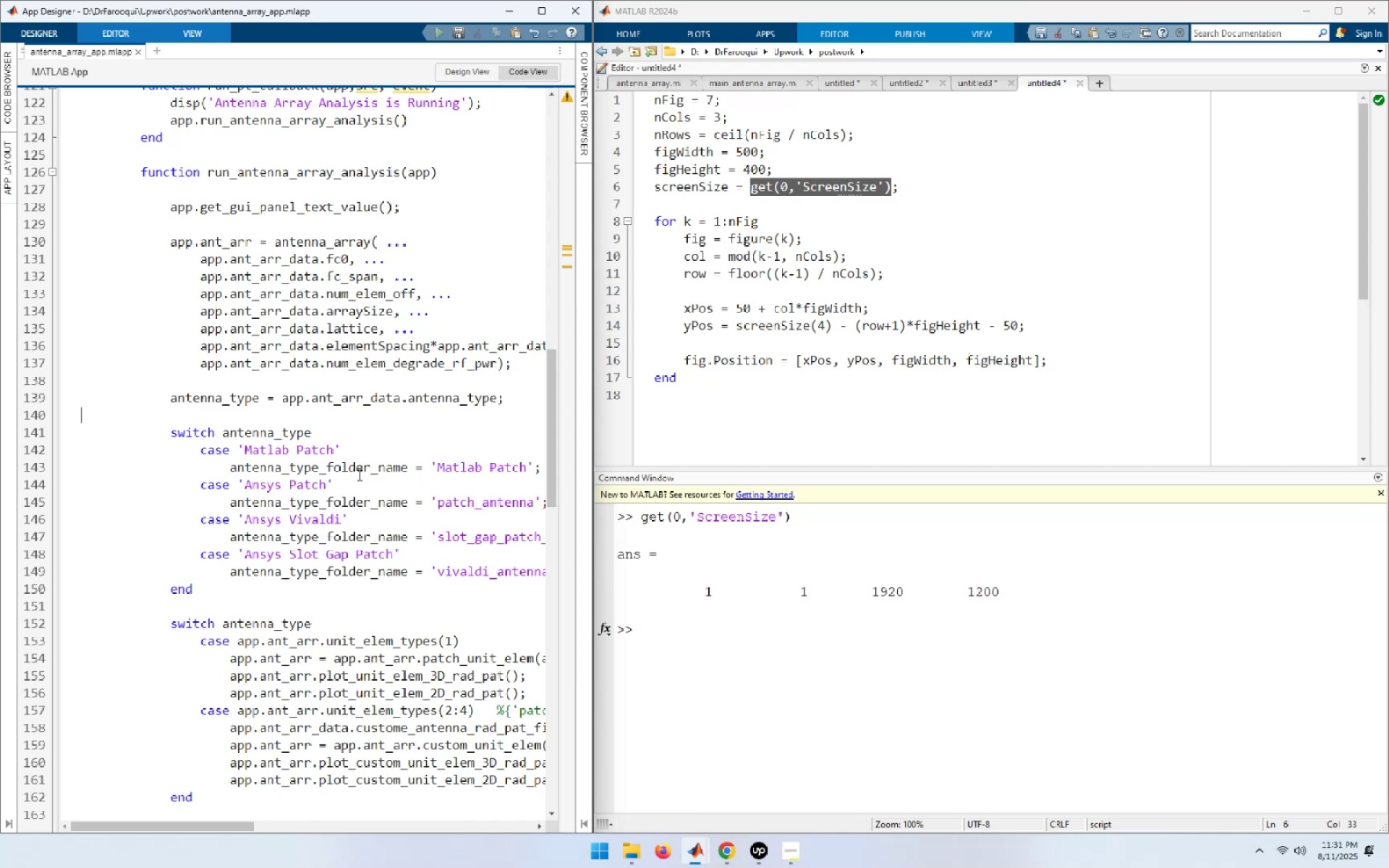 
left_click([283, 702])
 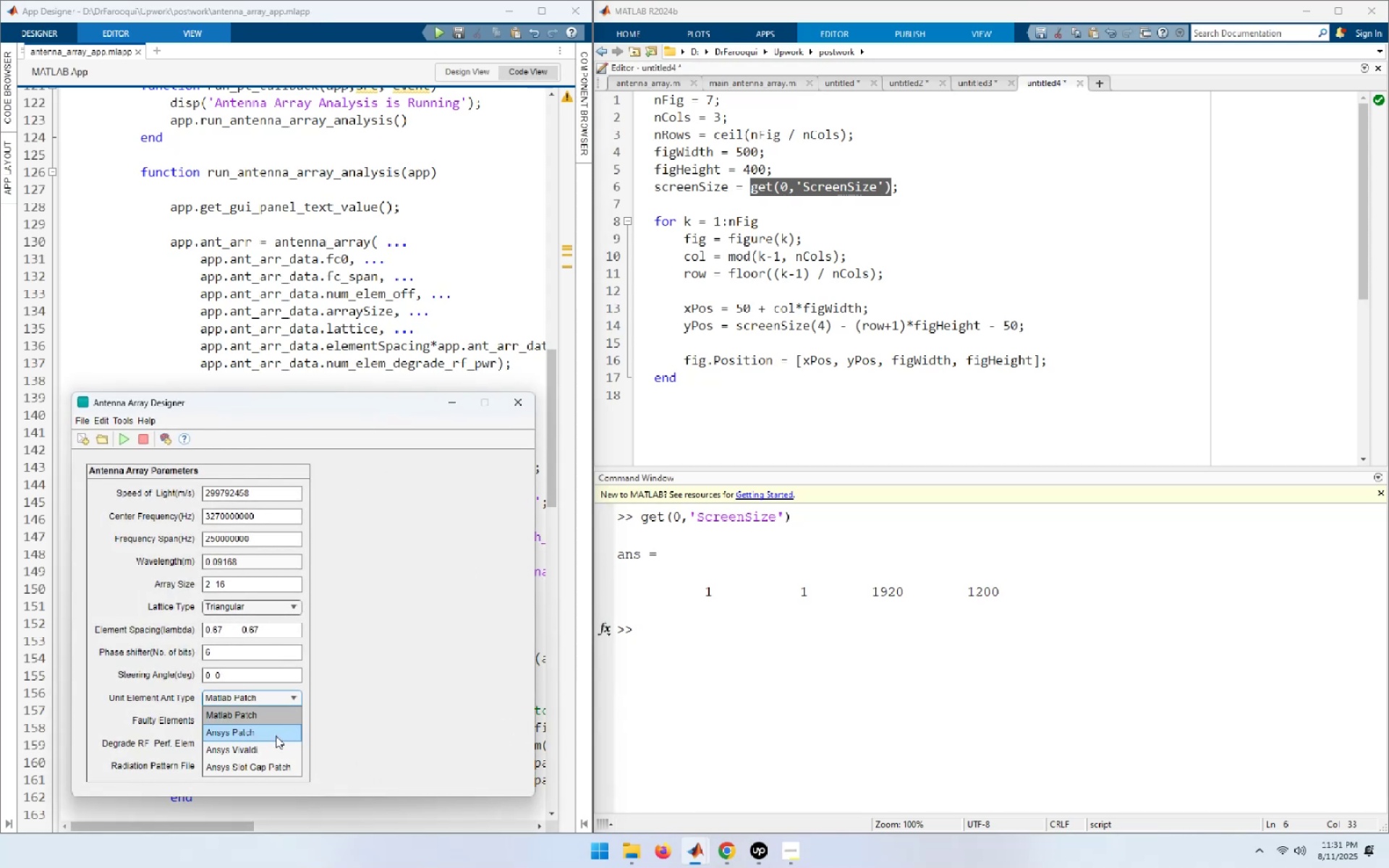 
left_click([276, 736])
 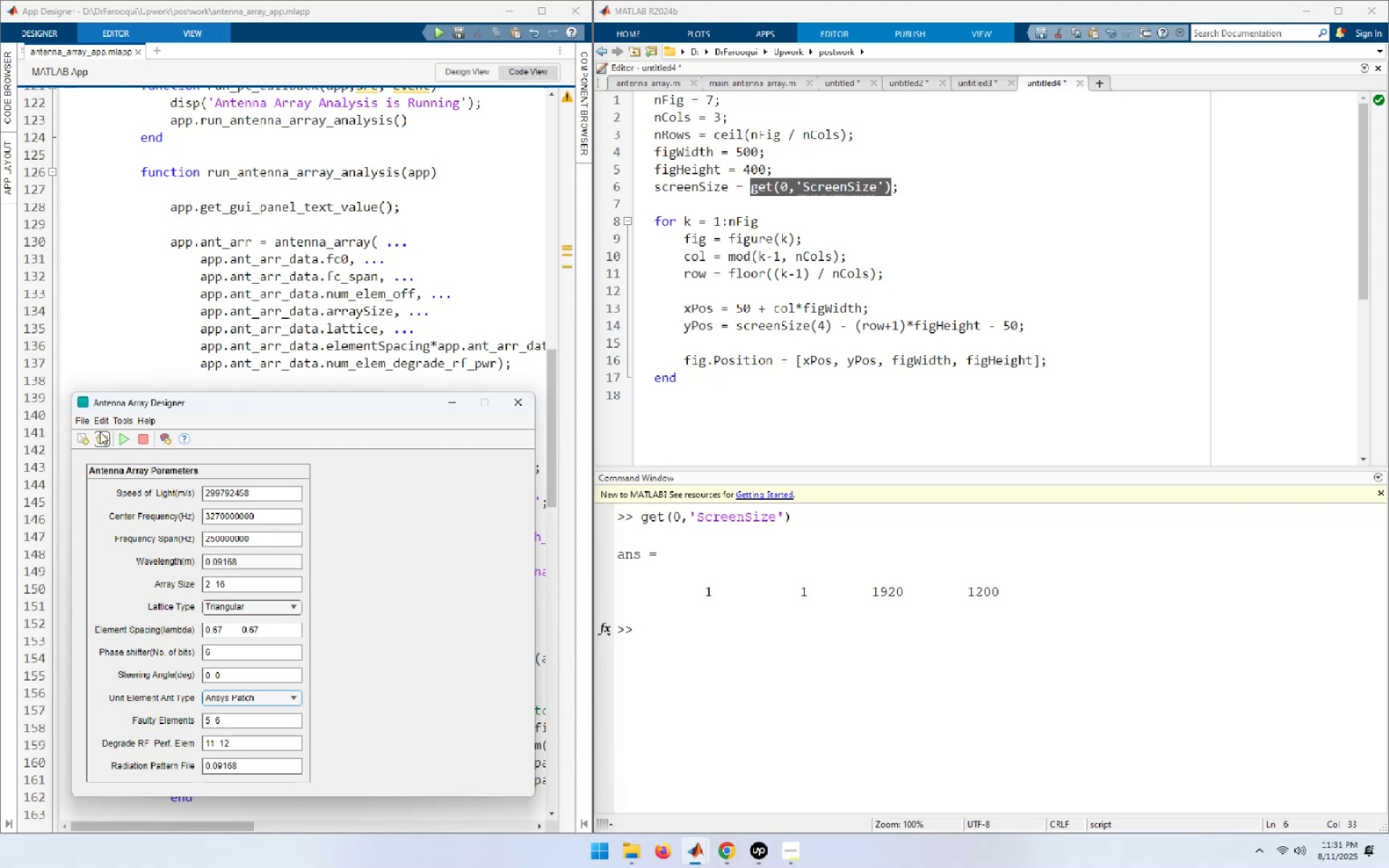 
left_click([120, 441])
 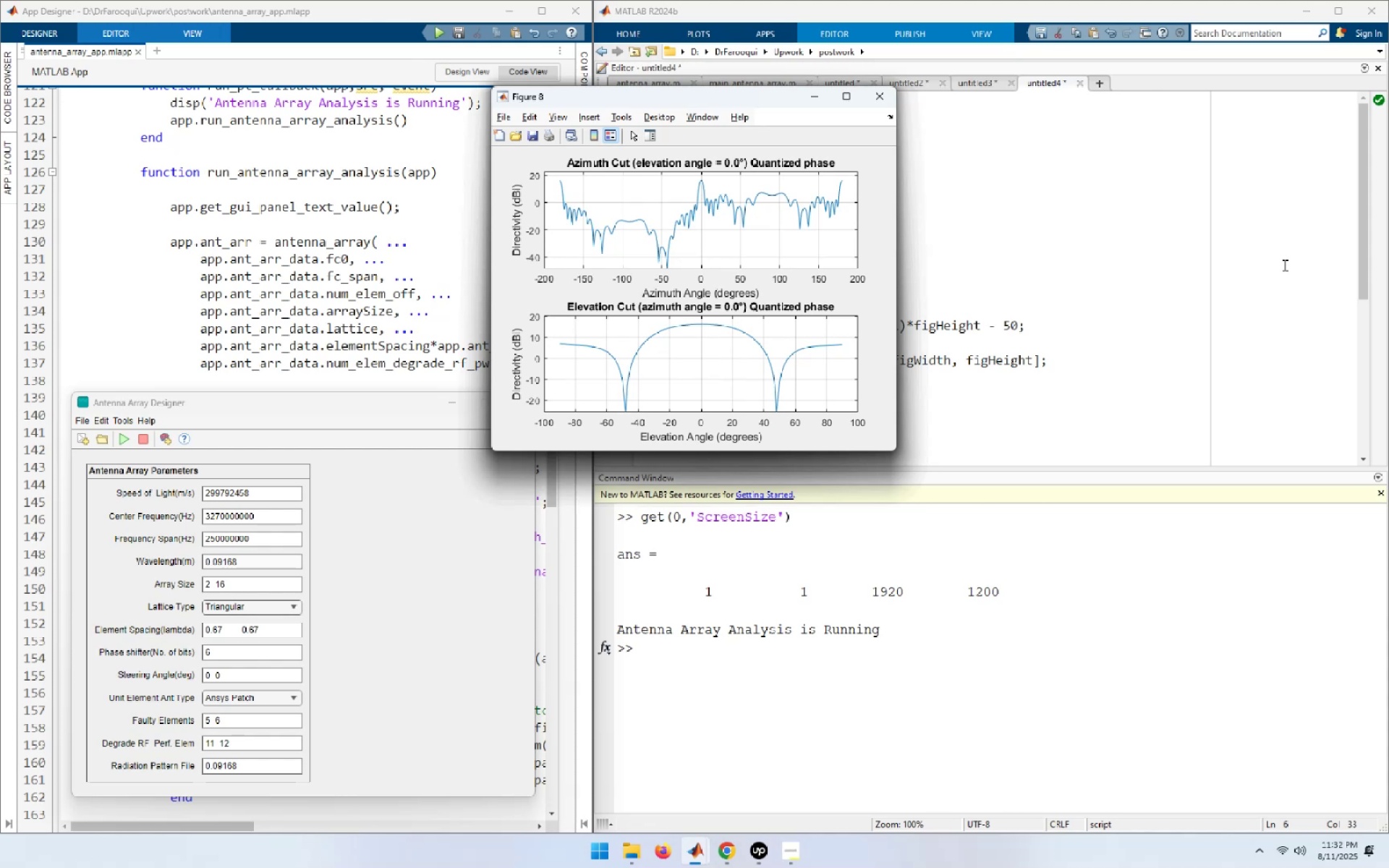 
wait(25.03)
 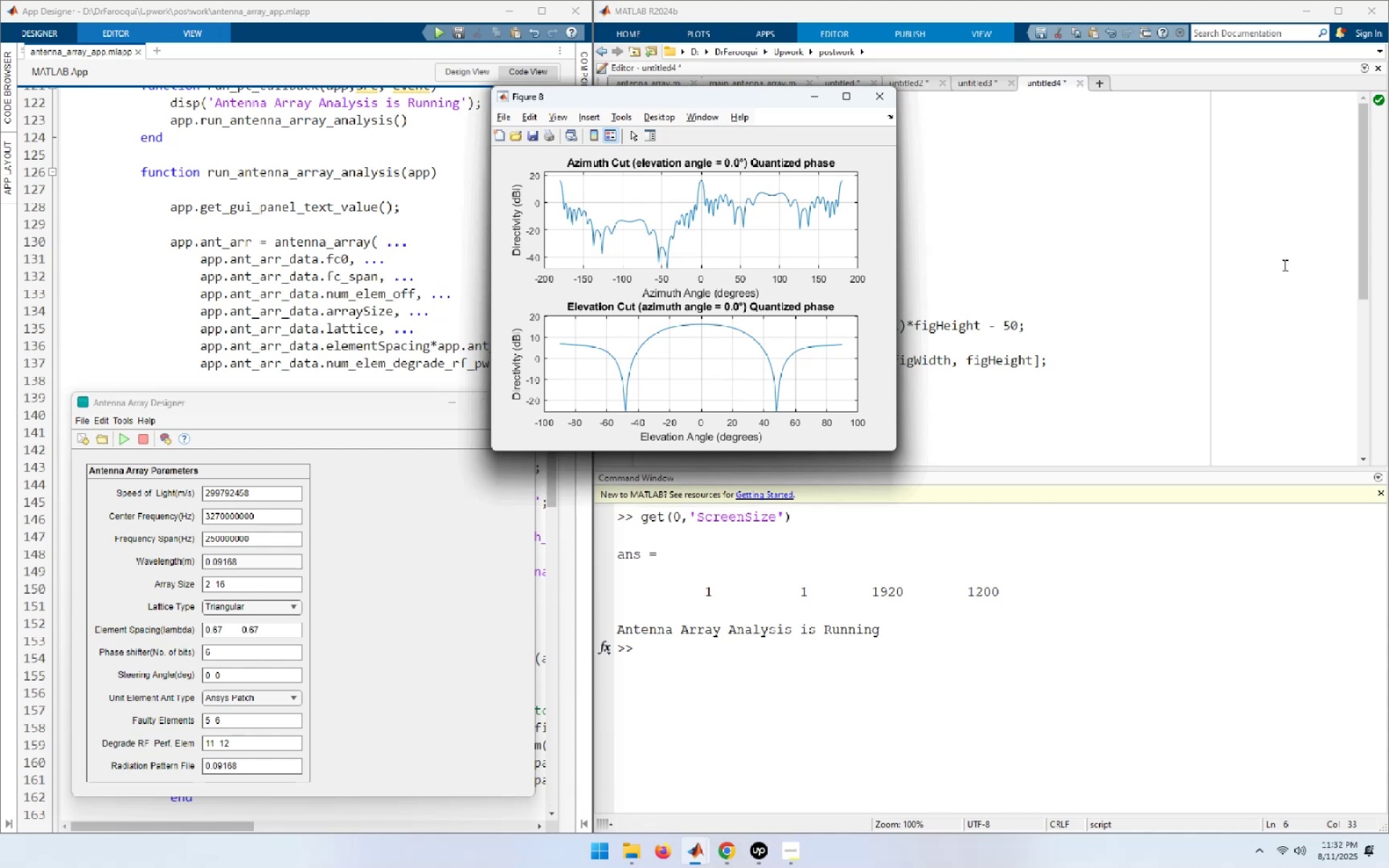 
mouse_move([675, 836])
 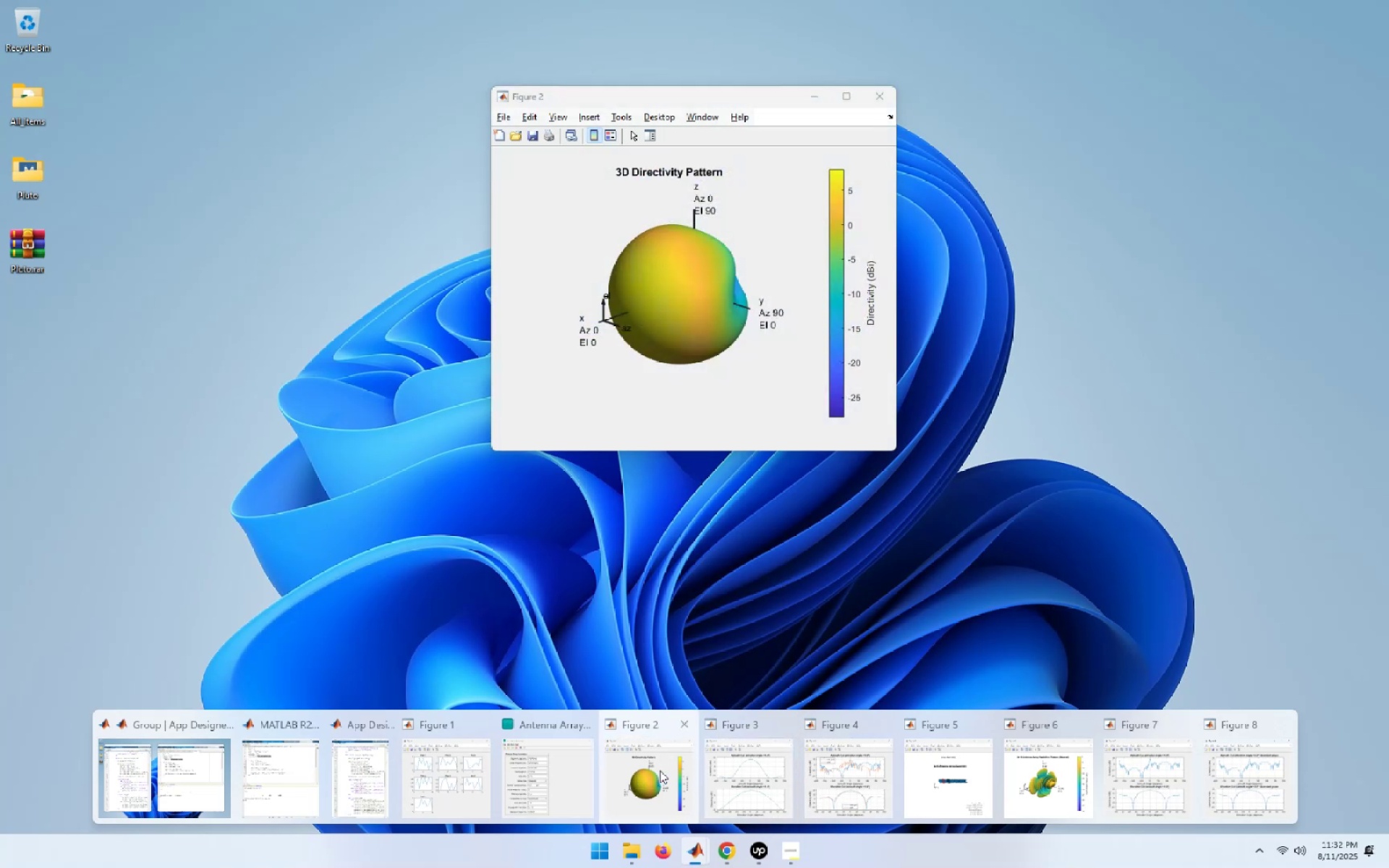 
wait(8.49)
 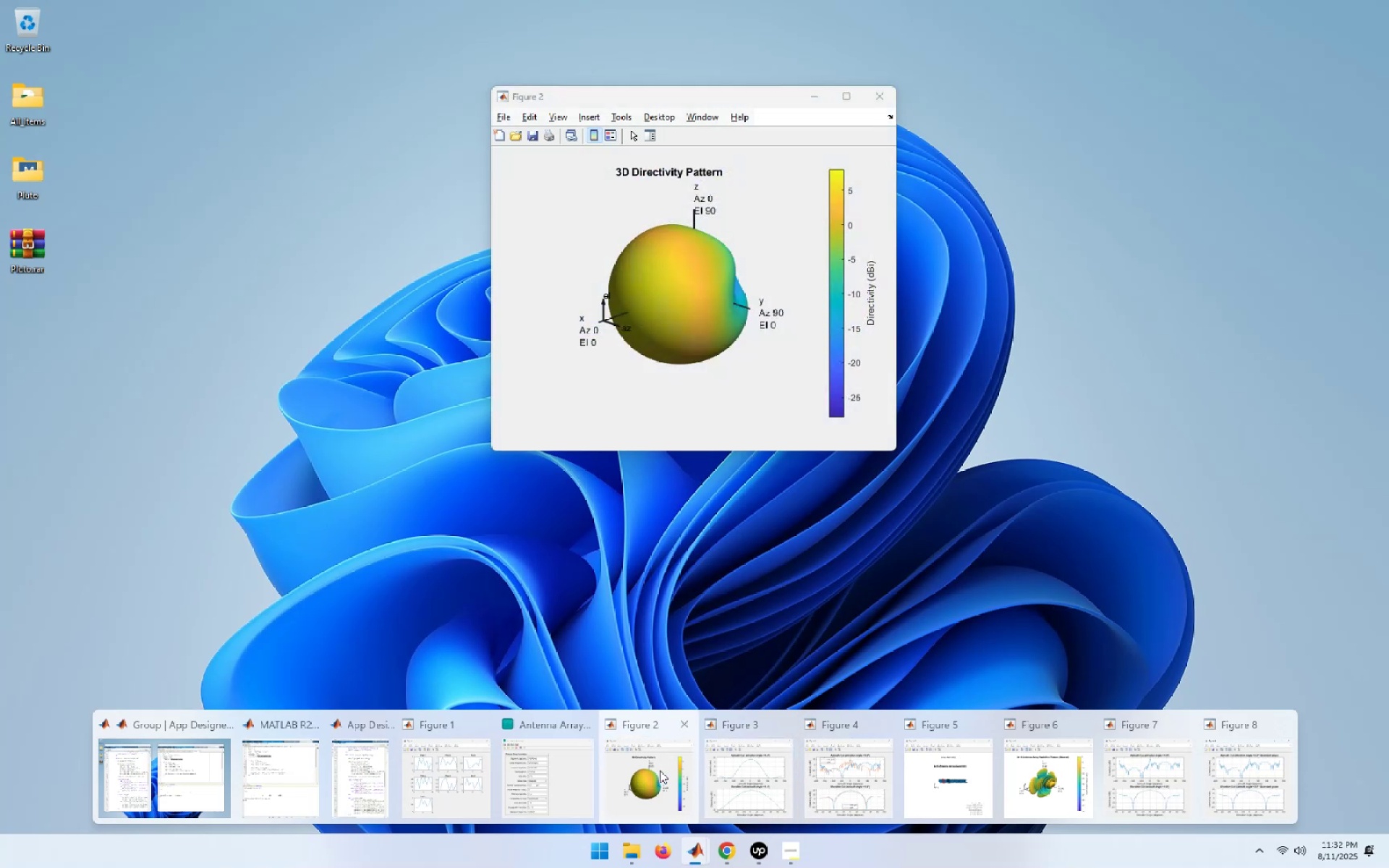 
left_click([1083, 295])
 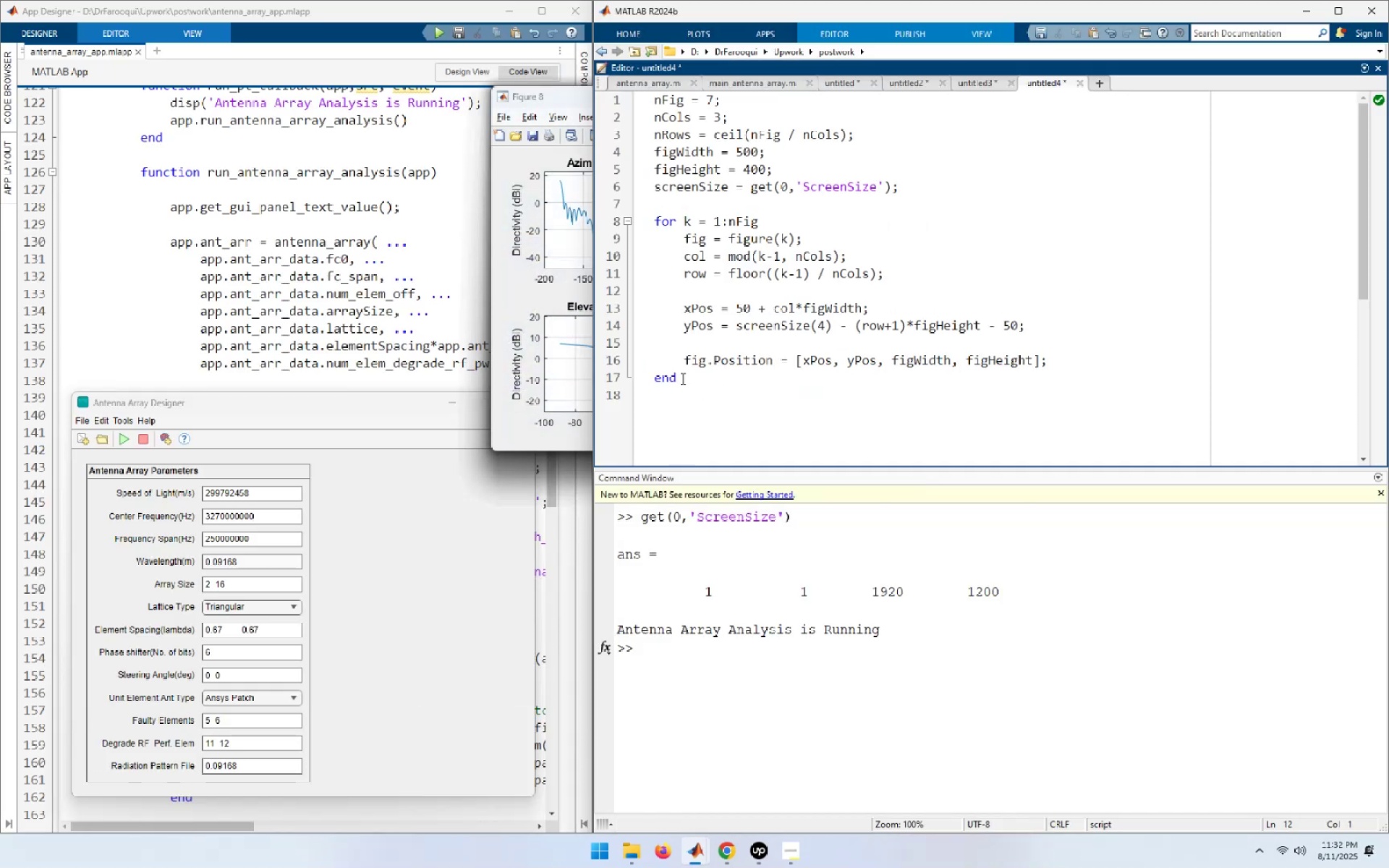 
left_click_drag(start_coordinate=[681, 381], to_coordinate=[602, 85])
 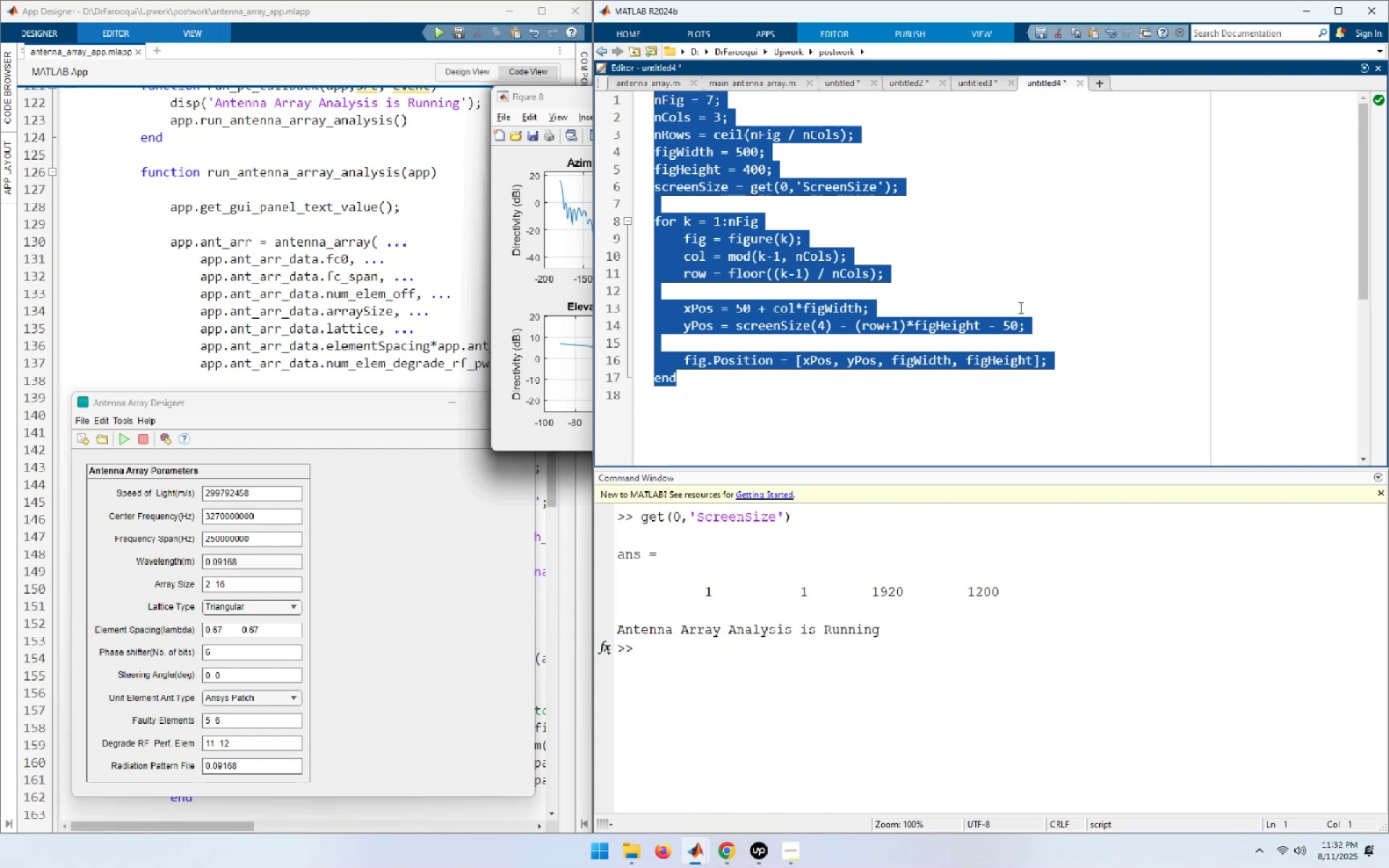 
key(F9)
 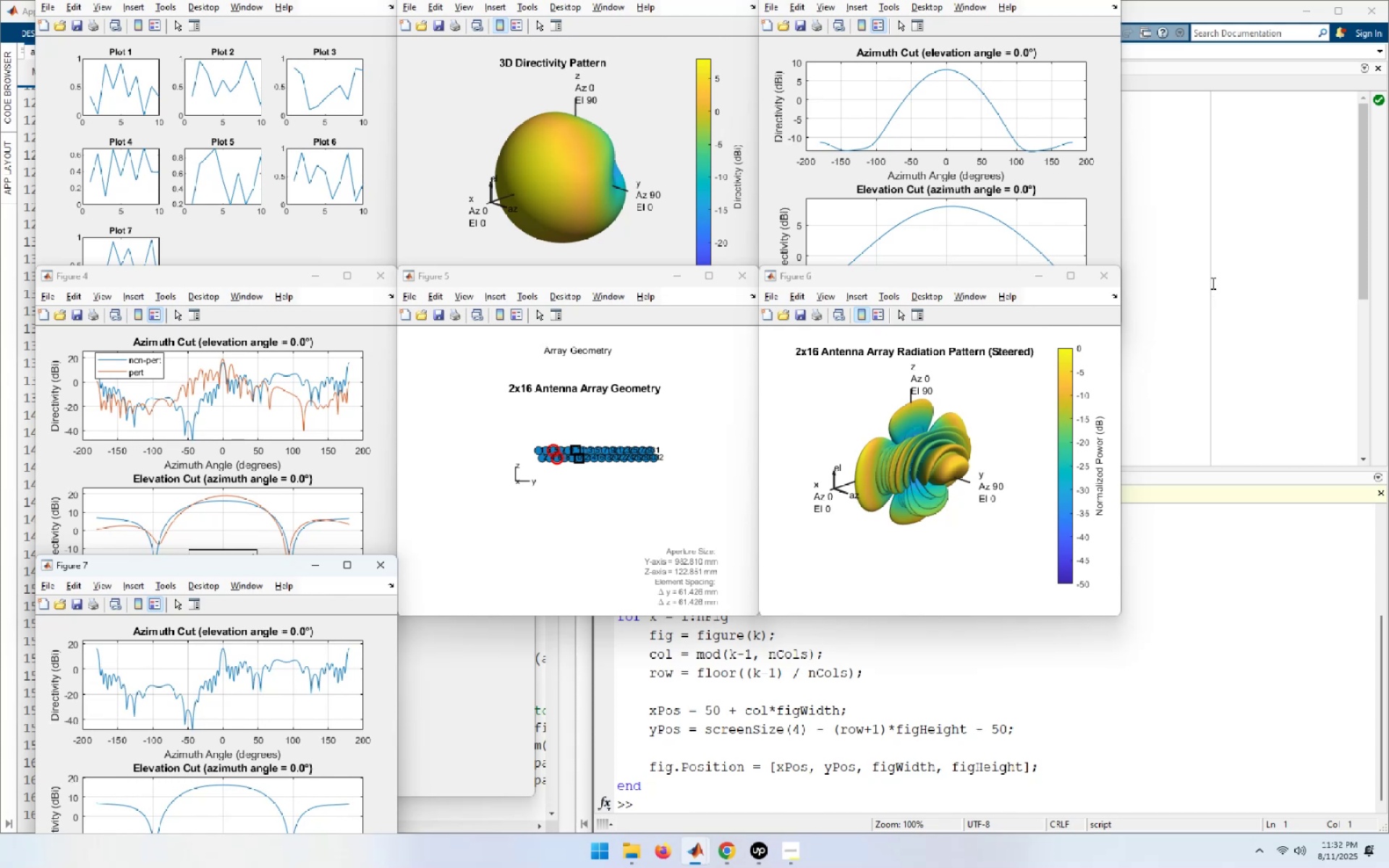 
wait(16.26)
 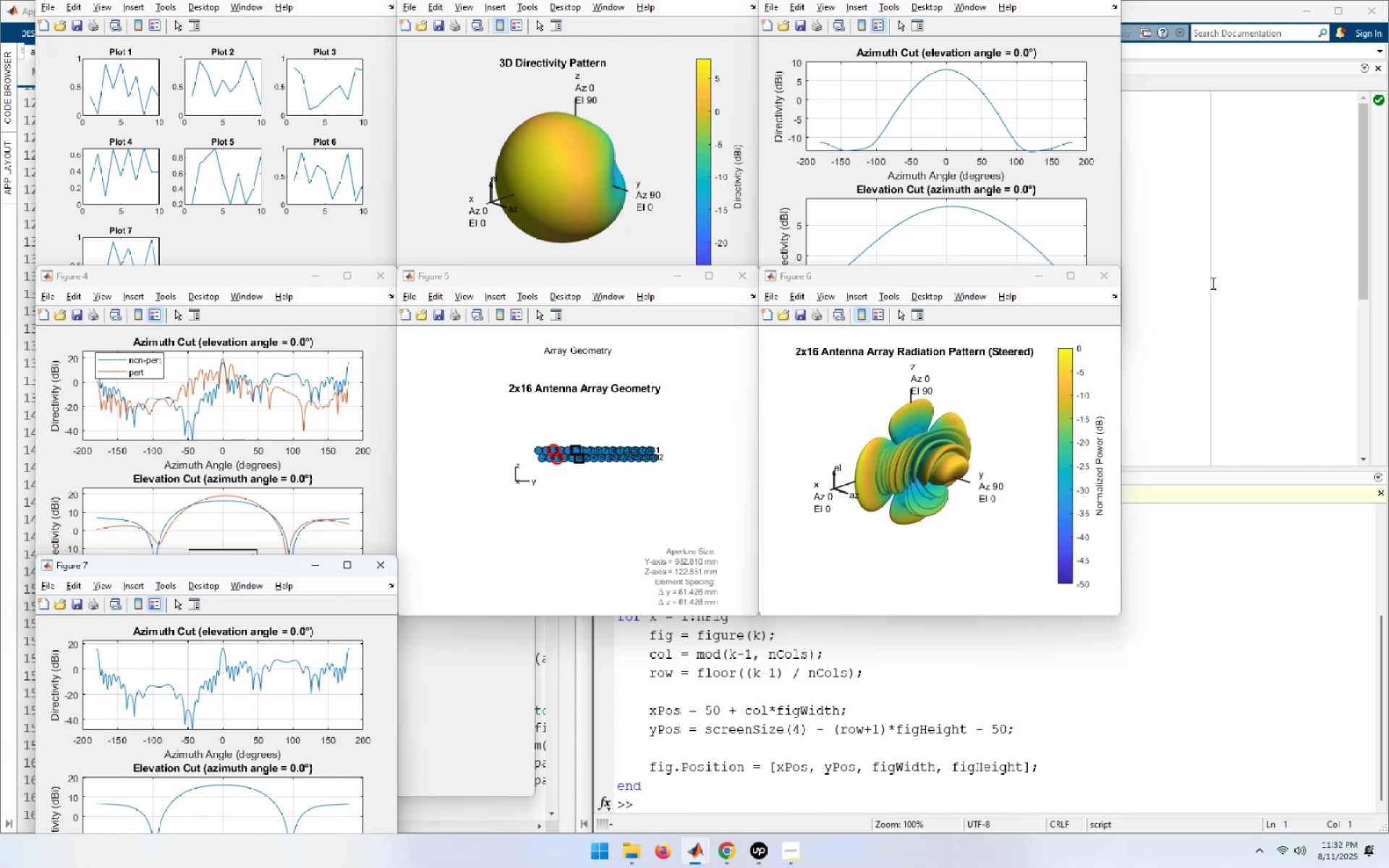 
left_click([1177, 291])
 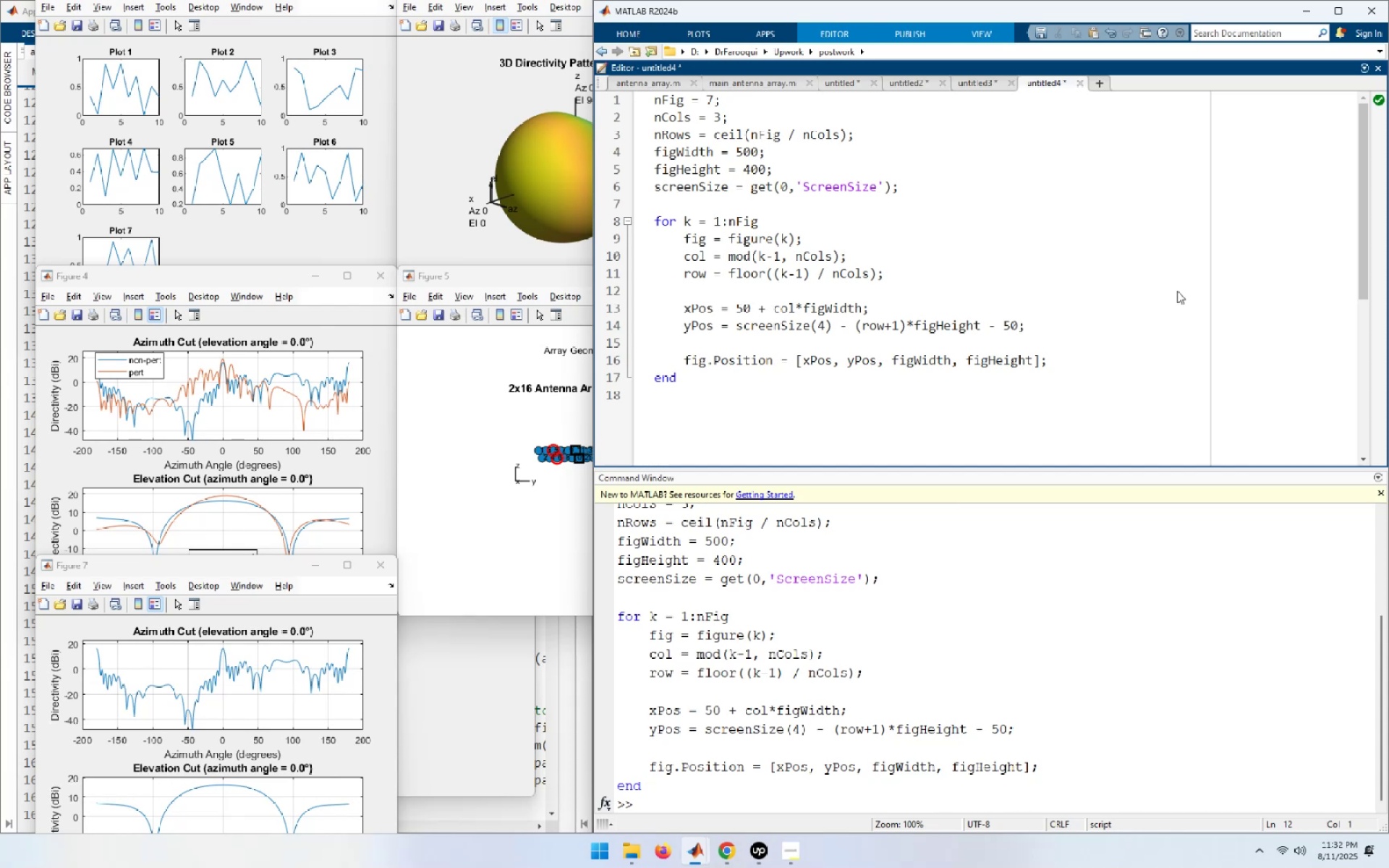 
wait(8.32)
 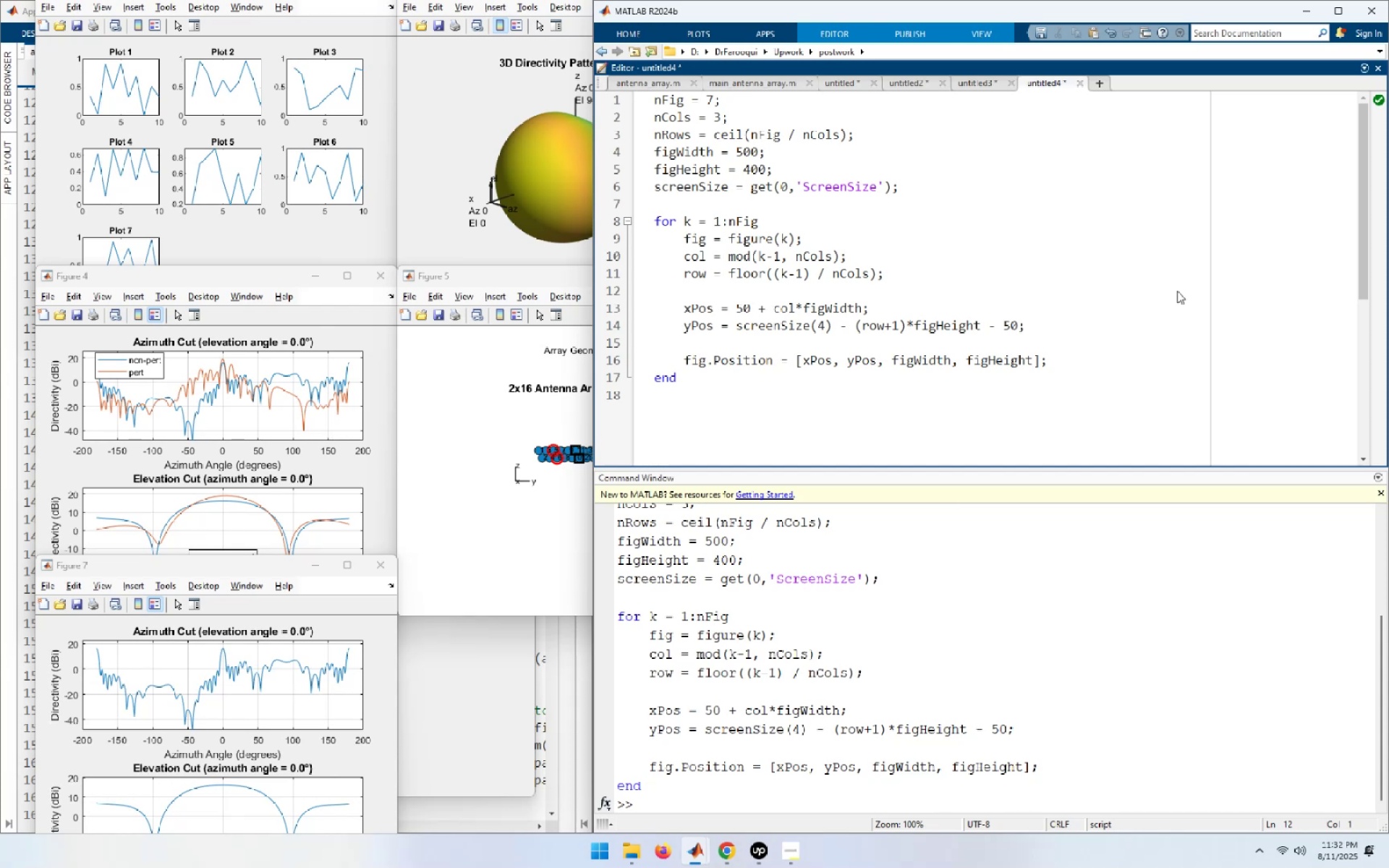 
left_click([302, 233])
 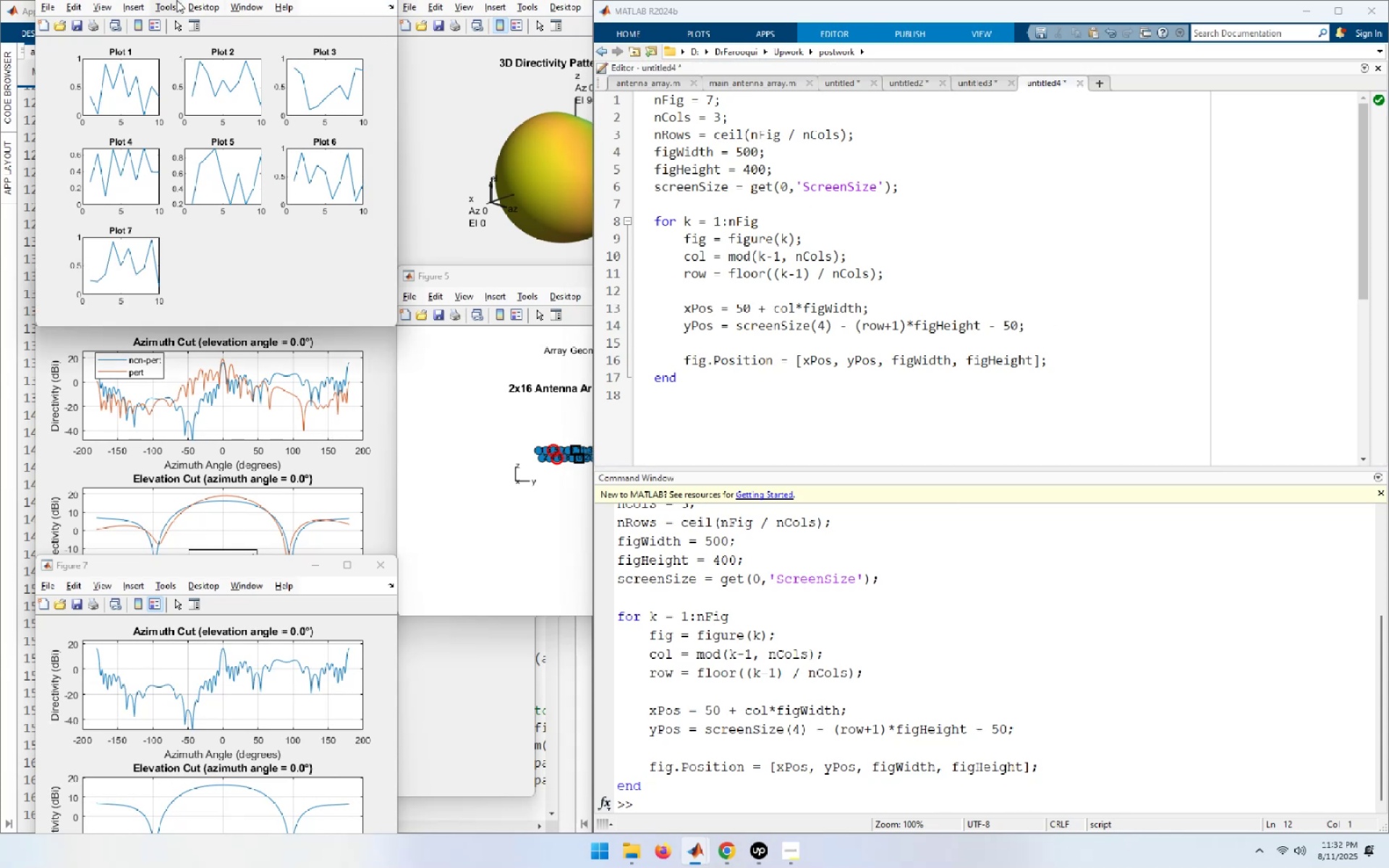 
left_click_drag(start_coordinate=[177, 0], to_coordinate=[268, 317])
 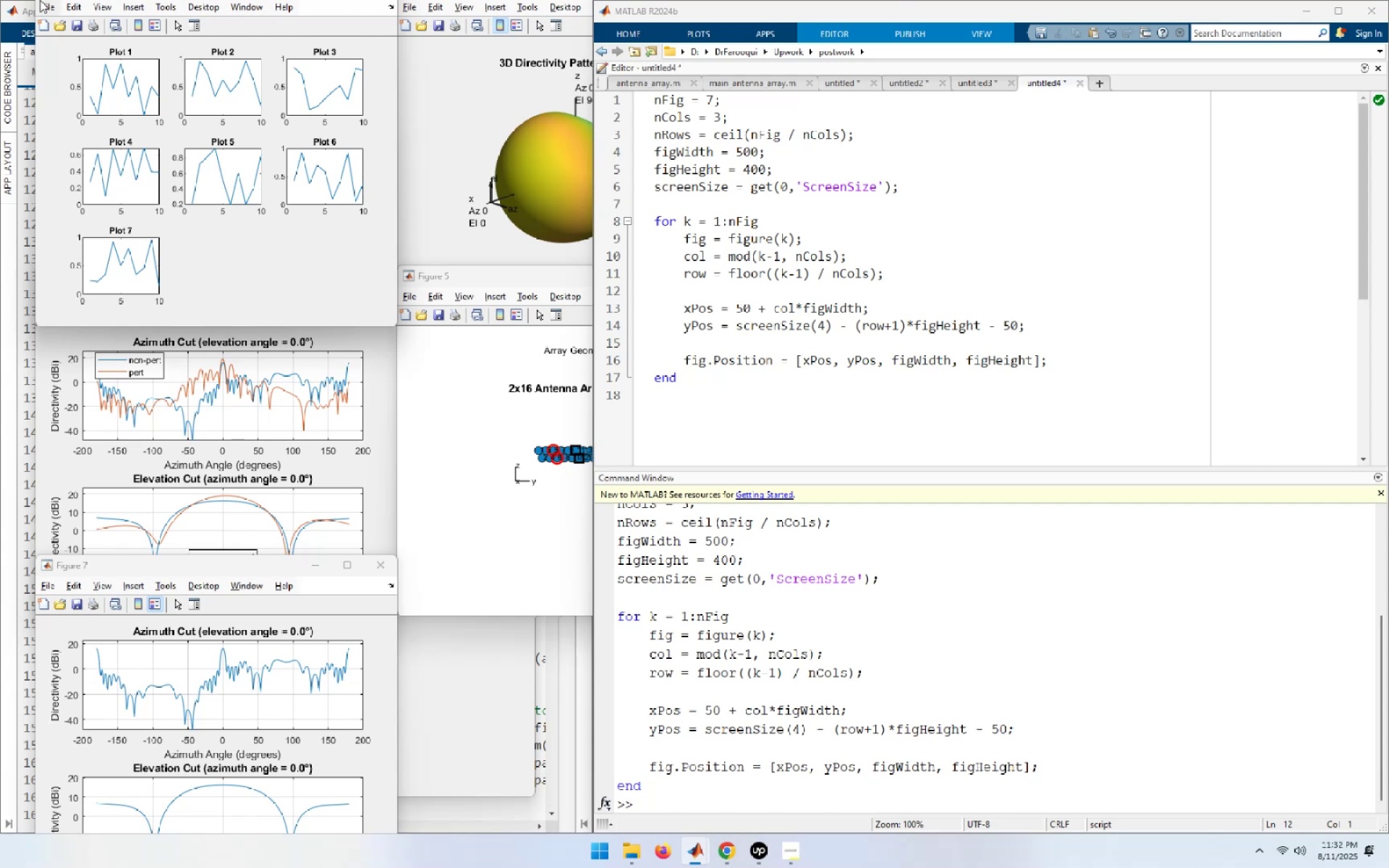 
double_click([50, 14])
 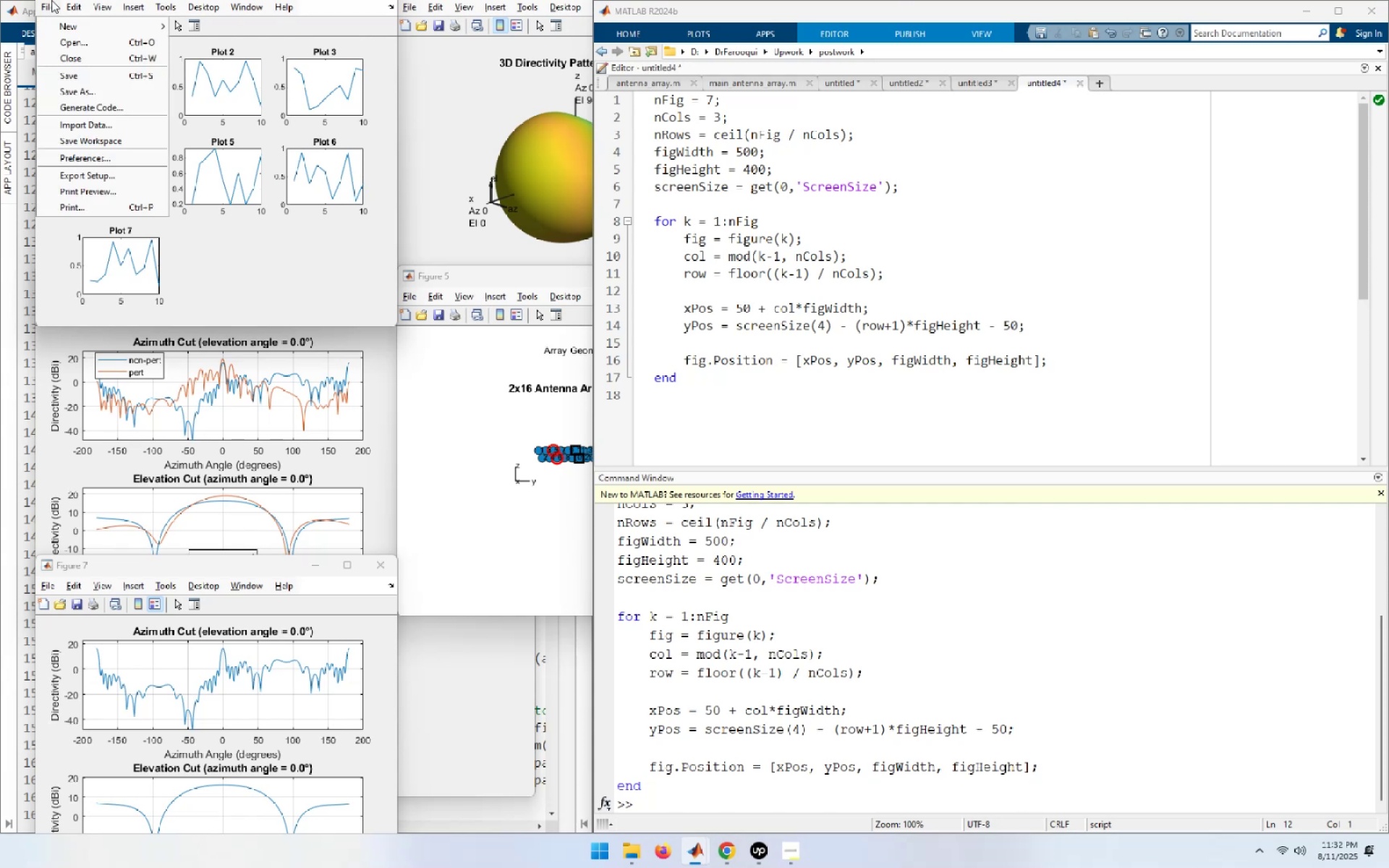 
triple_click([51, 0])
 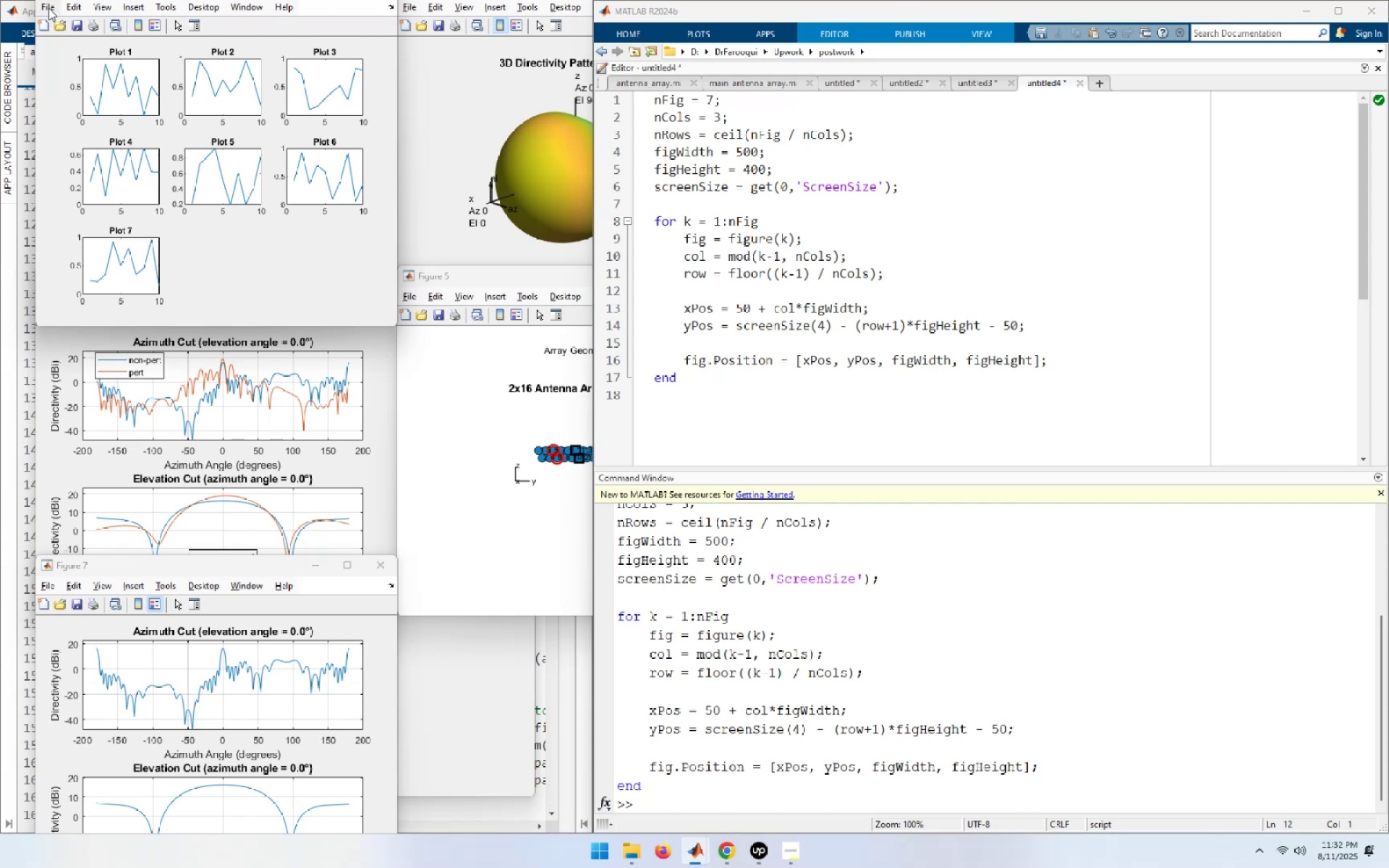 
left_click([48, 9])
 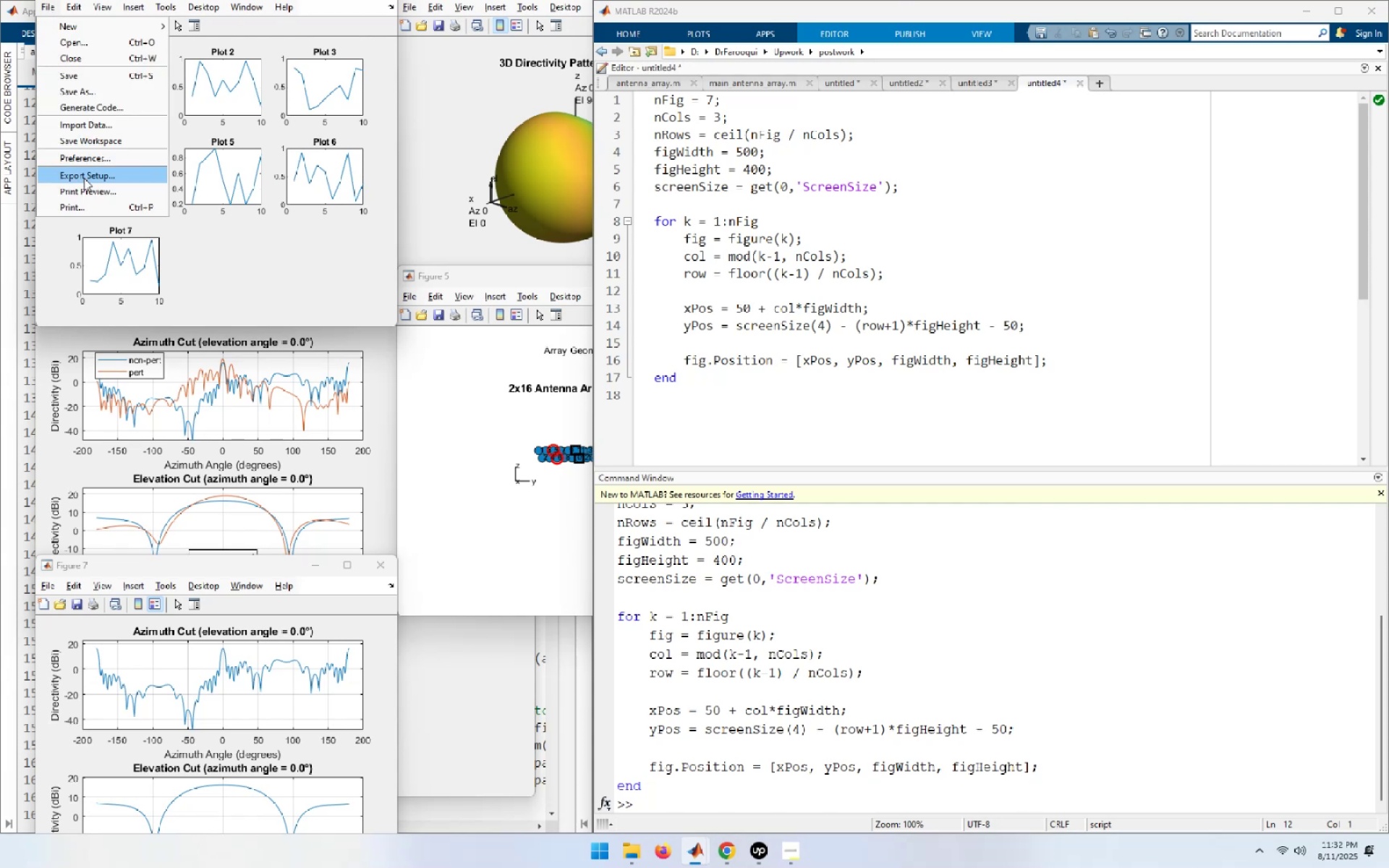 
left_click([95, 61])
 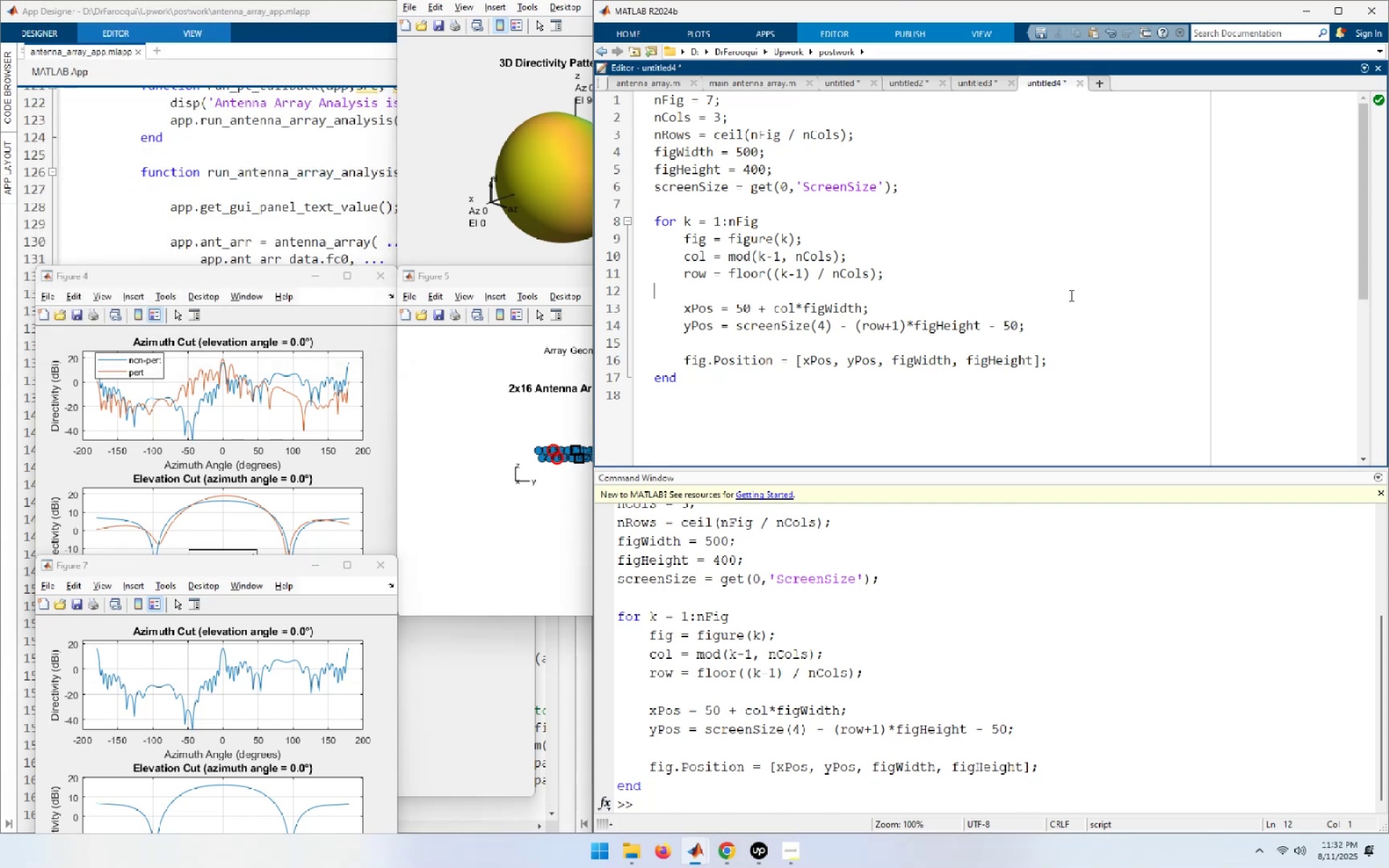 
left_click([1072, 290])
 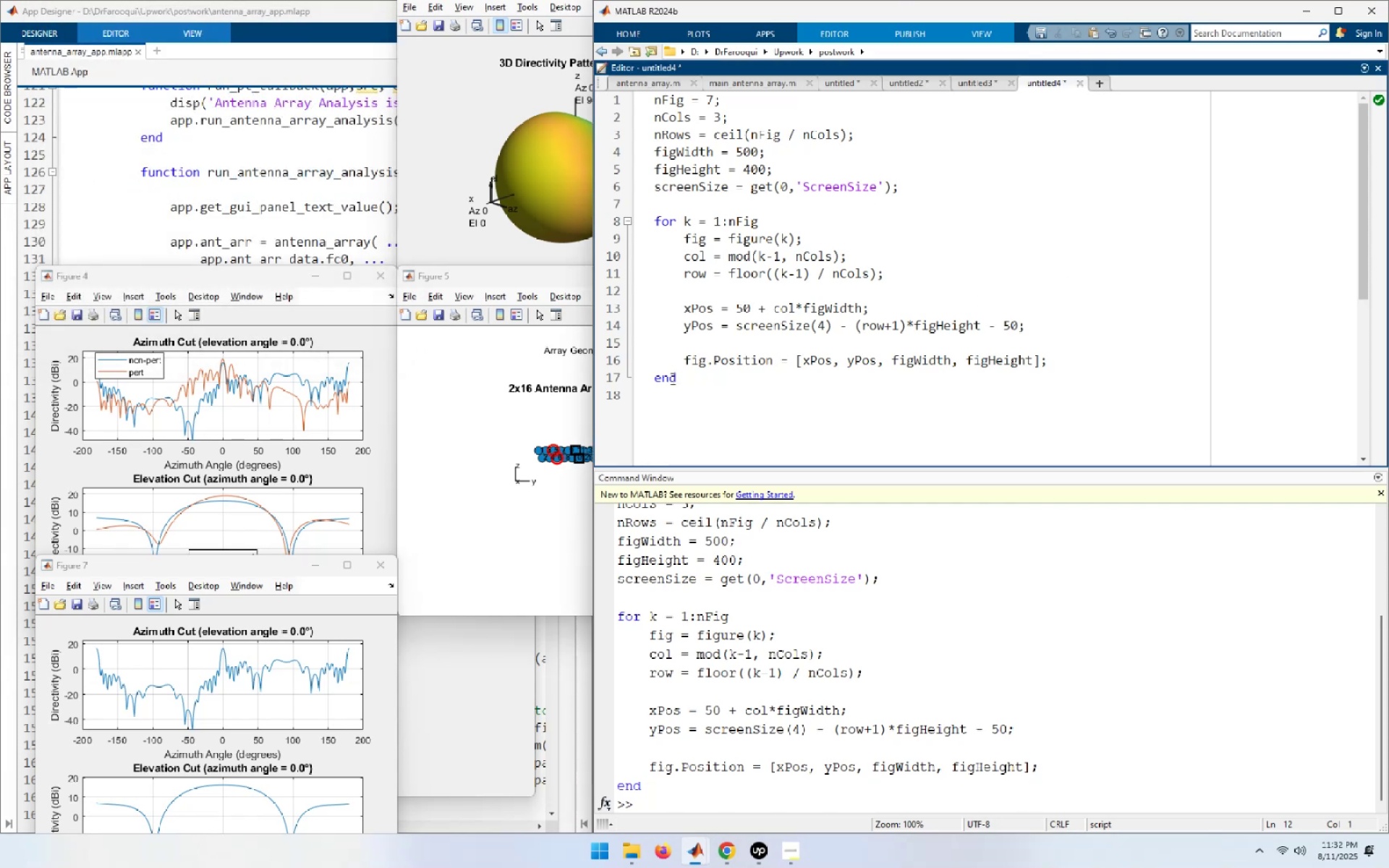 
left_click_drag(start_coordinate=[687, 386], to_coordinate=[566, 56])
 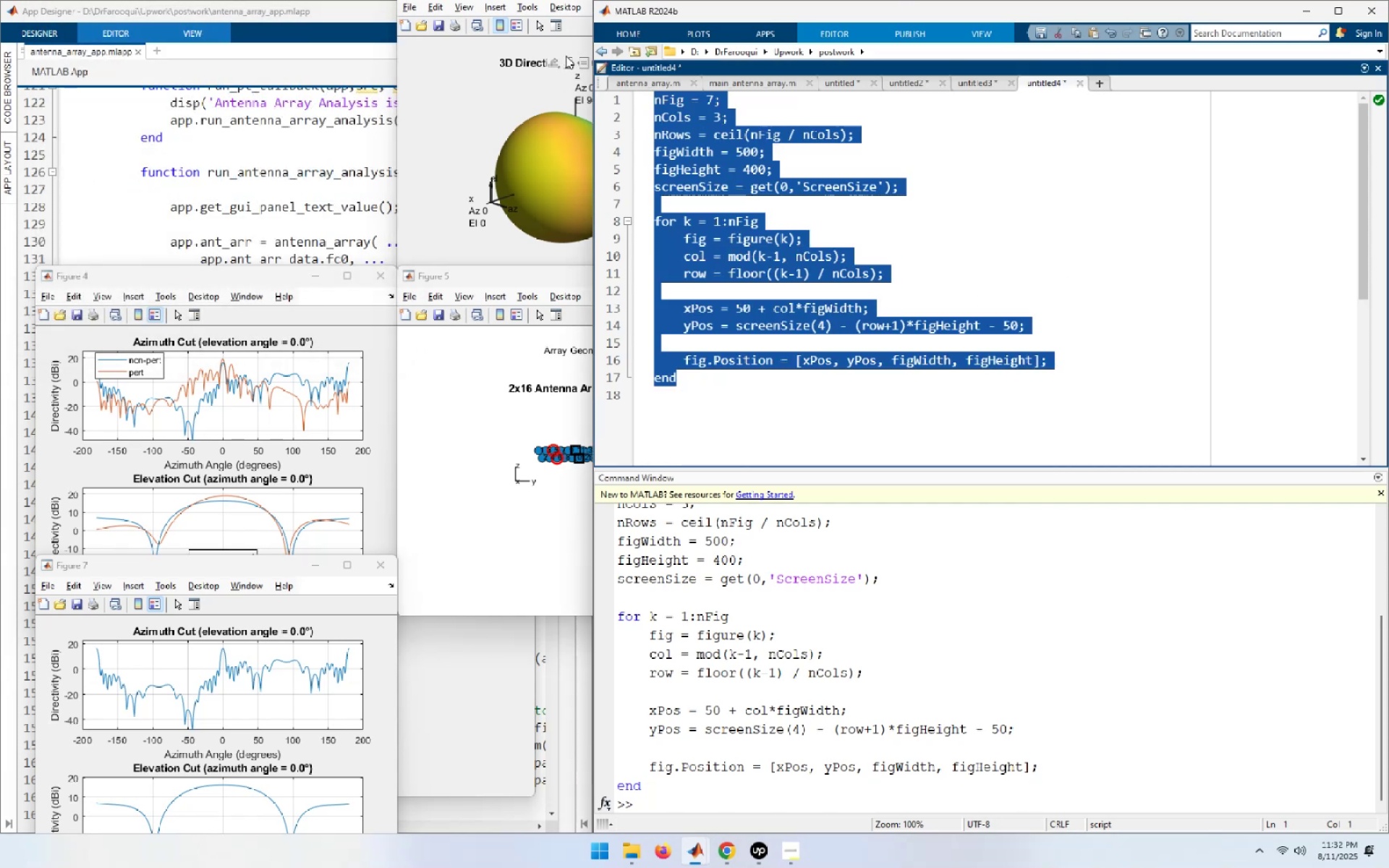 
key(F9)
 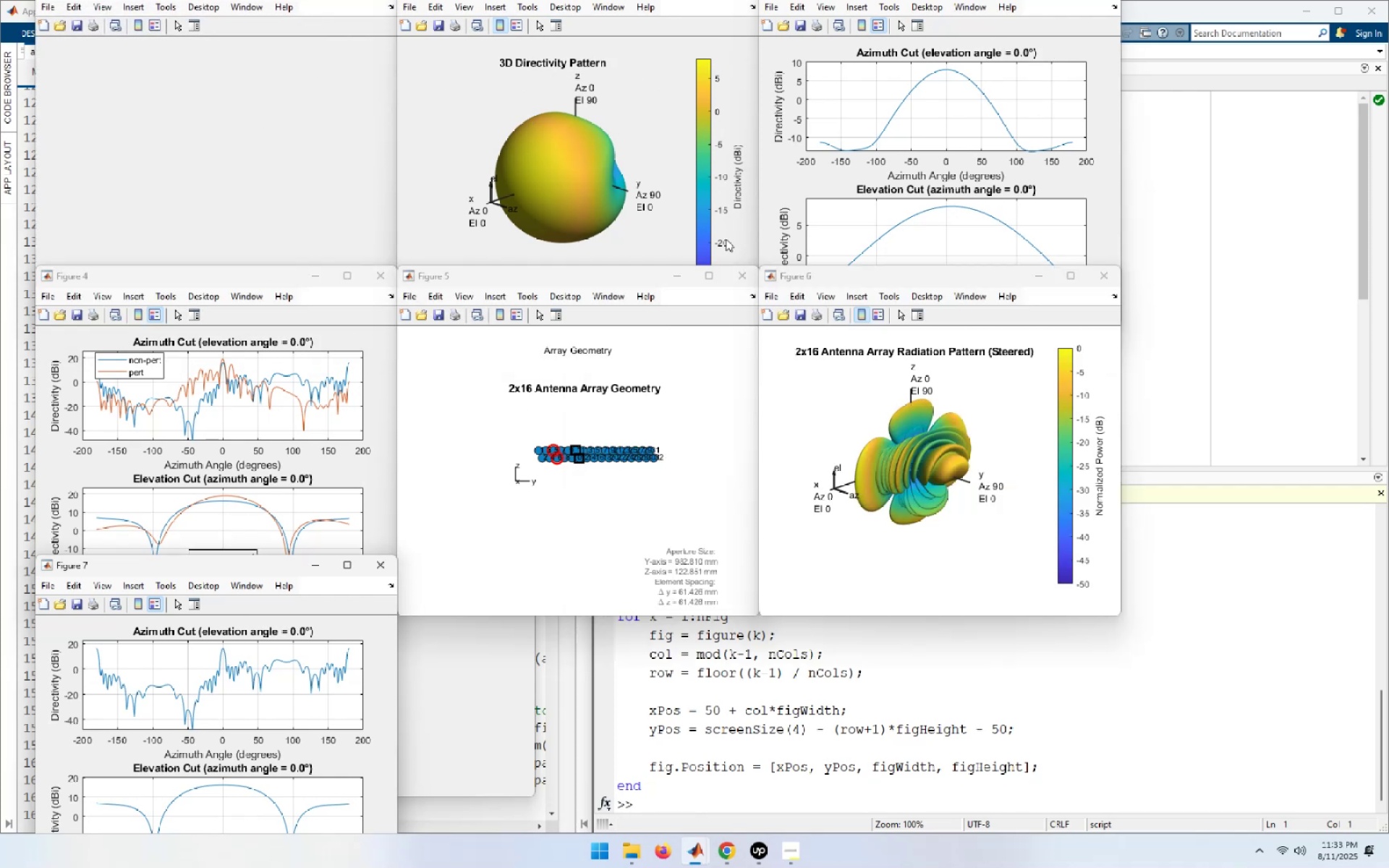 
wait(9.44)
 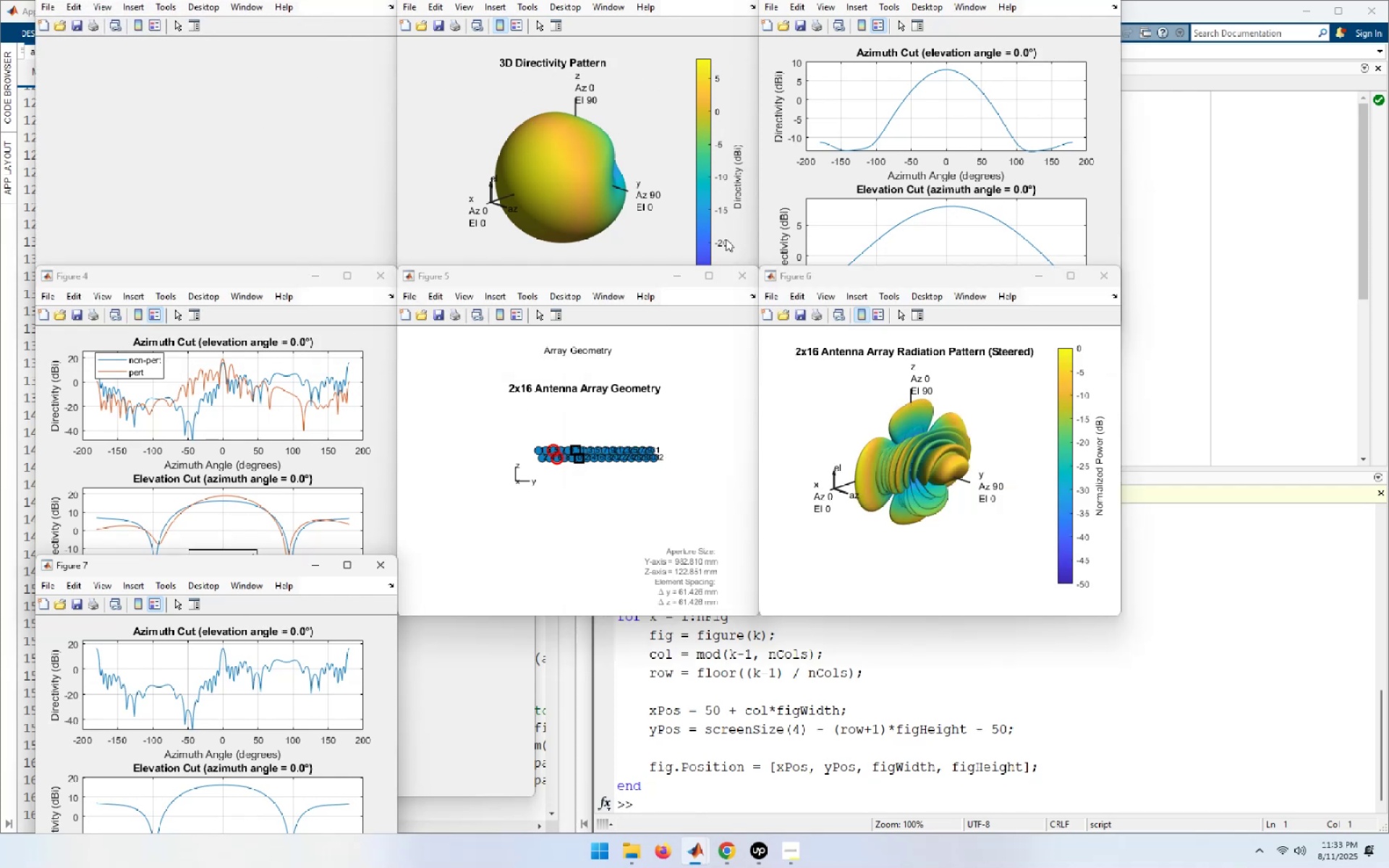 
left_click([1189, 292])
 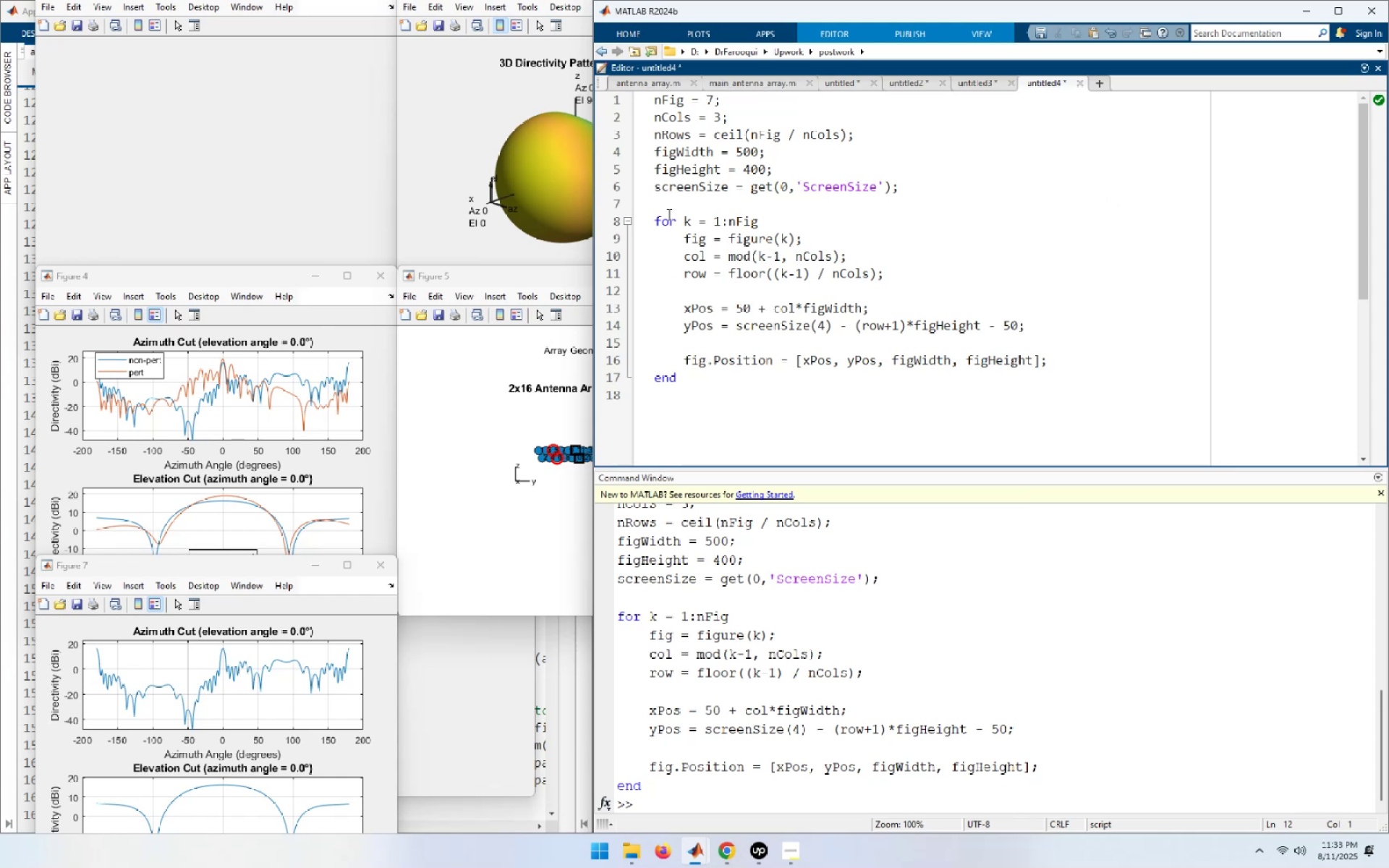 
wait(7.68)
 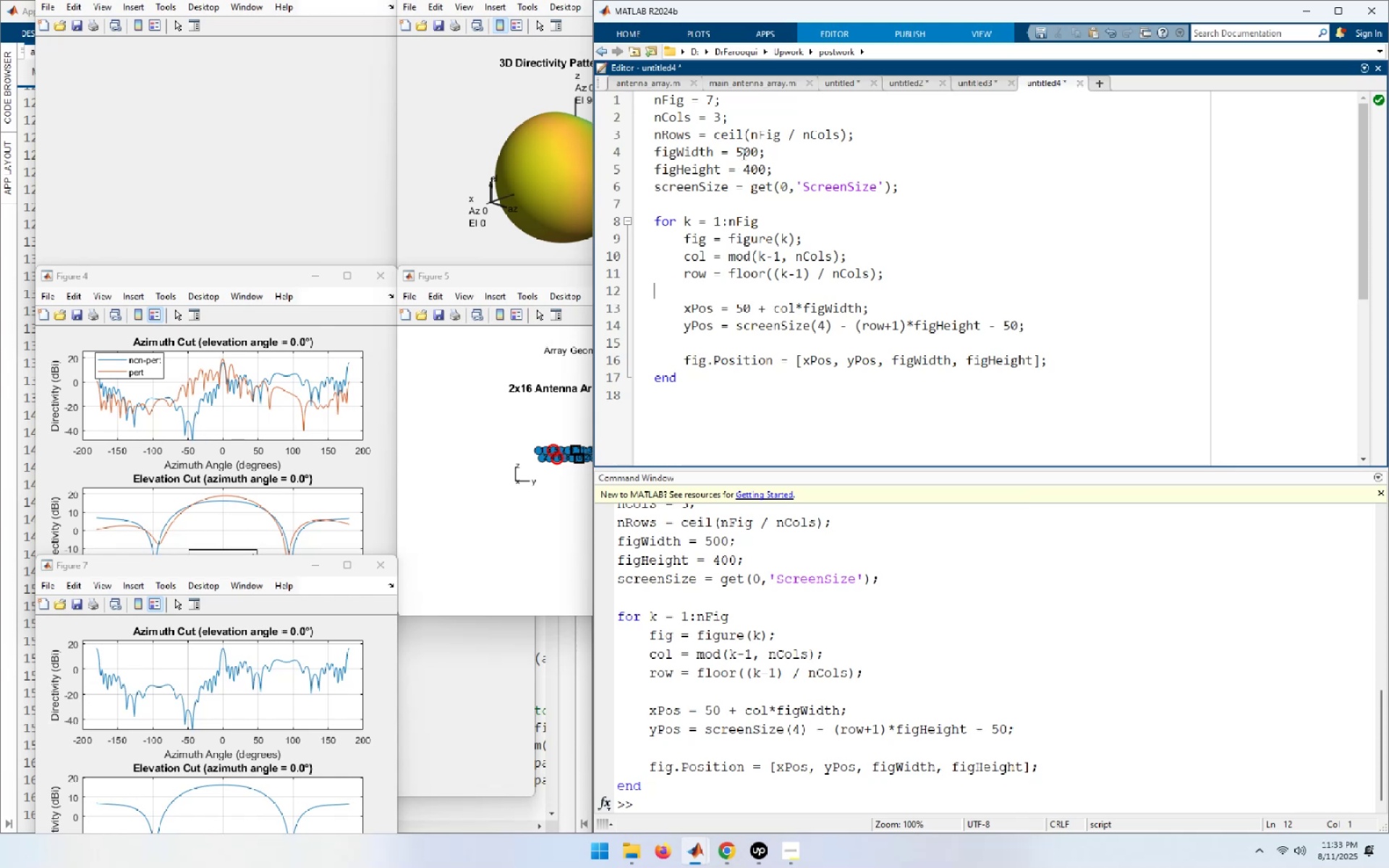 
left_click_drag(start_coordinate=[892, 188], to_coordinate=[653, 187])
 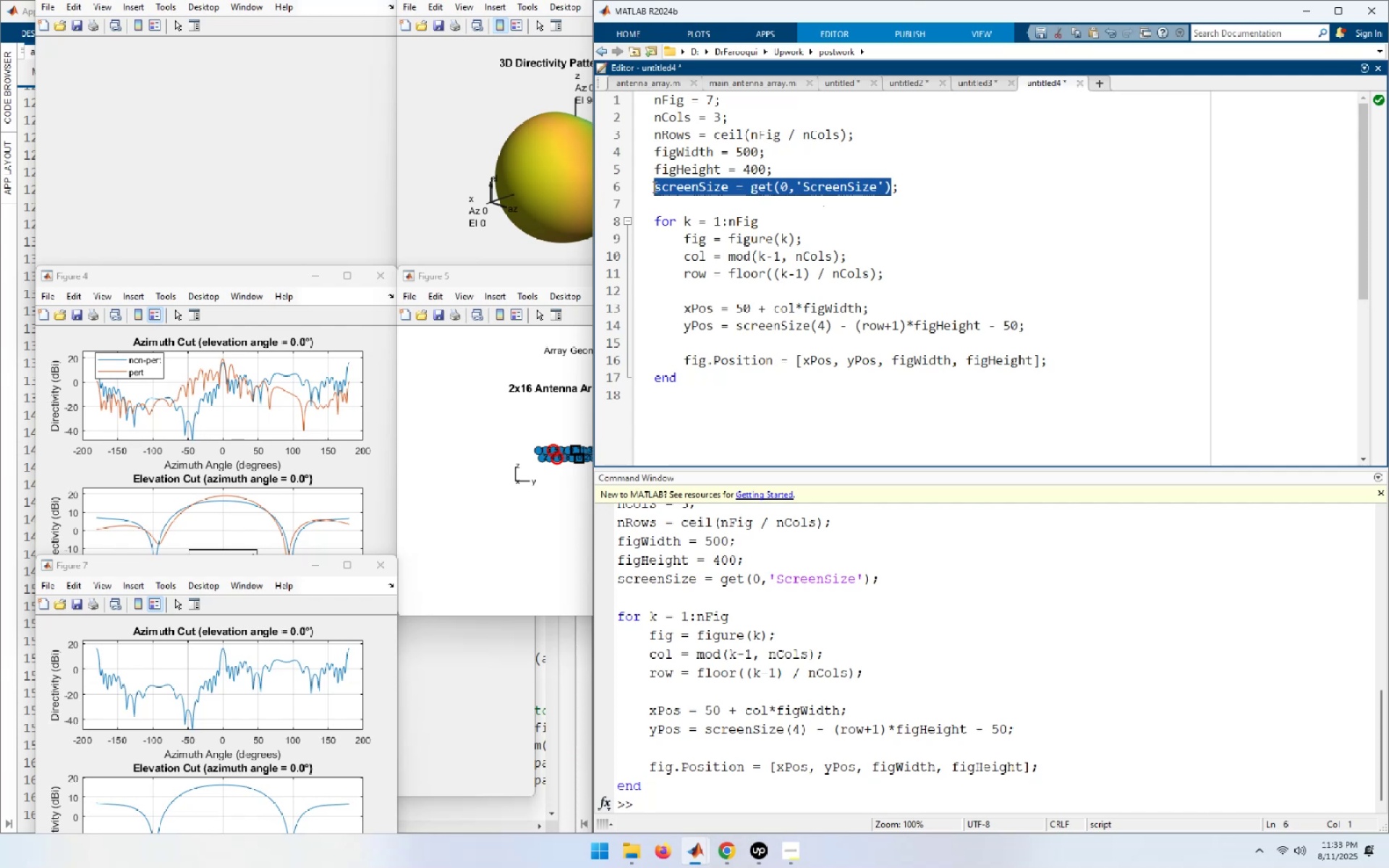 
wait(9.51)
 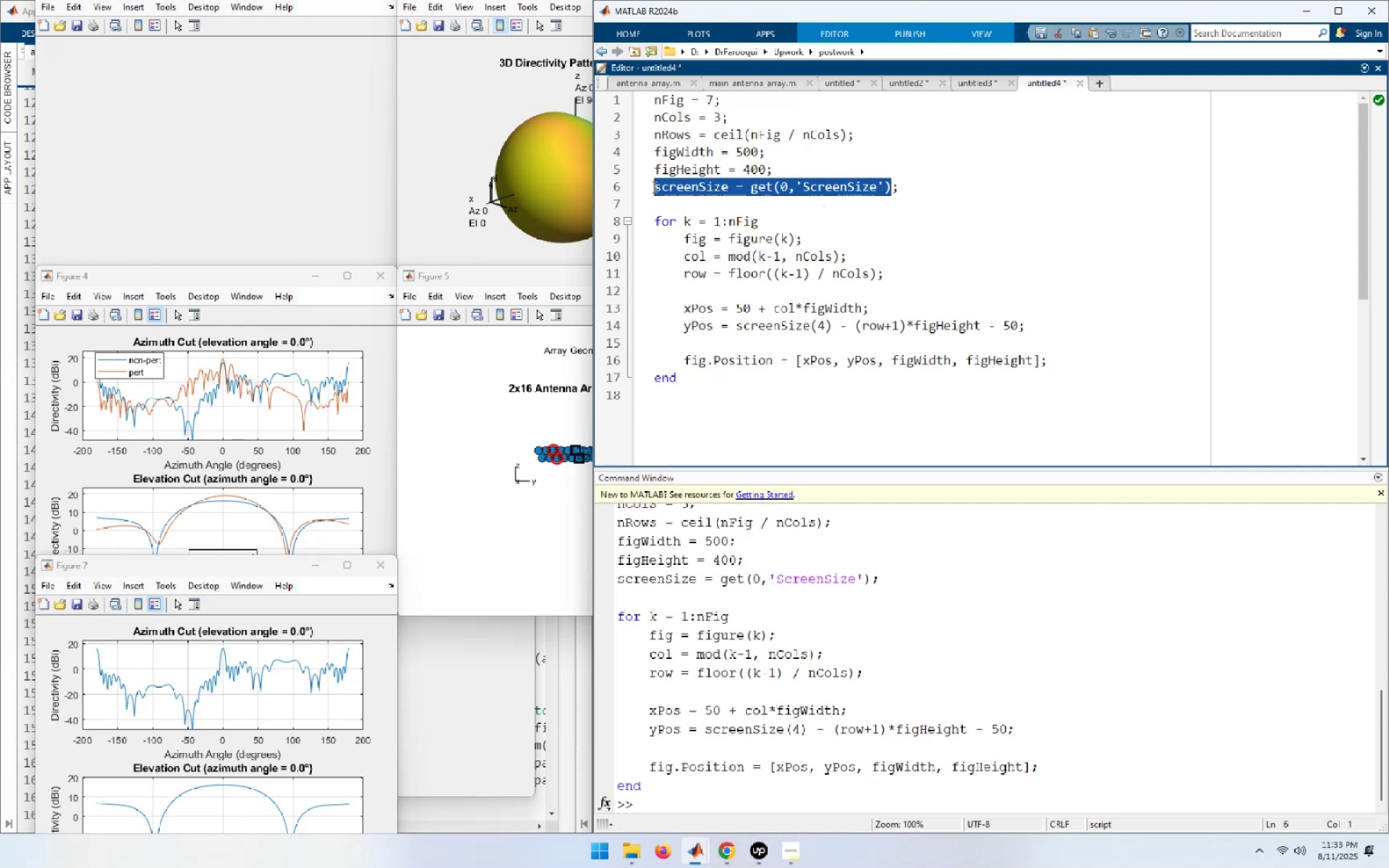 
mouse_move([697, 137])
 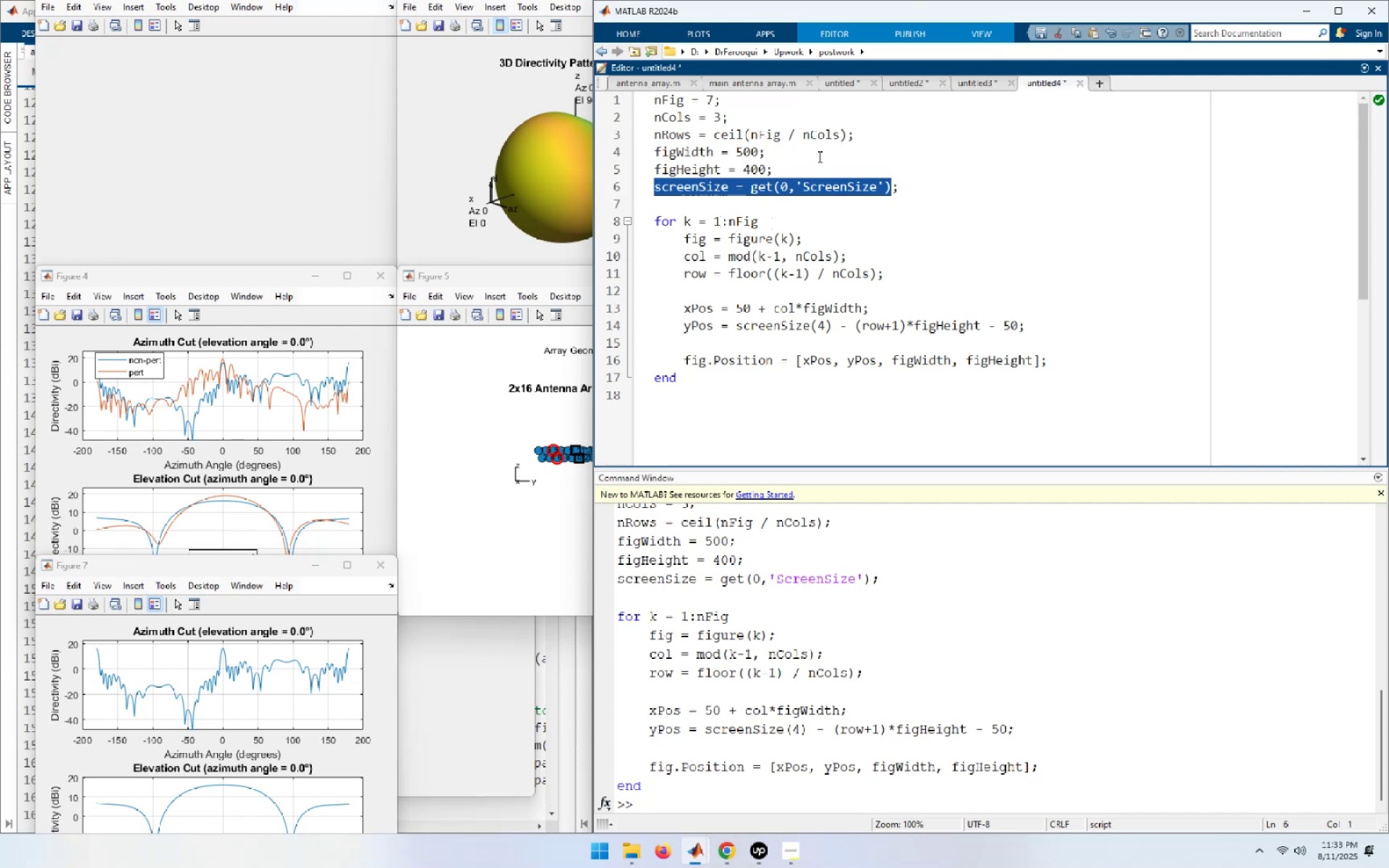 
wait(11.08)
 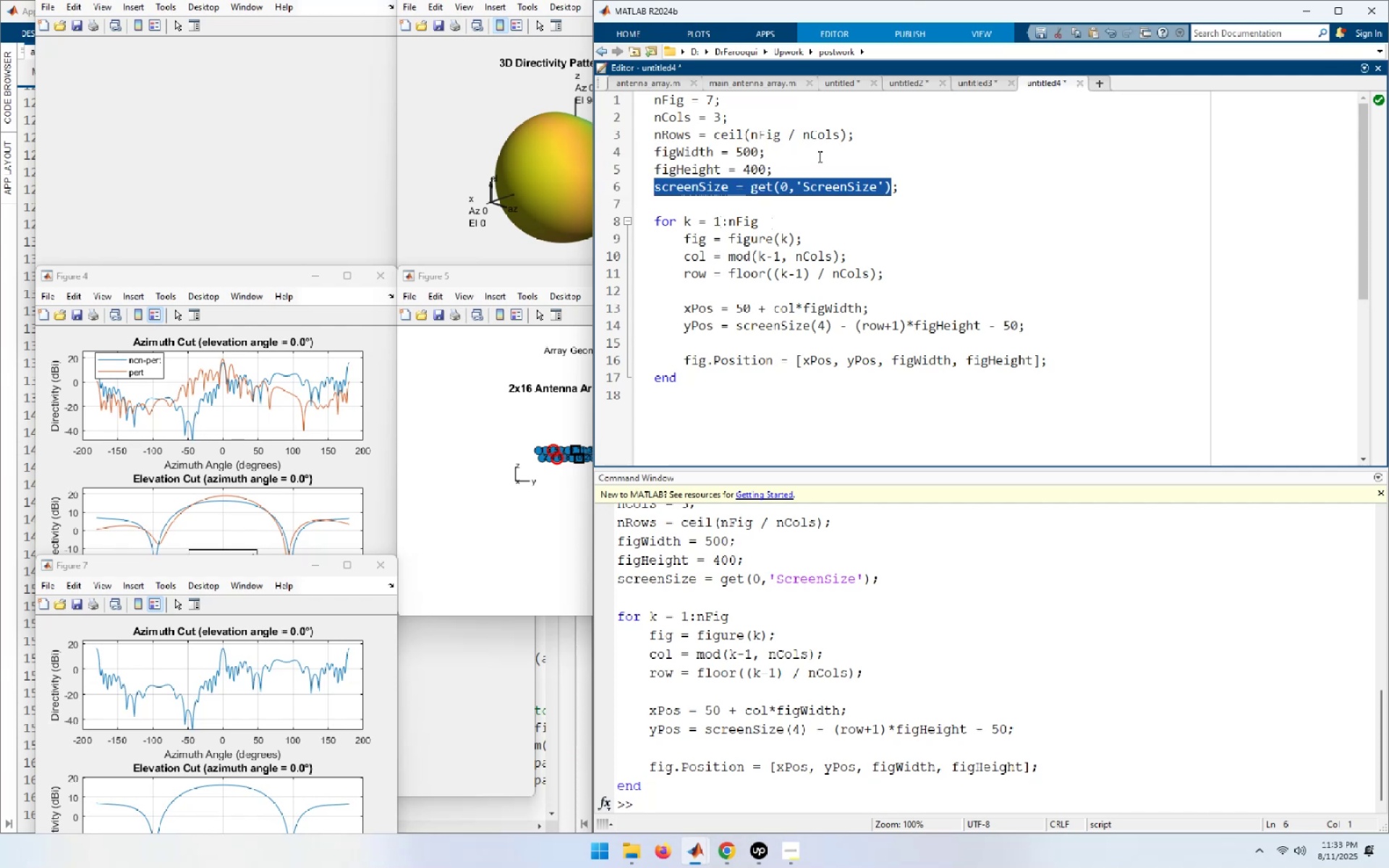 
left_click_drag(start_coordinate=[749, 169], to_coordinate=[744, 169])
 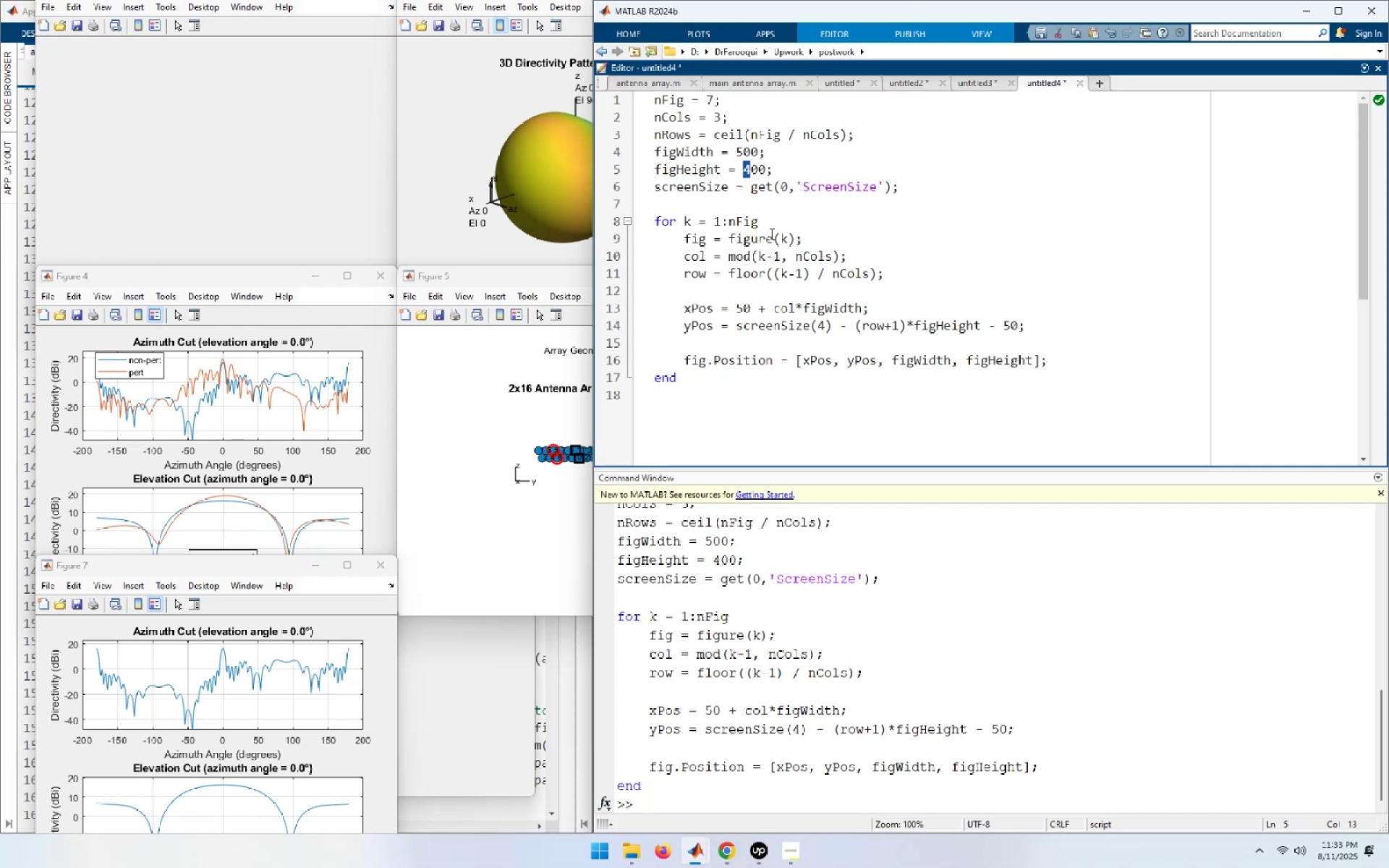 
key(Numpad3)
 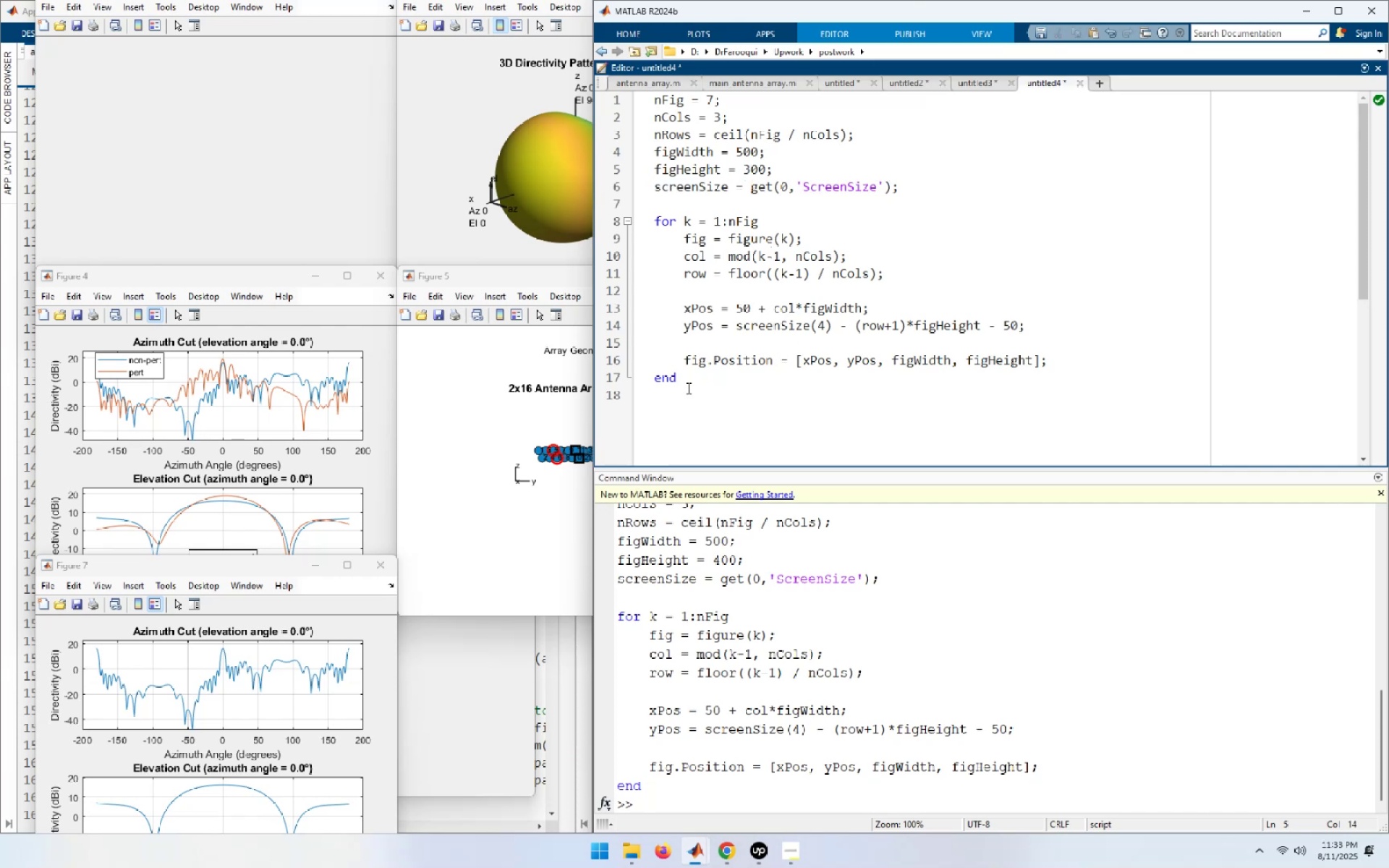 
left_click_drag(start_coordinate=[687, 388], to_coordinate=[632, 58])
 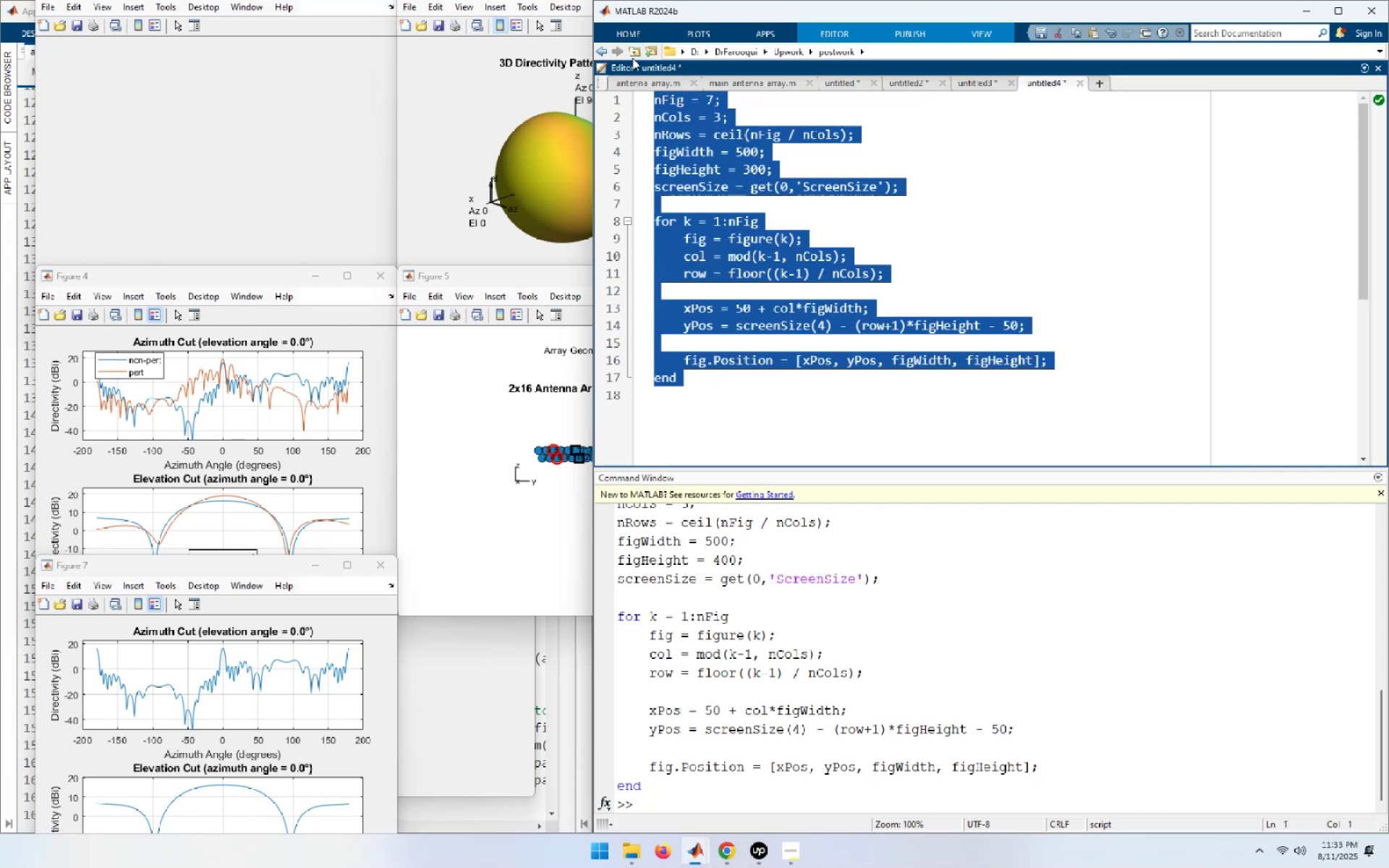 
key(F9)
 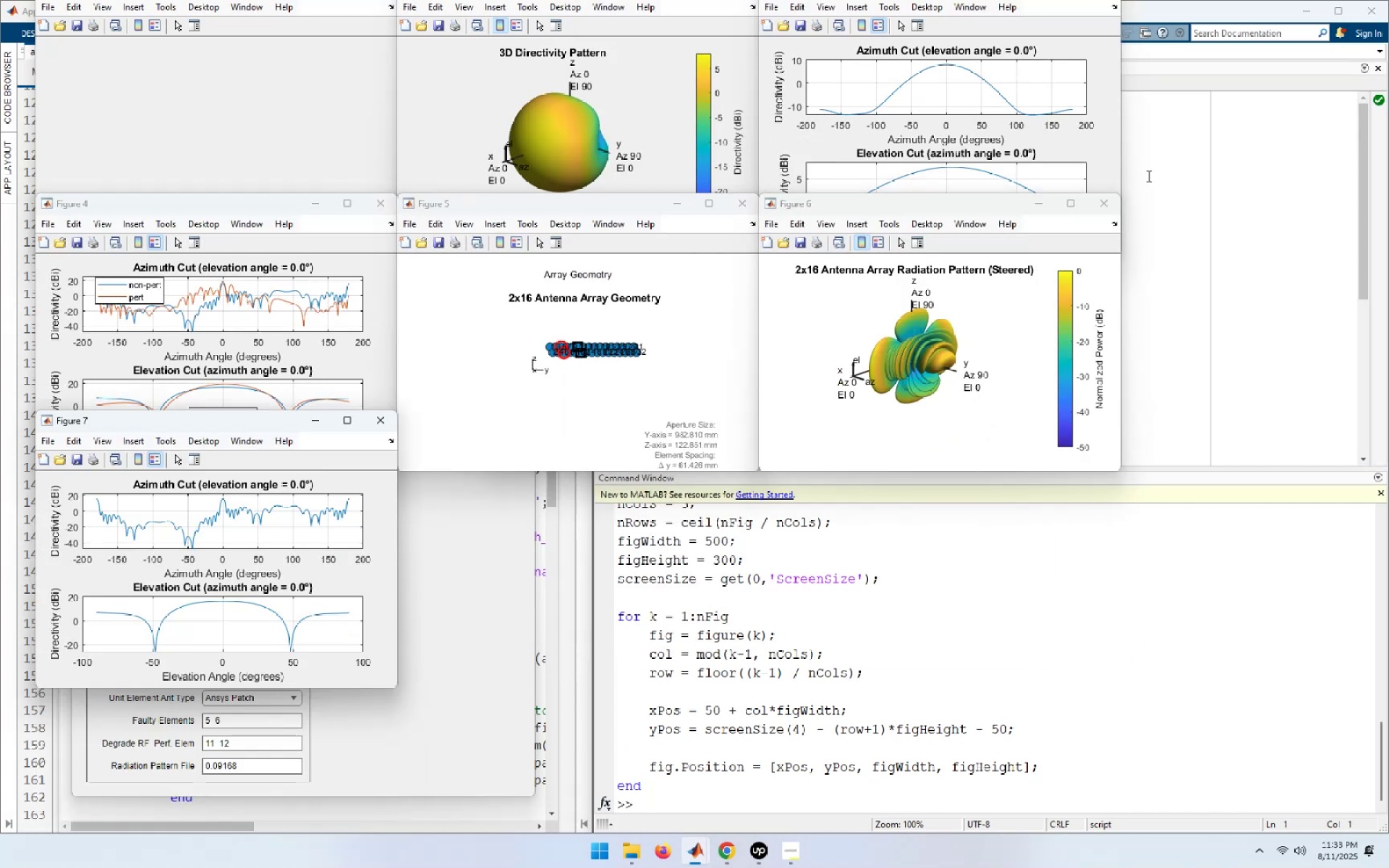 
left_click([1151, 189])
 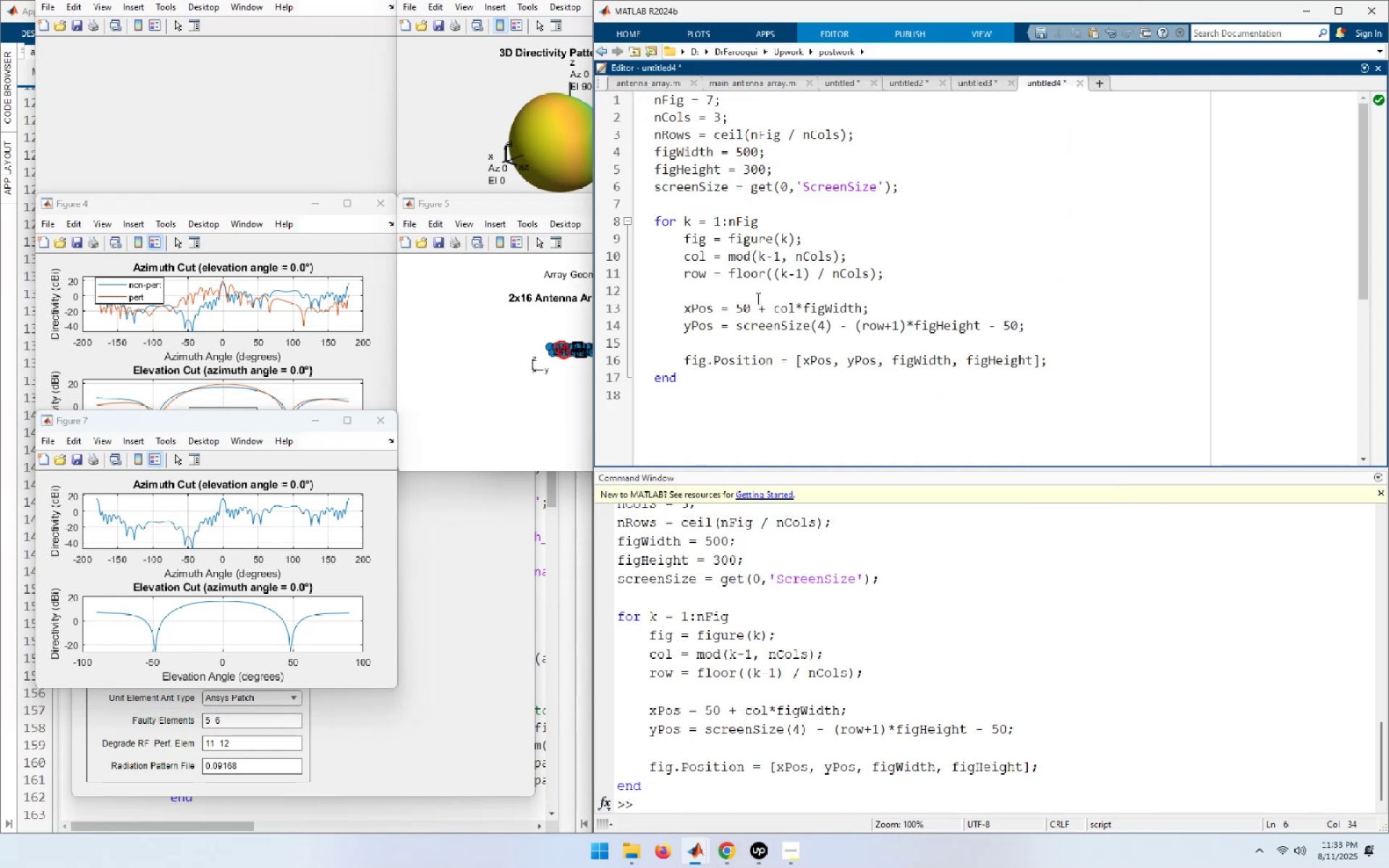 
mouse_move([752, 336])
 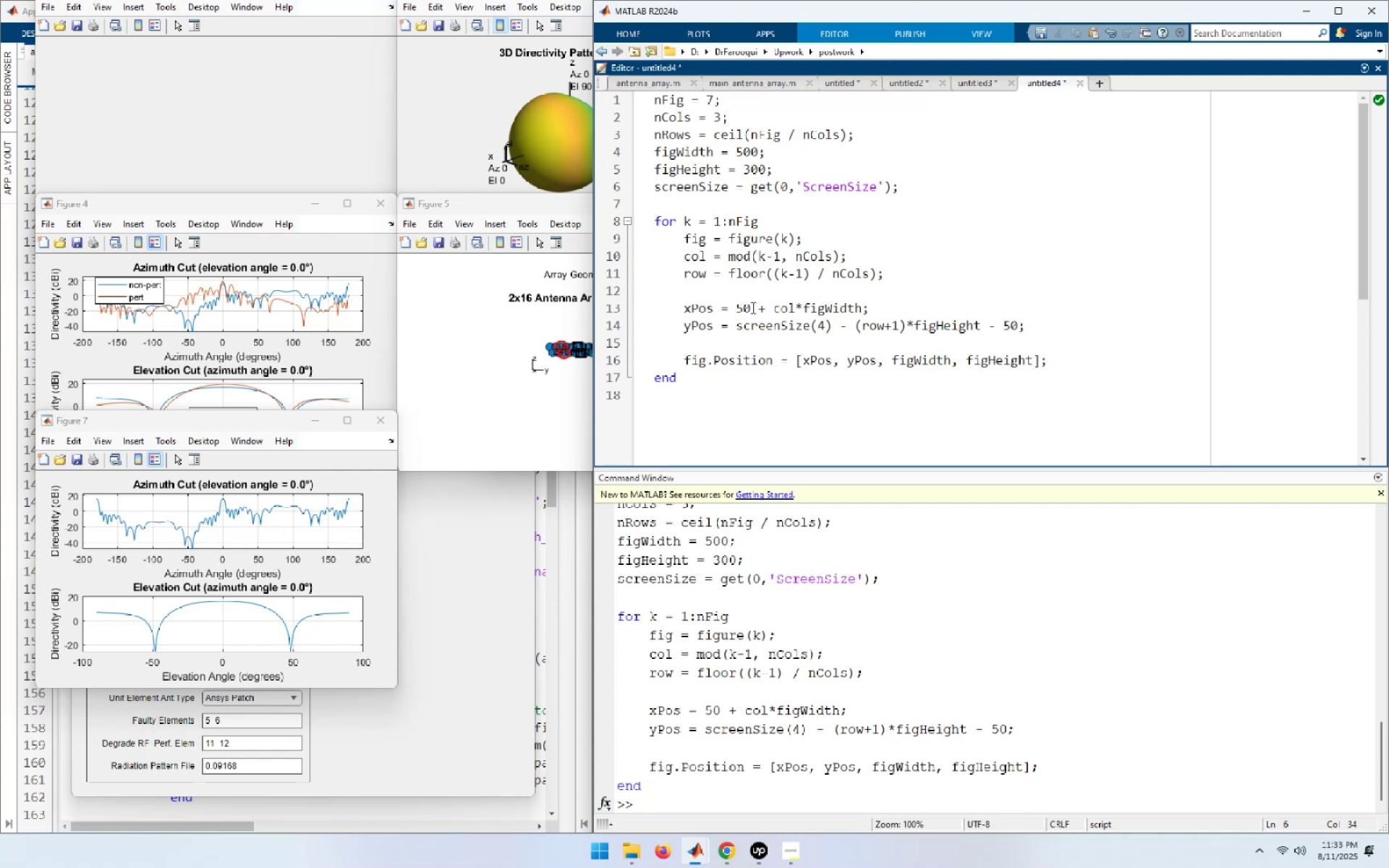 
left_click_drag(start_coordinate=[742, 306], to_coordinate=[736, 306])
 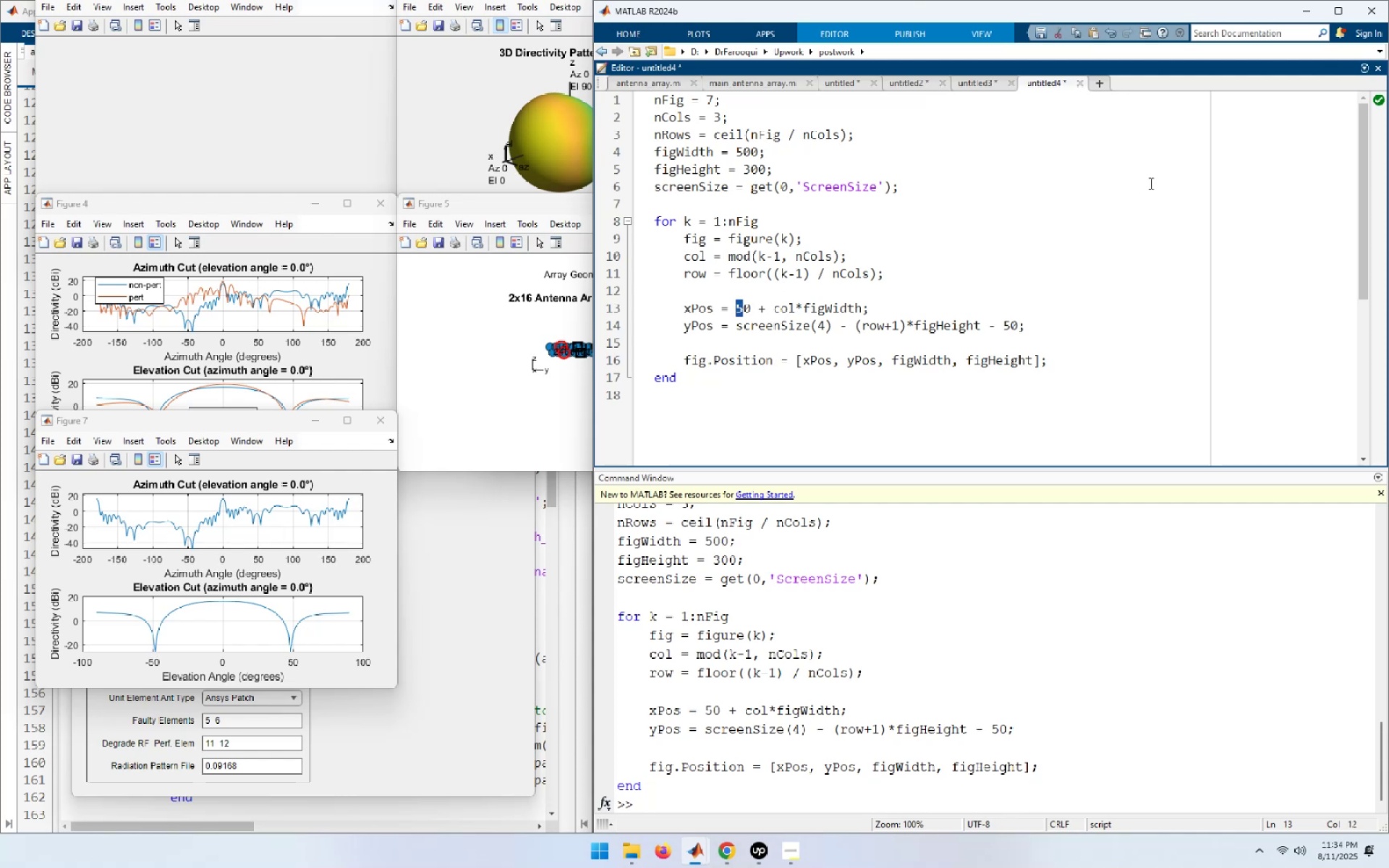 
key(Numpad1)
 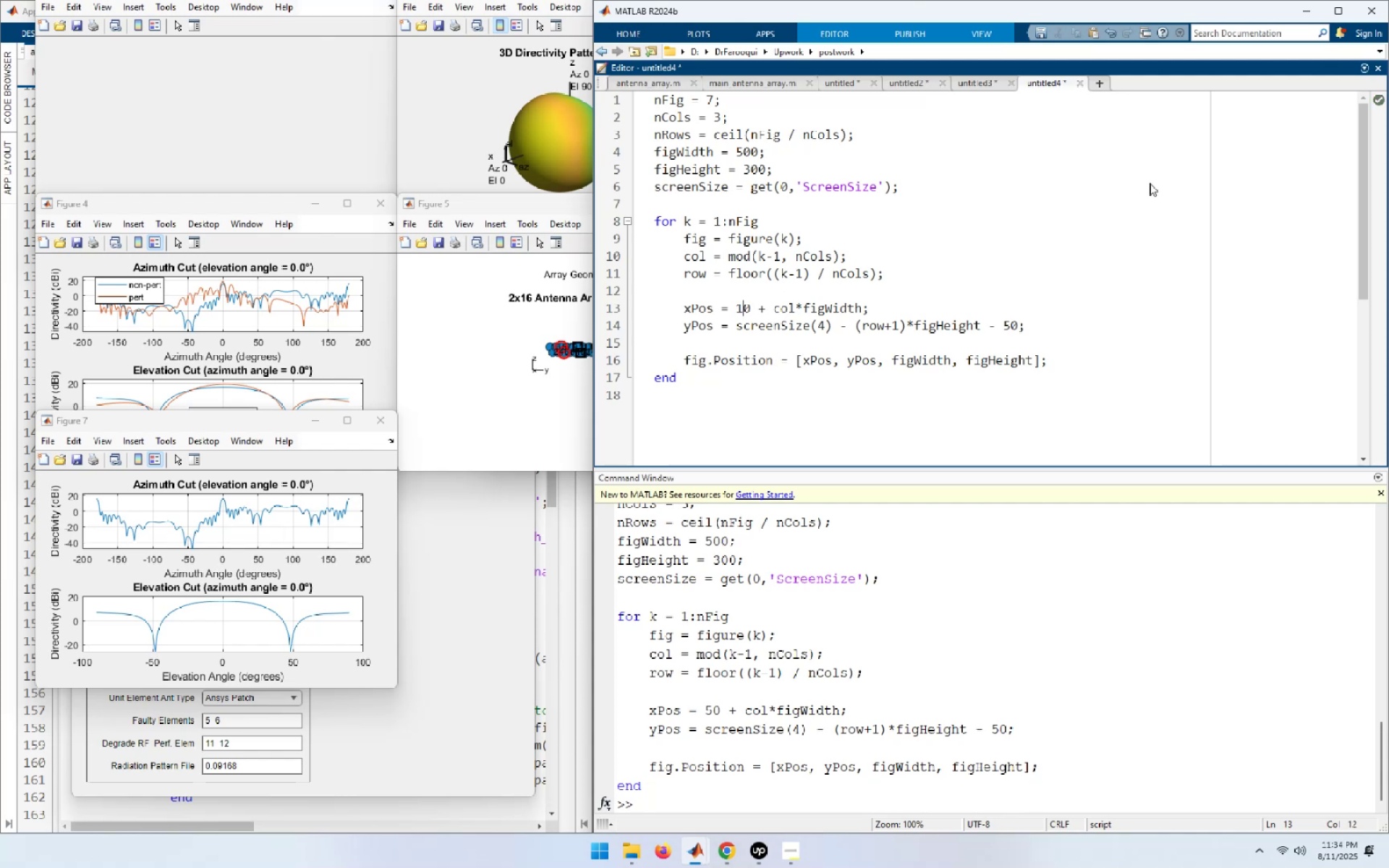 
key(Numpad0)
 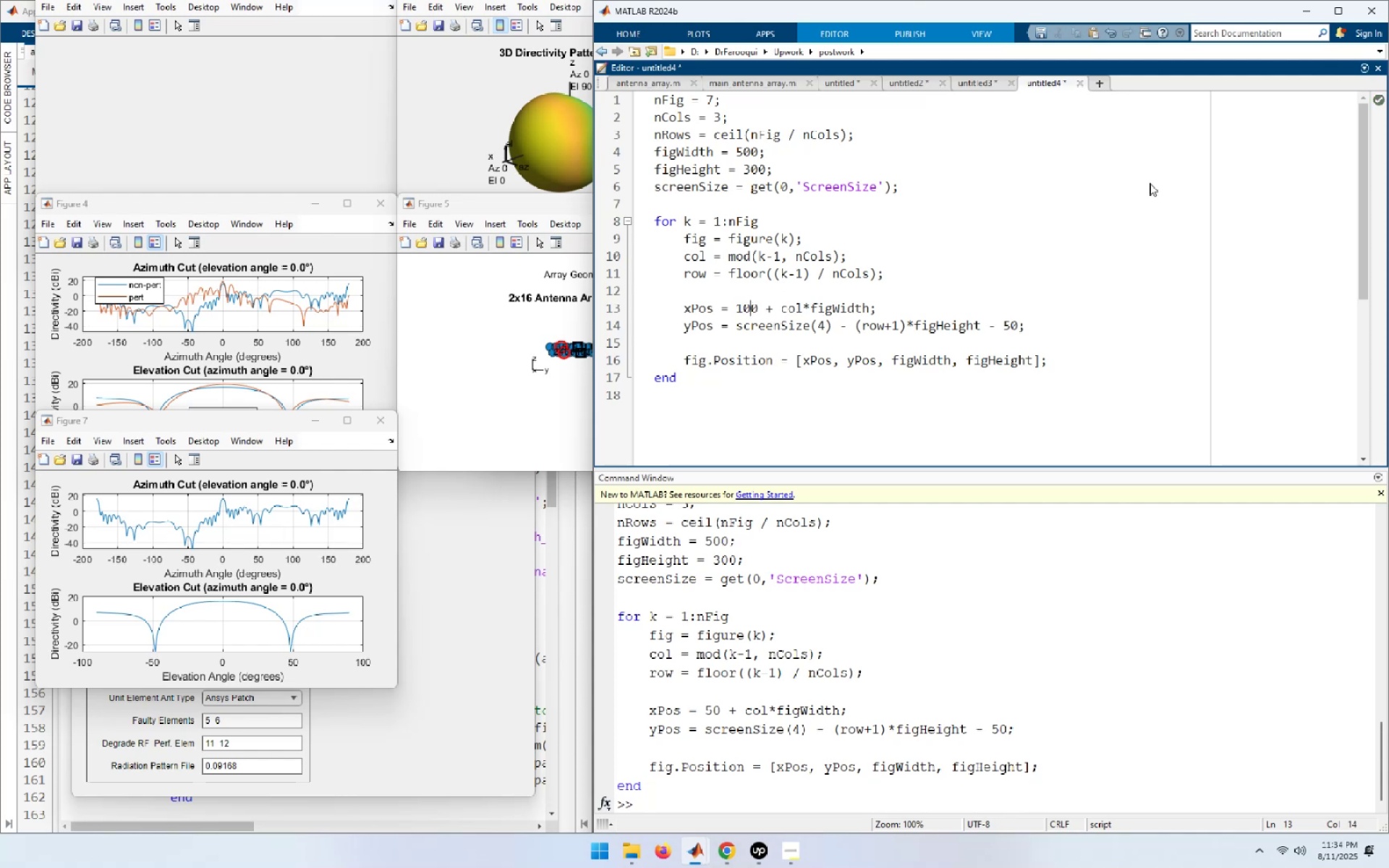 
key(ArrowDown)
 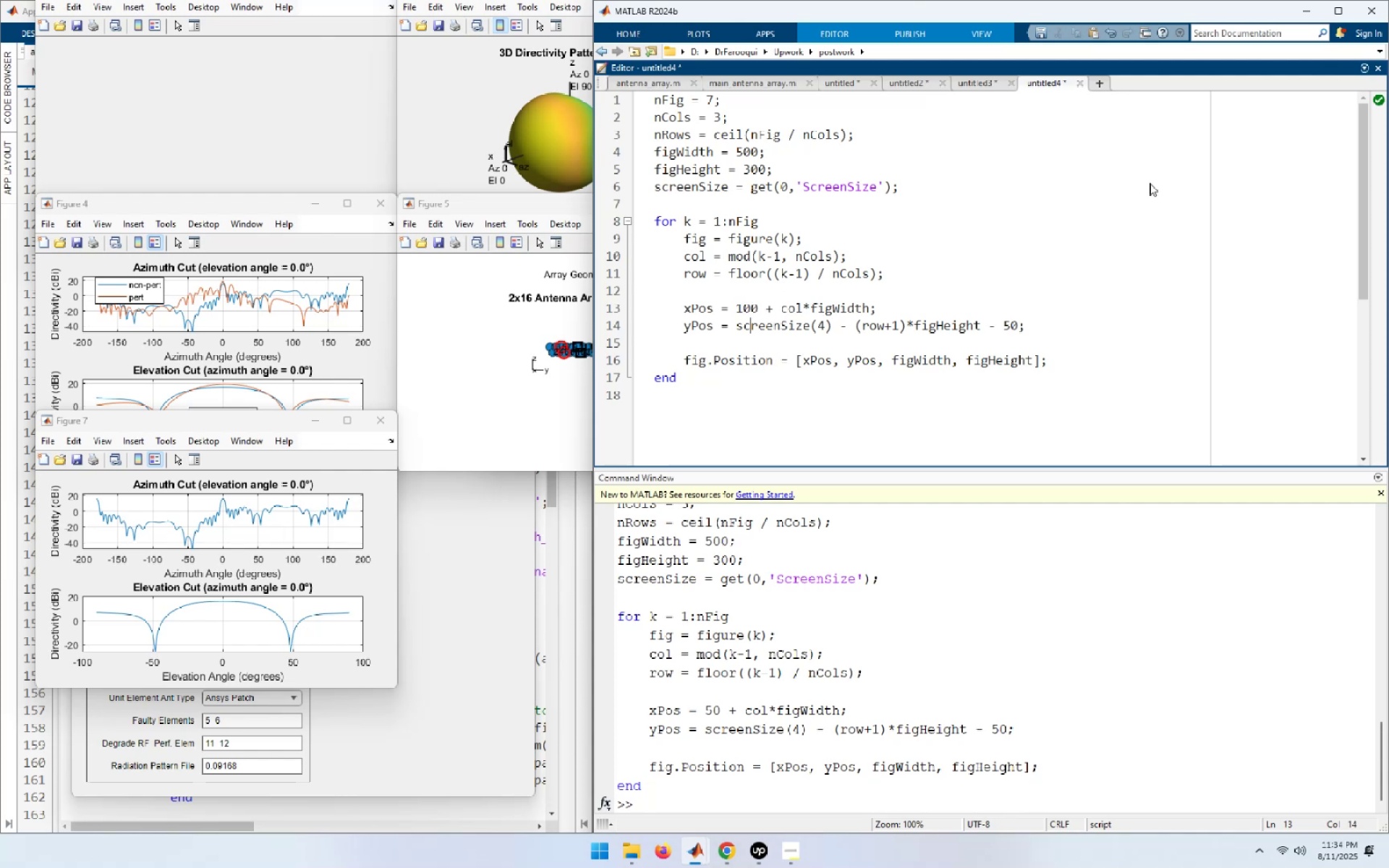 
key(End)
 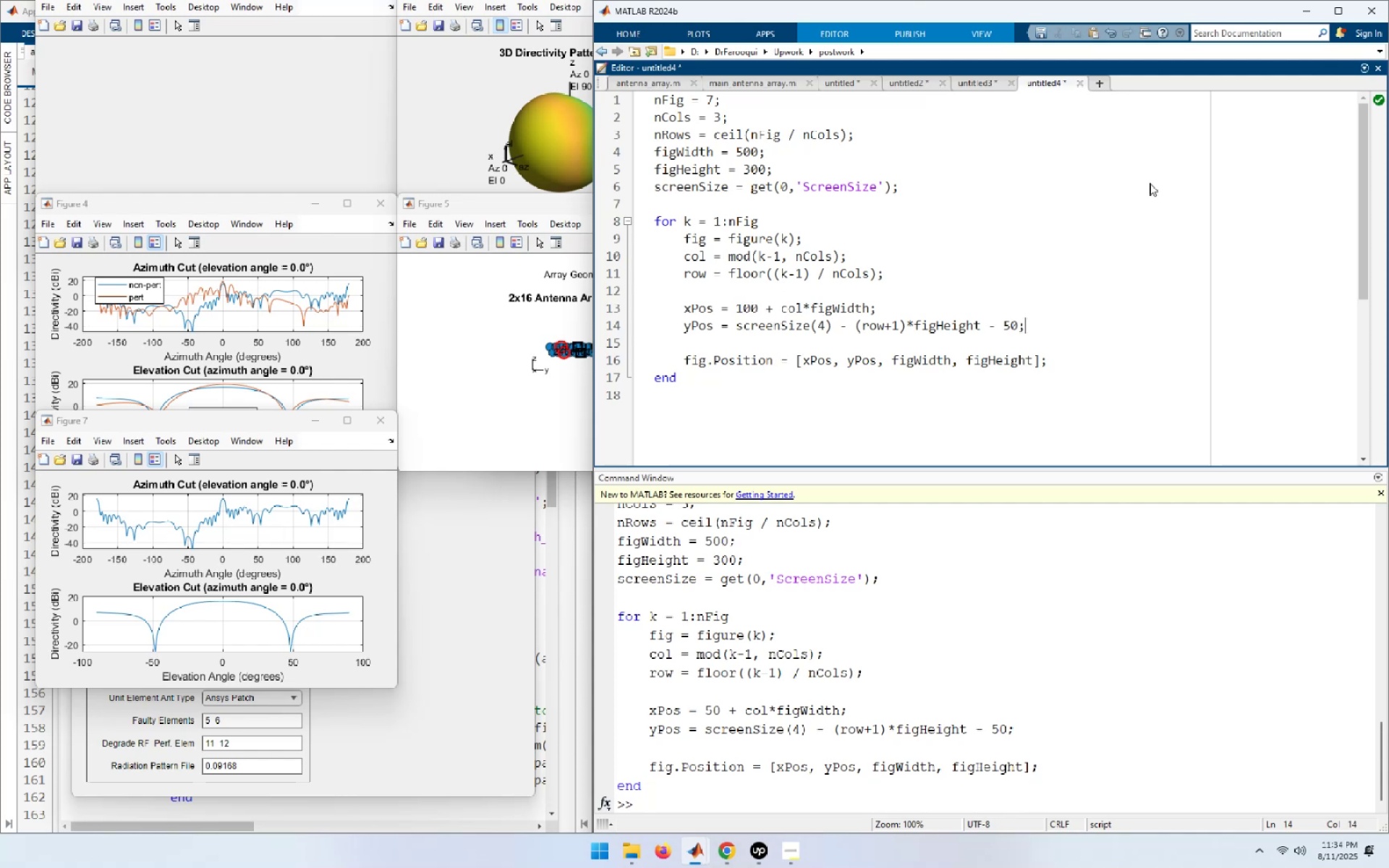 
key(ArrowLeft)
 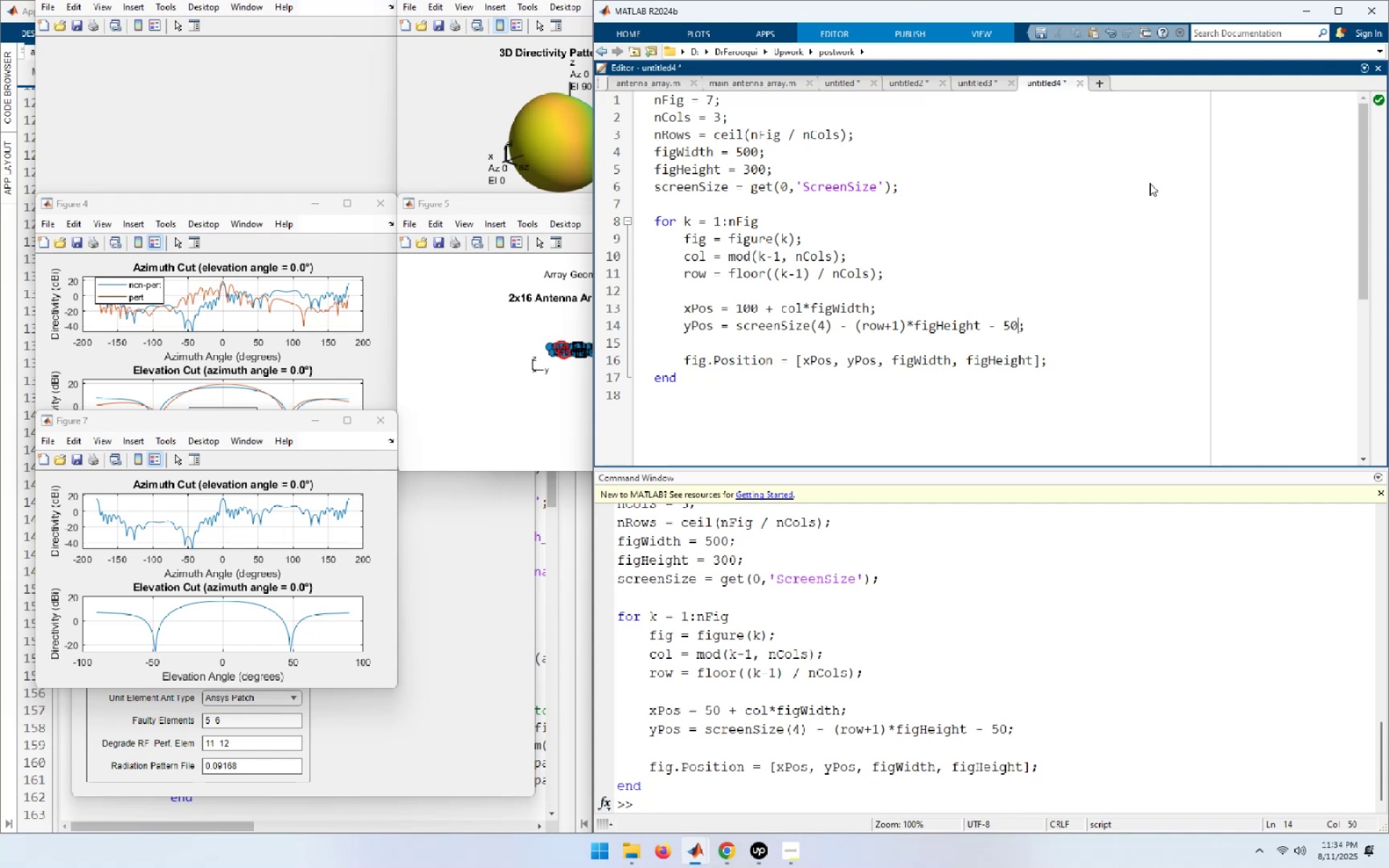 
key(Backspace)
 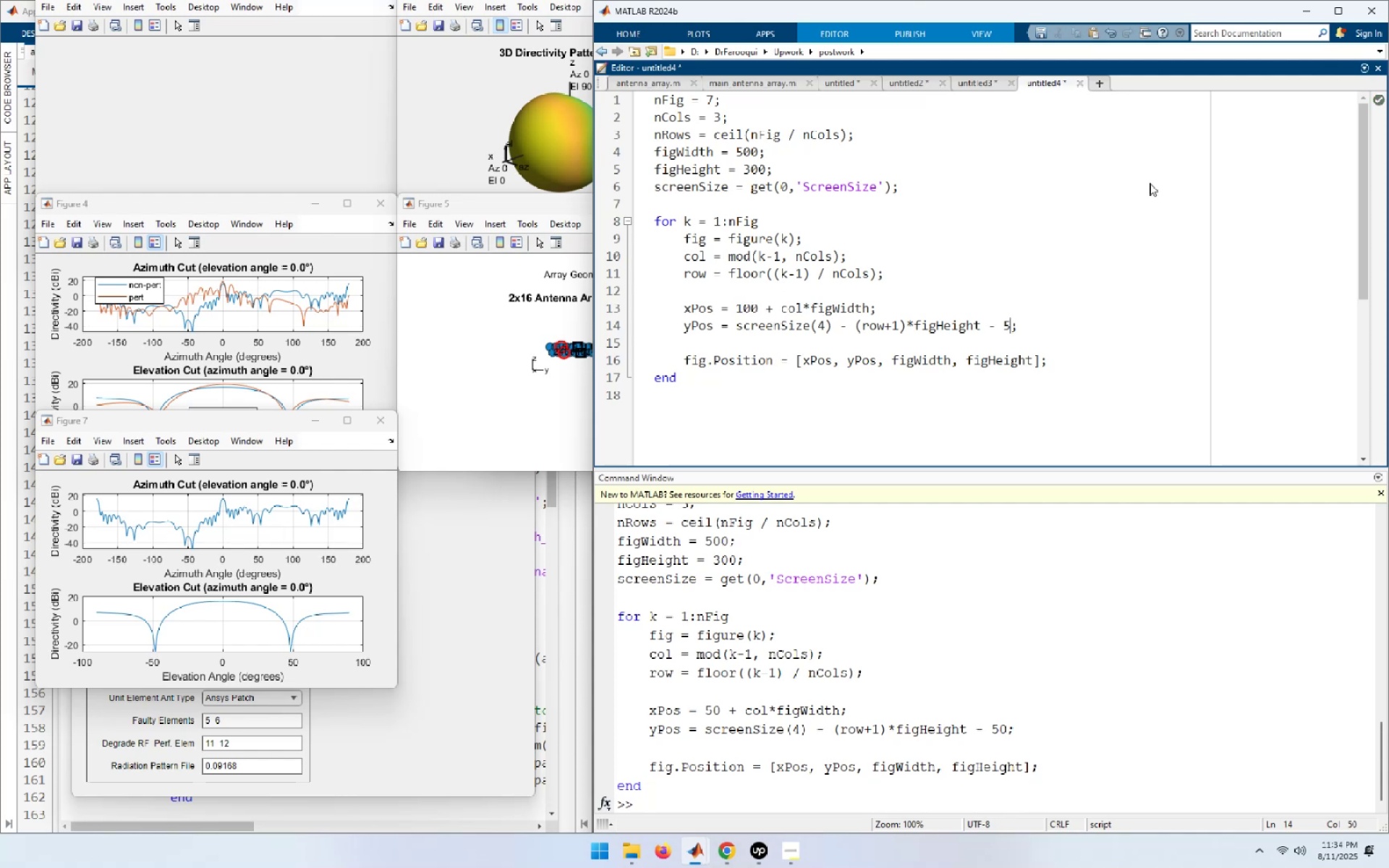 
key(Backspace)
 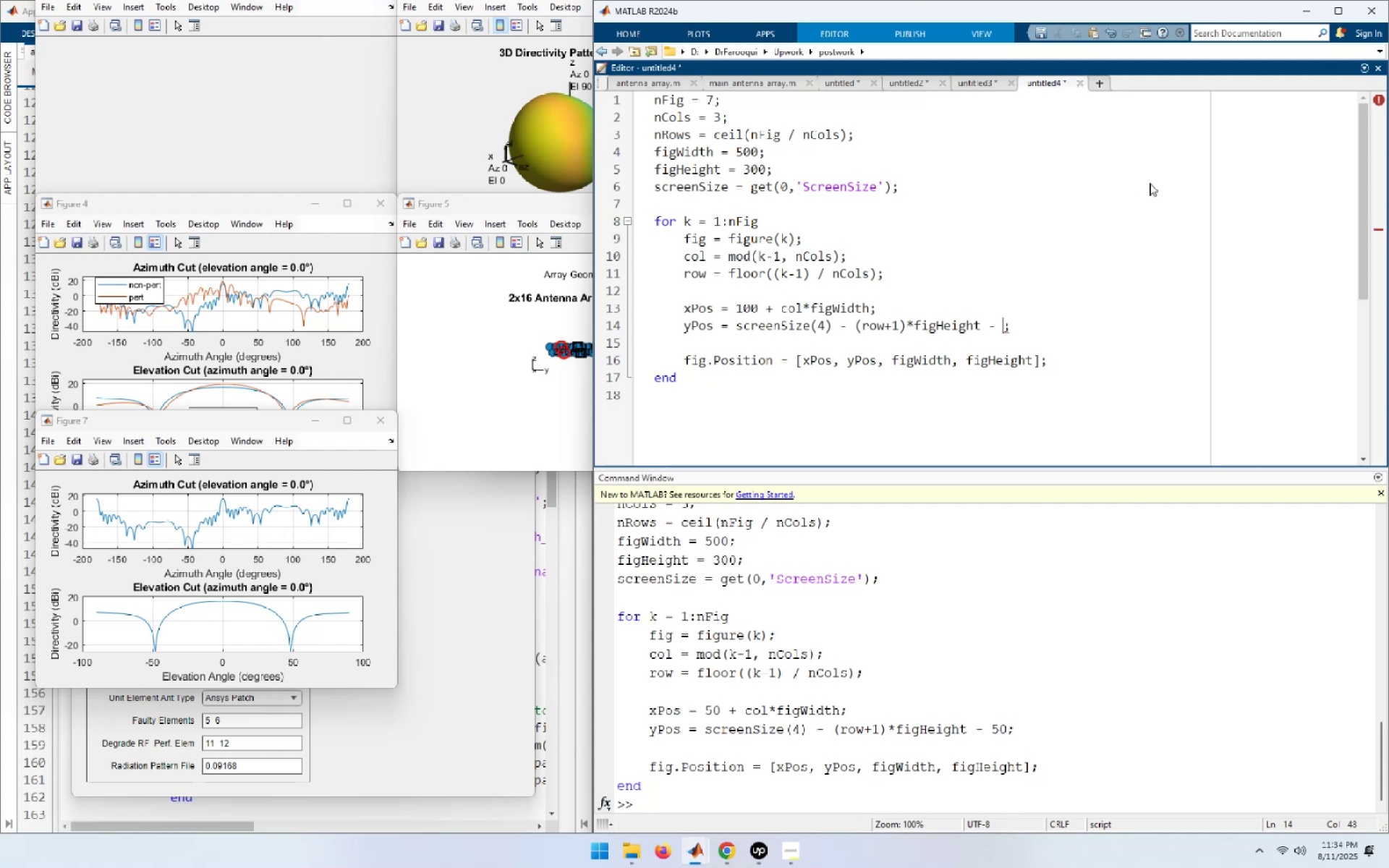 
key(Numpad1)
 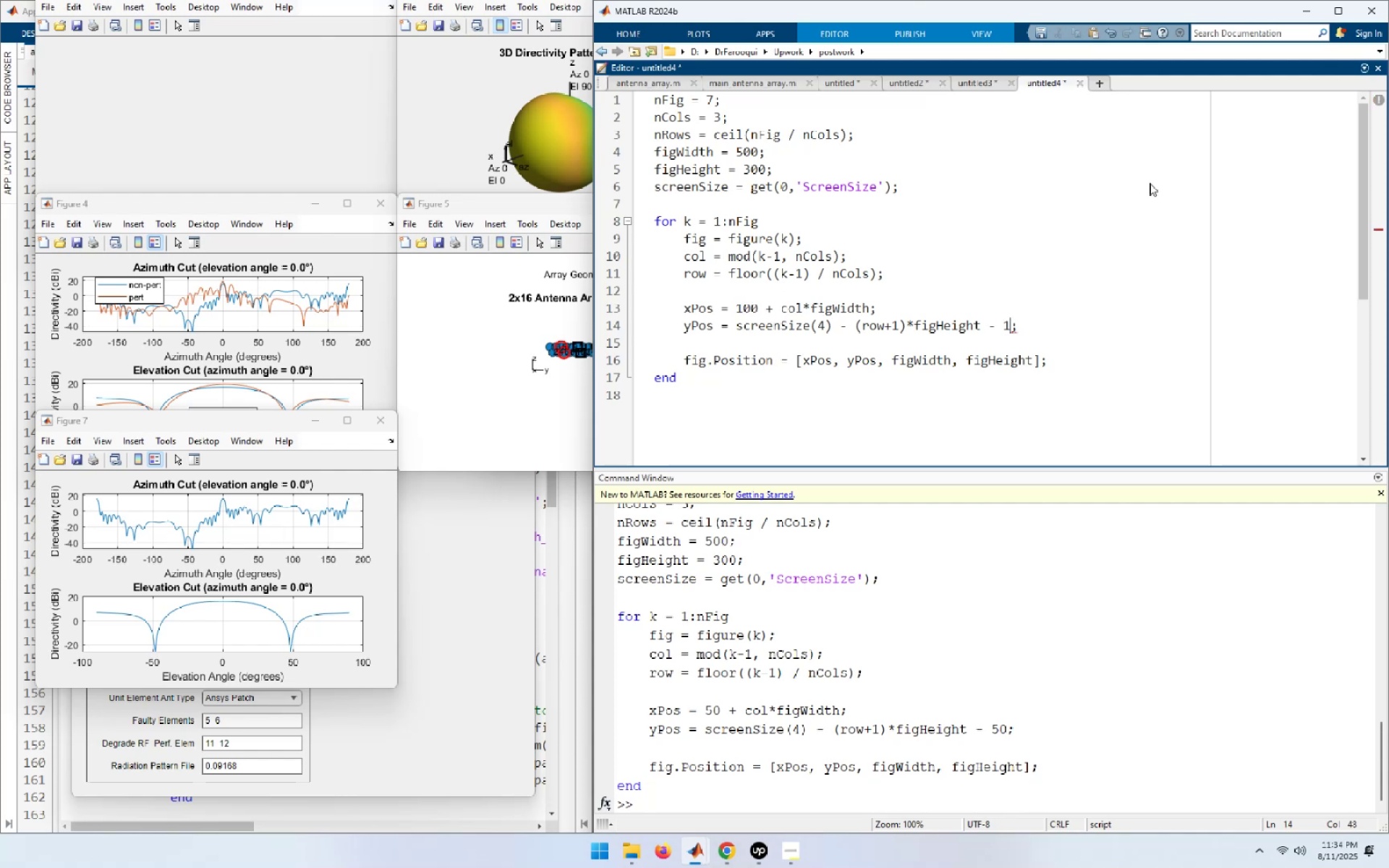 
key(Numpad0)
 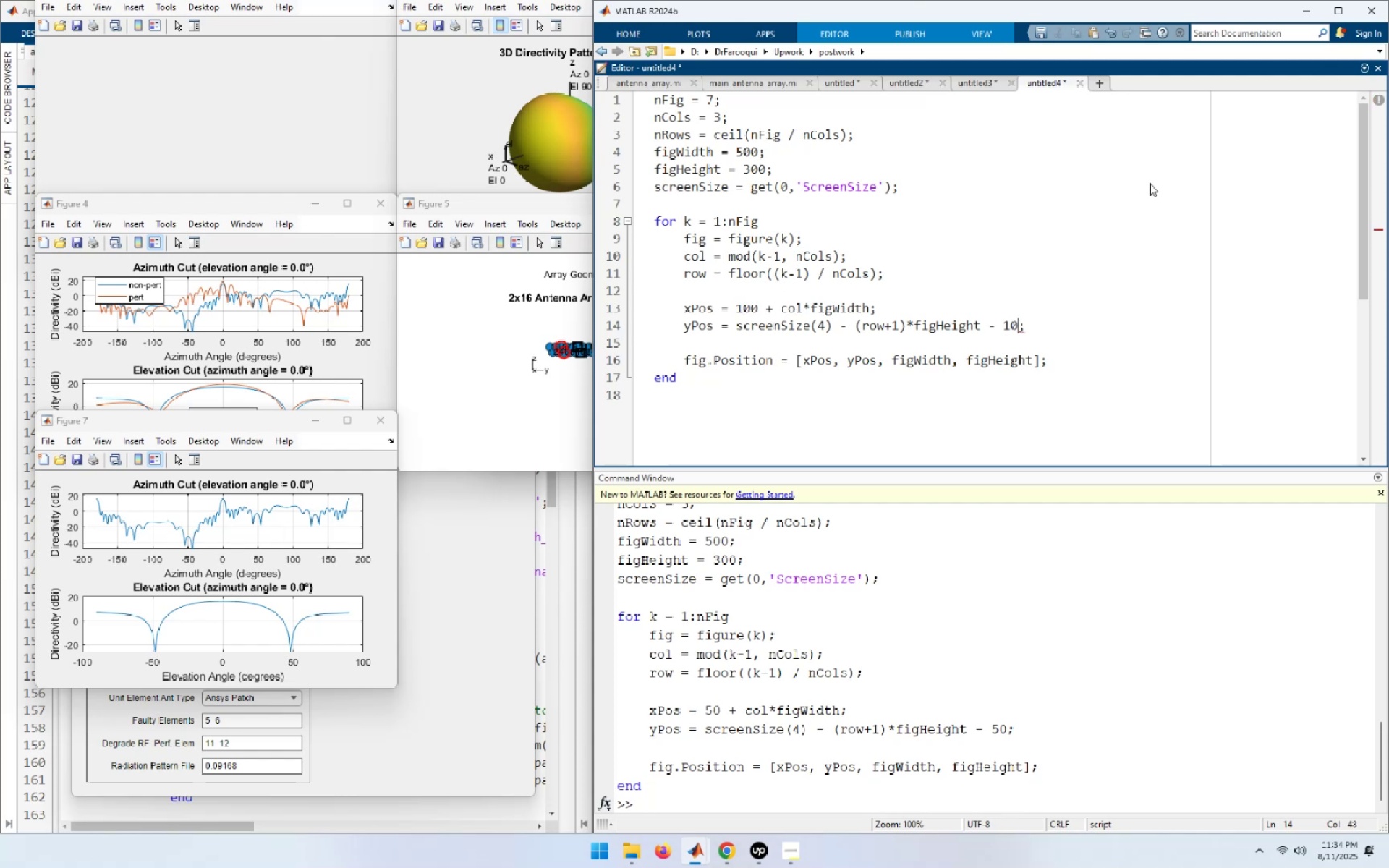 
key(Numpad0)
 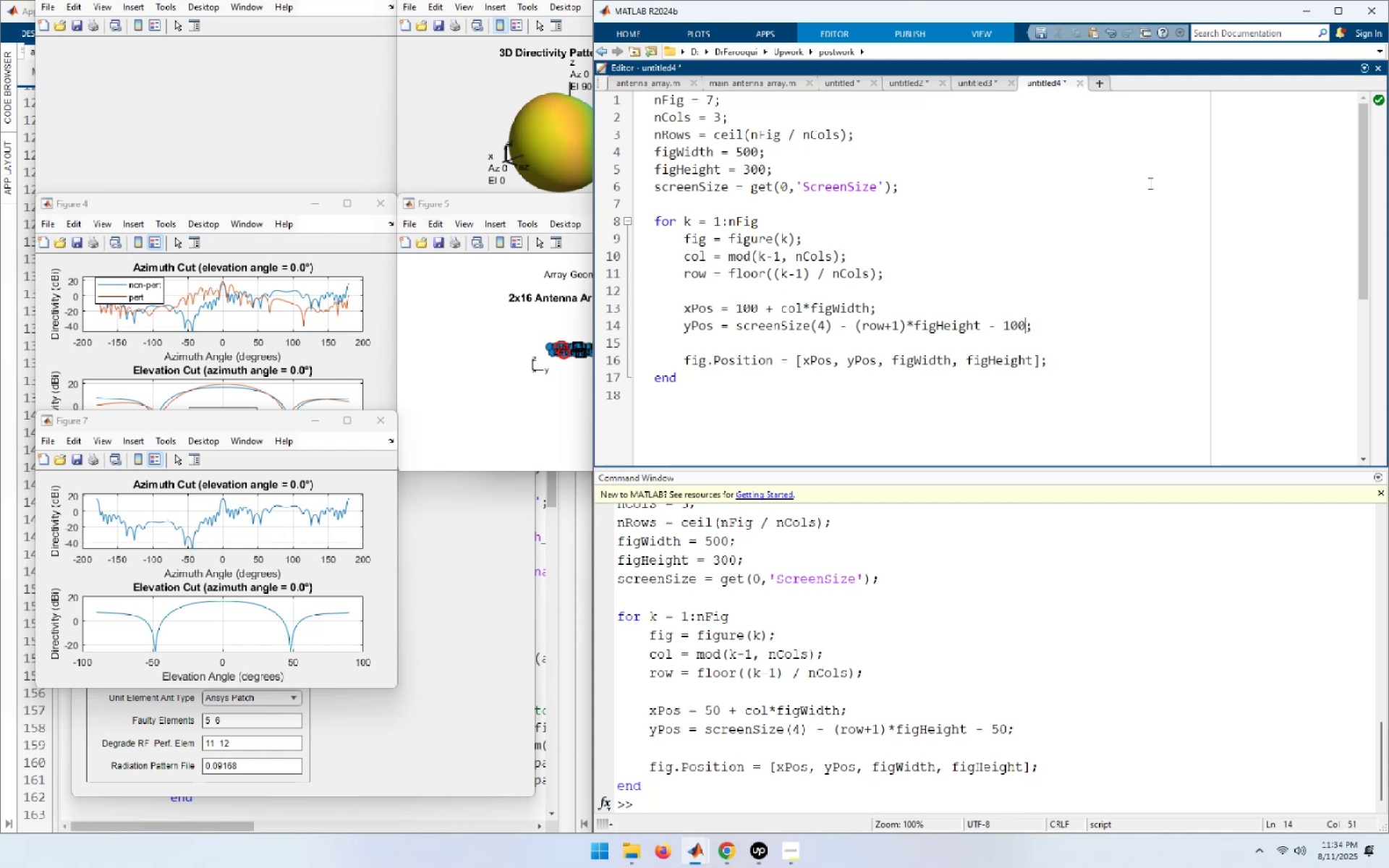 
key(Control+ControlLeft)
 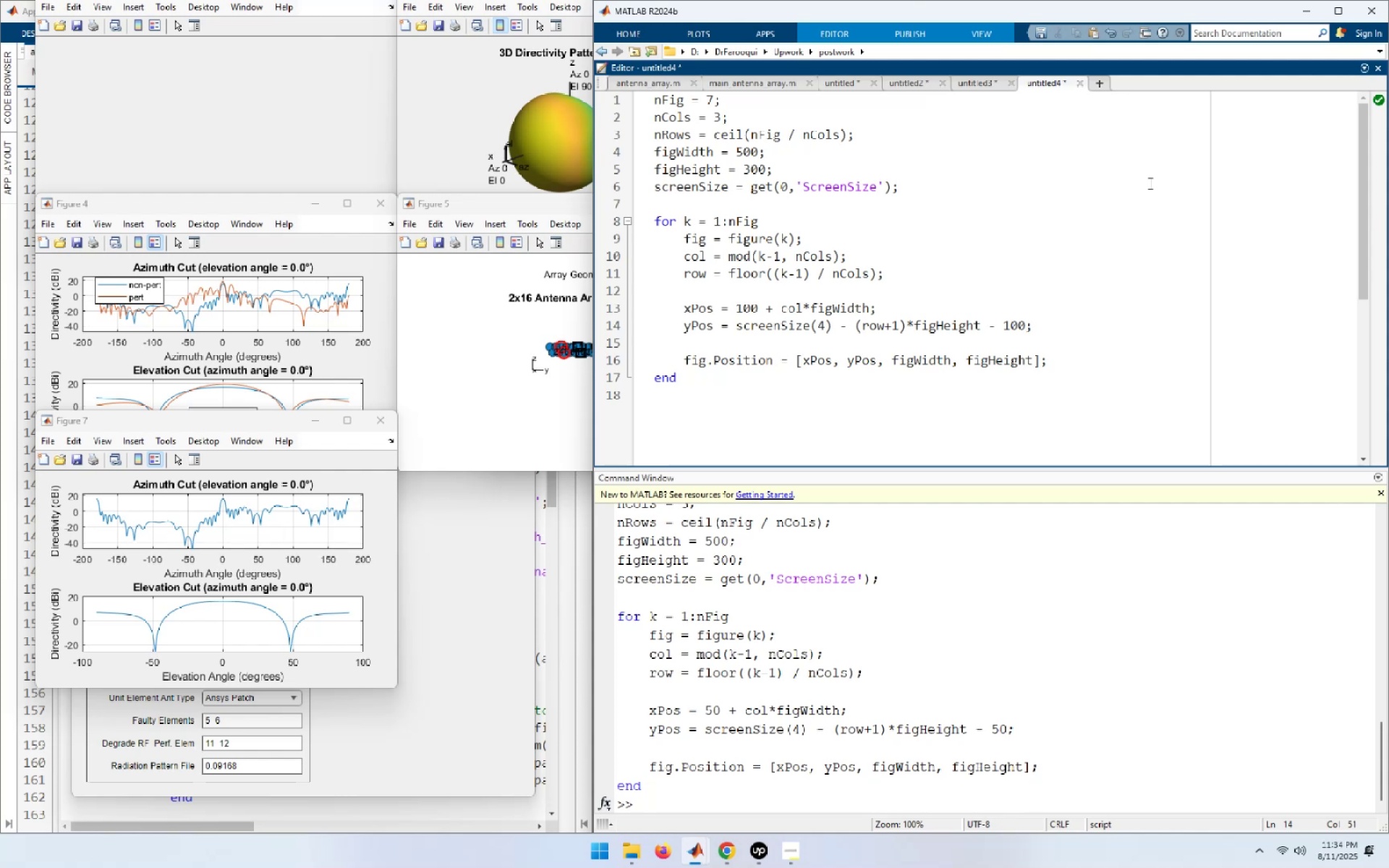 
key(Control+A)
 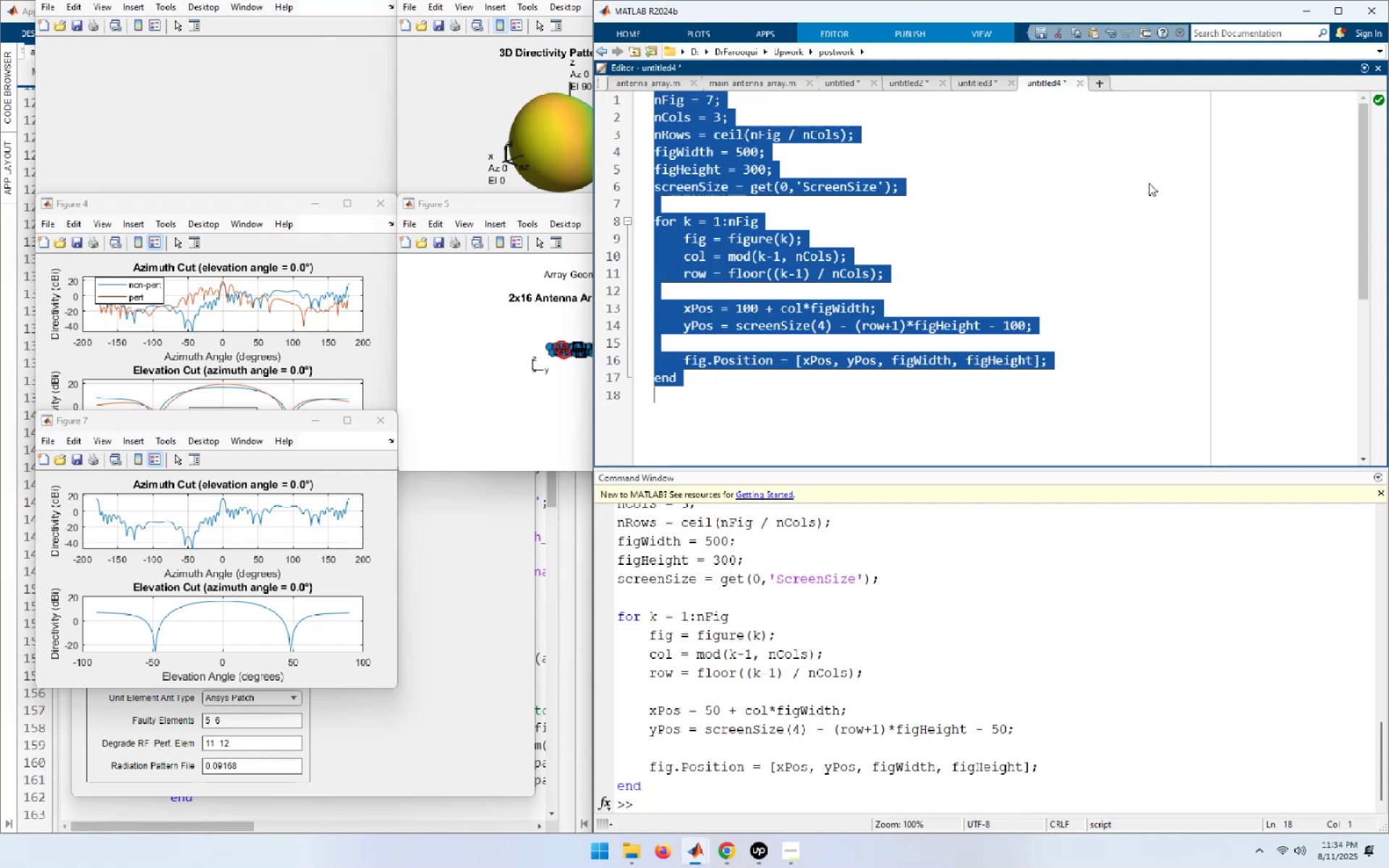 
key(F9)
 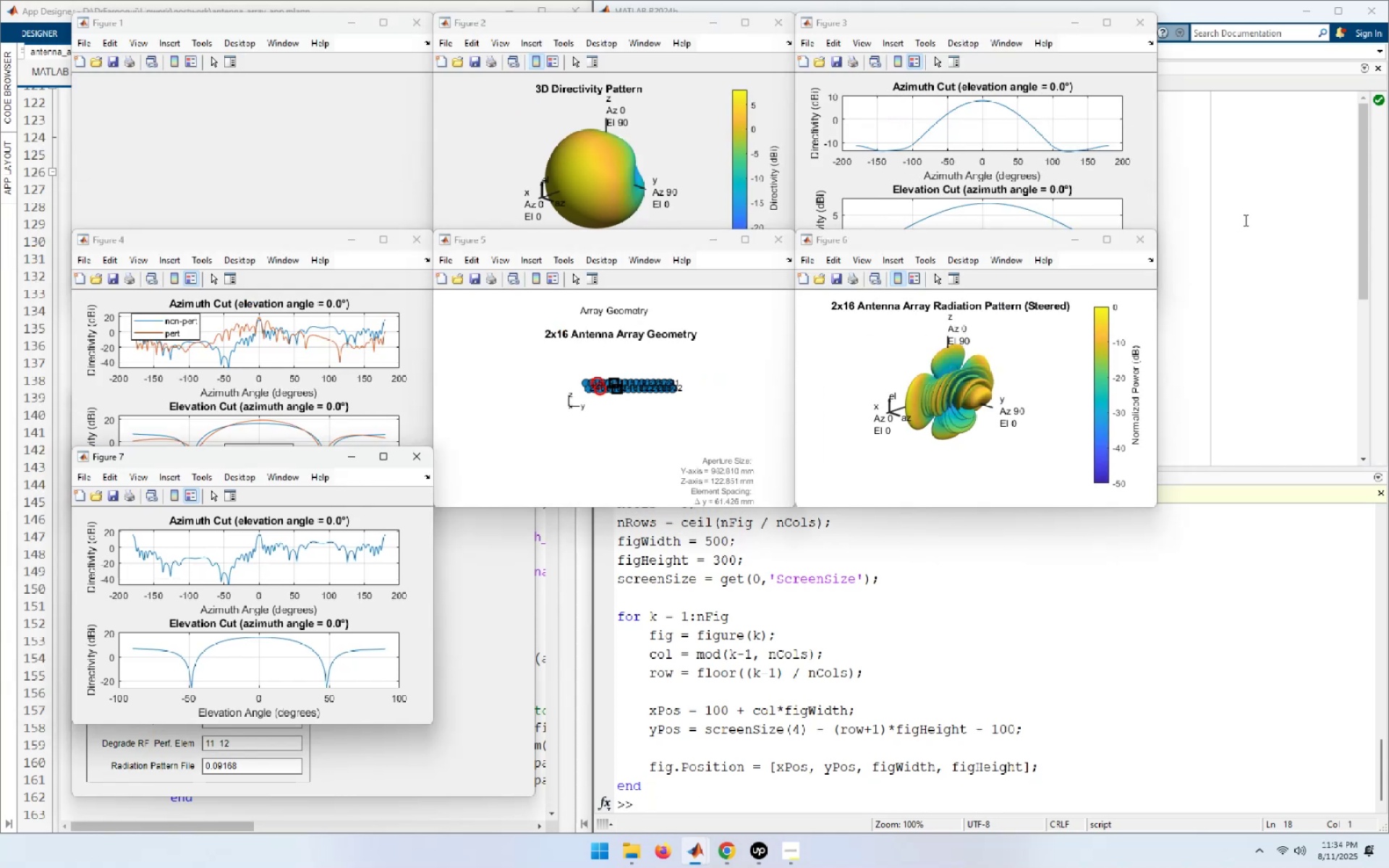 
left_click([1236, 212])
 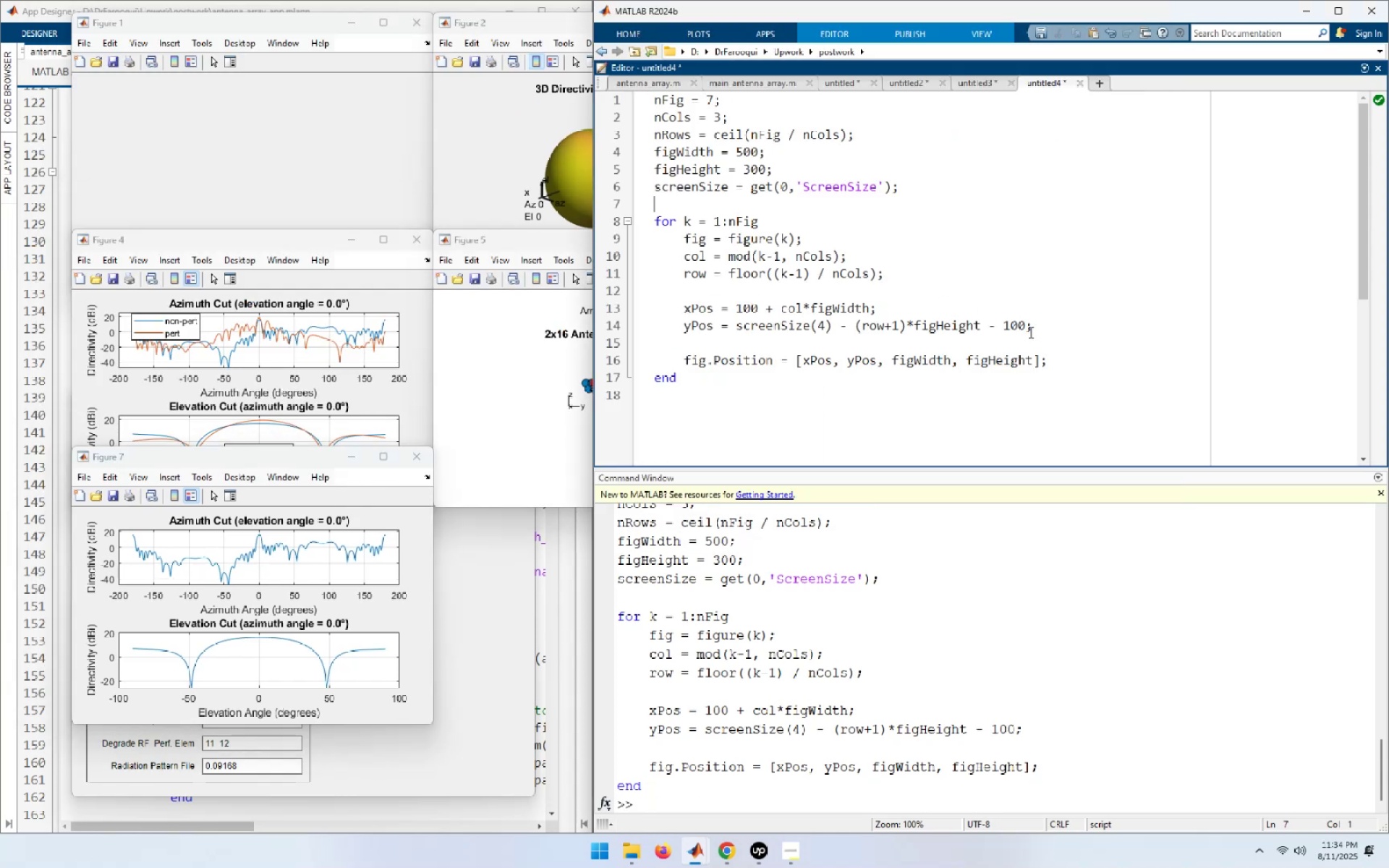 
left_click_drag(start_coordinate=[1004, 323], to_coordinate=[1023, 325])
 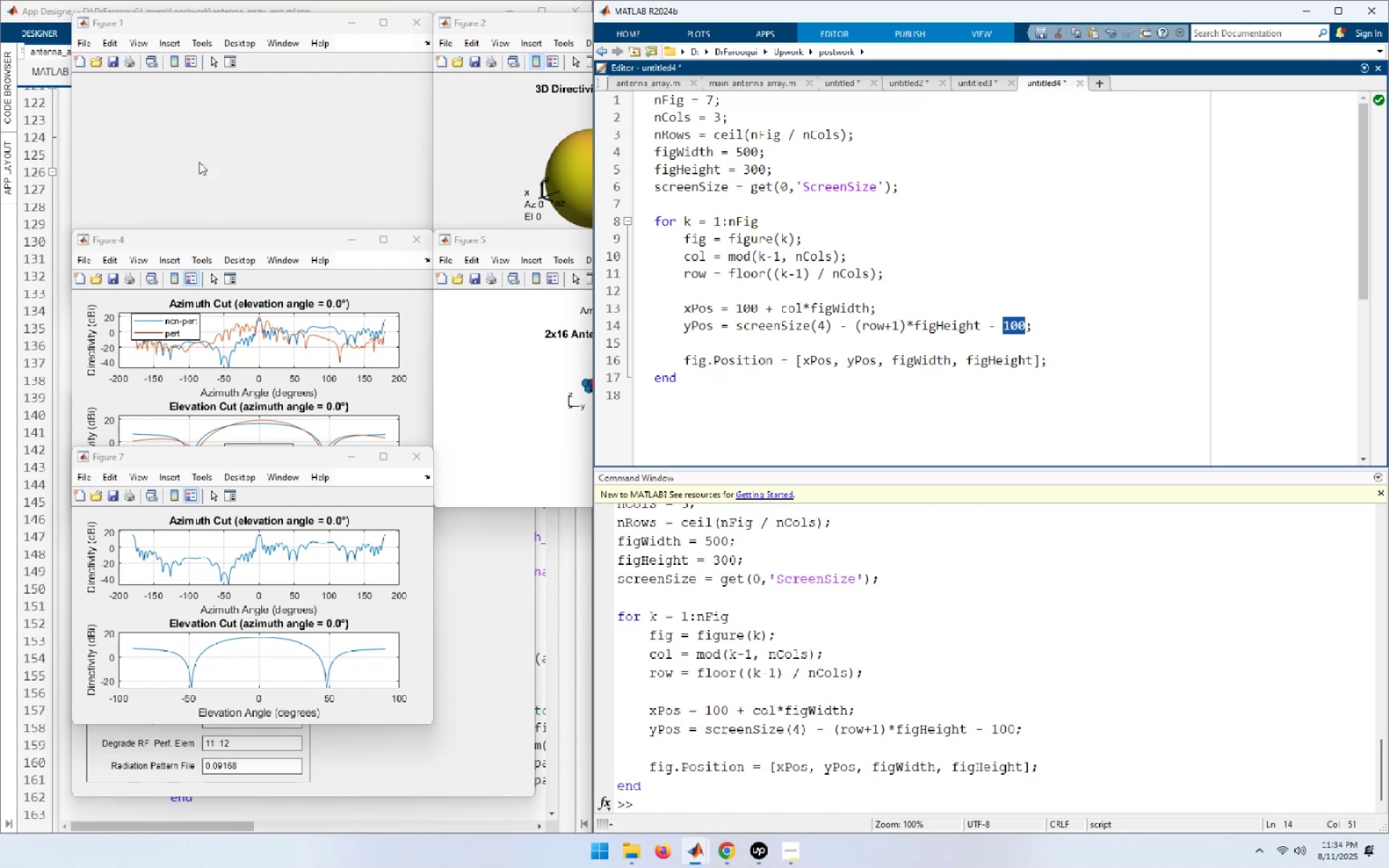 
left_click([195, 159])
 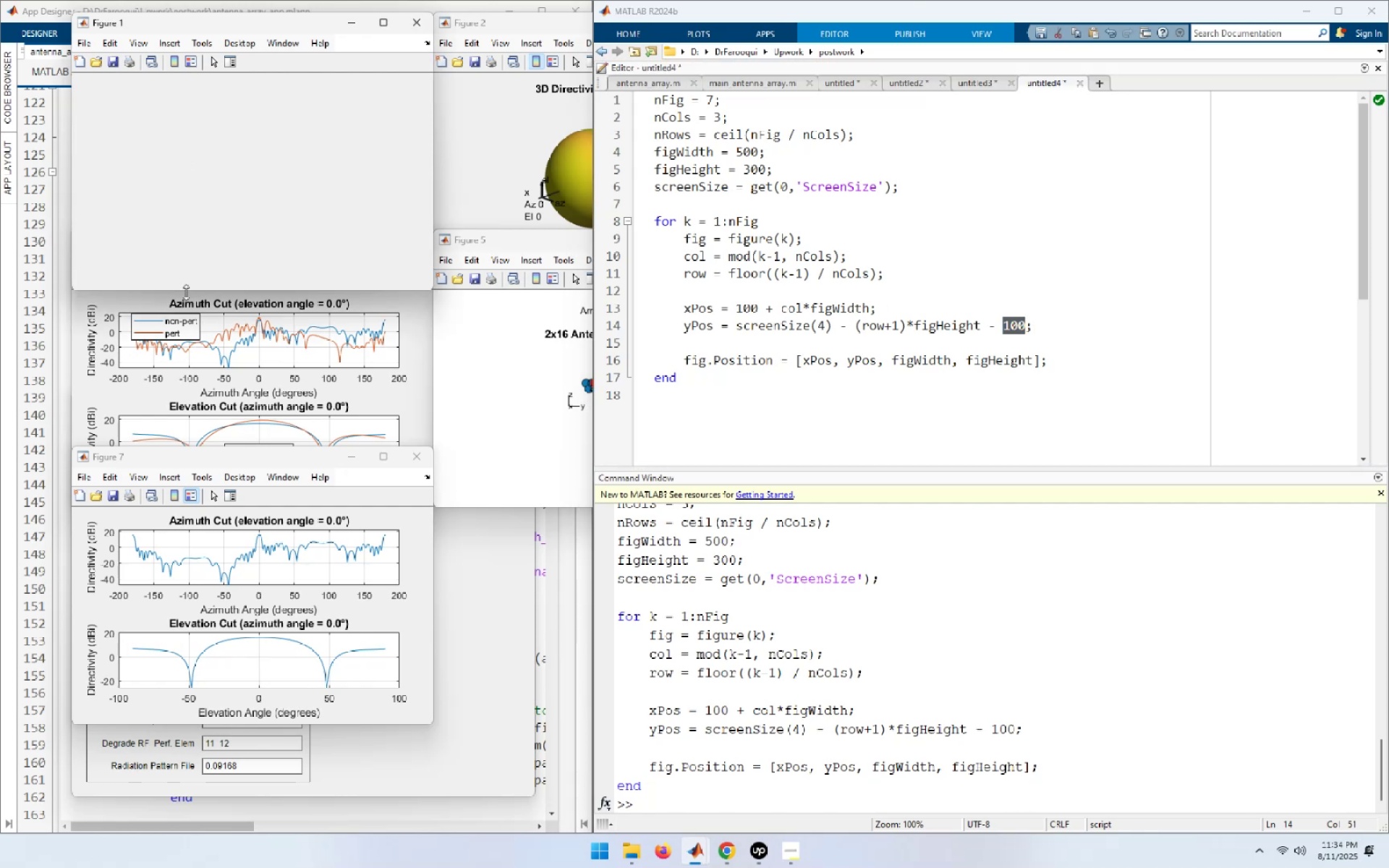 
left_click([192, 341])
 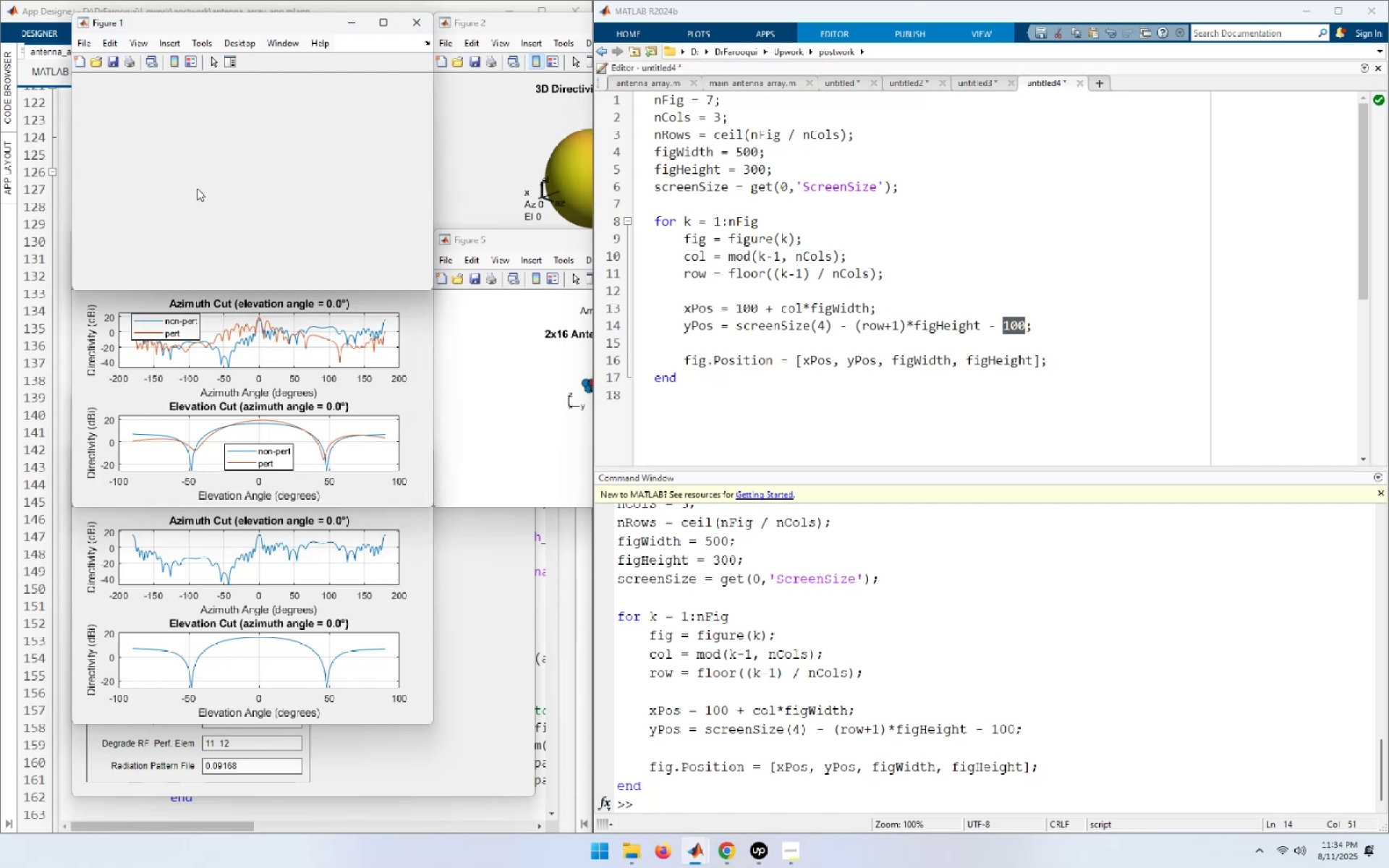 
double_click([201, 320])
 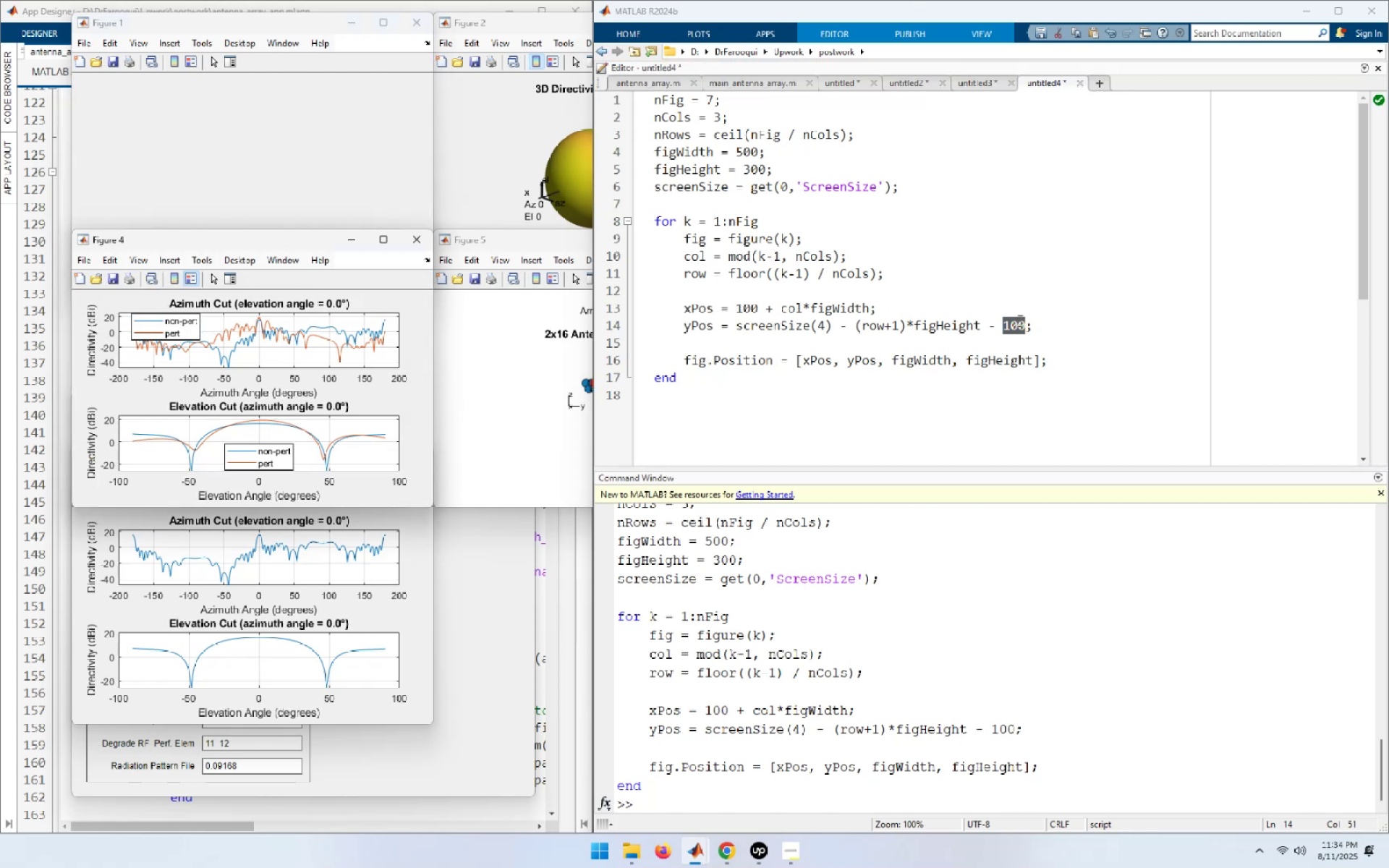 
double_click([1024, 328])
 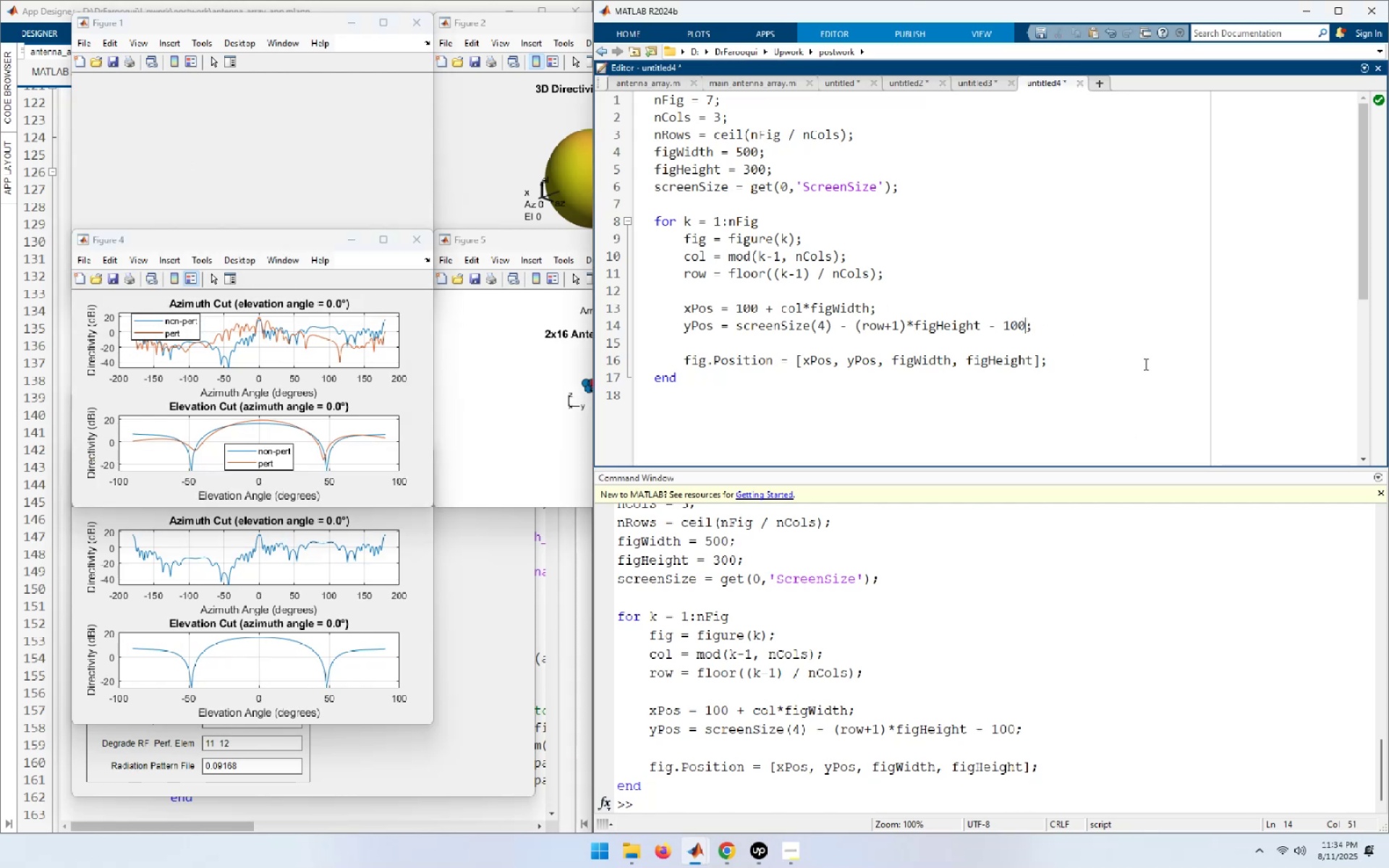 
key(Backspace)
 